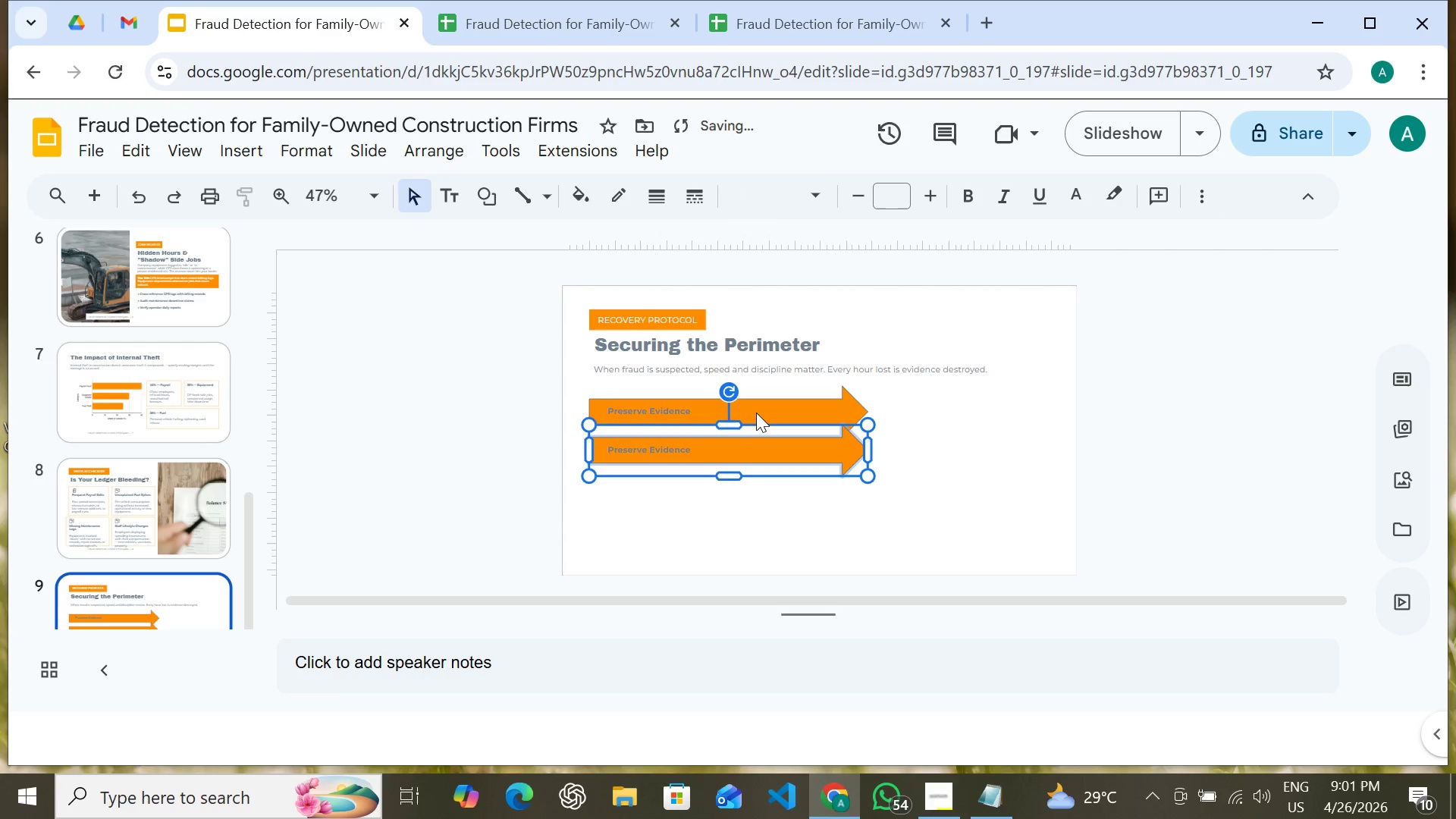 
key(Shift+ArrowDown)
 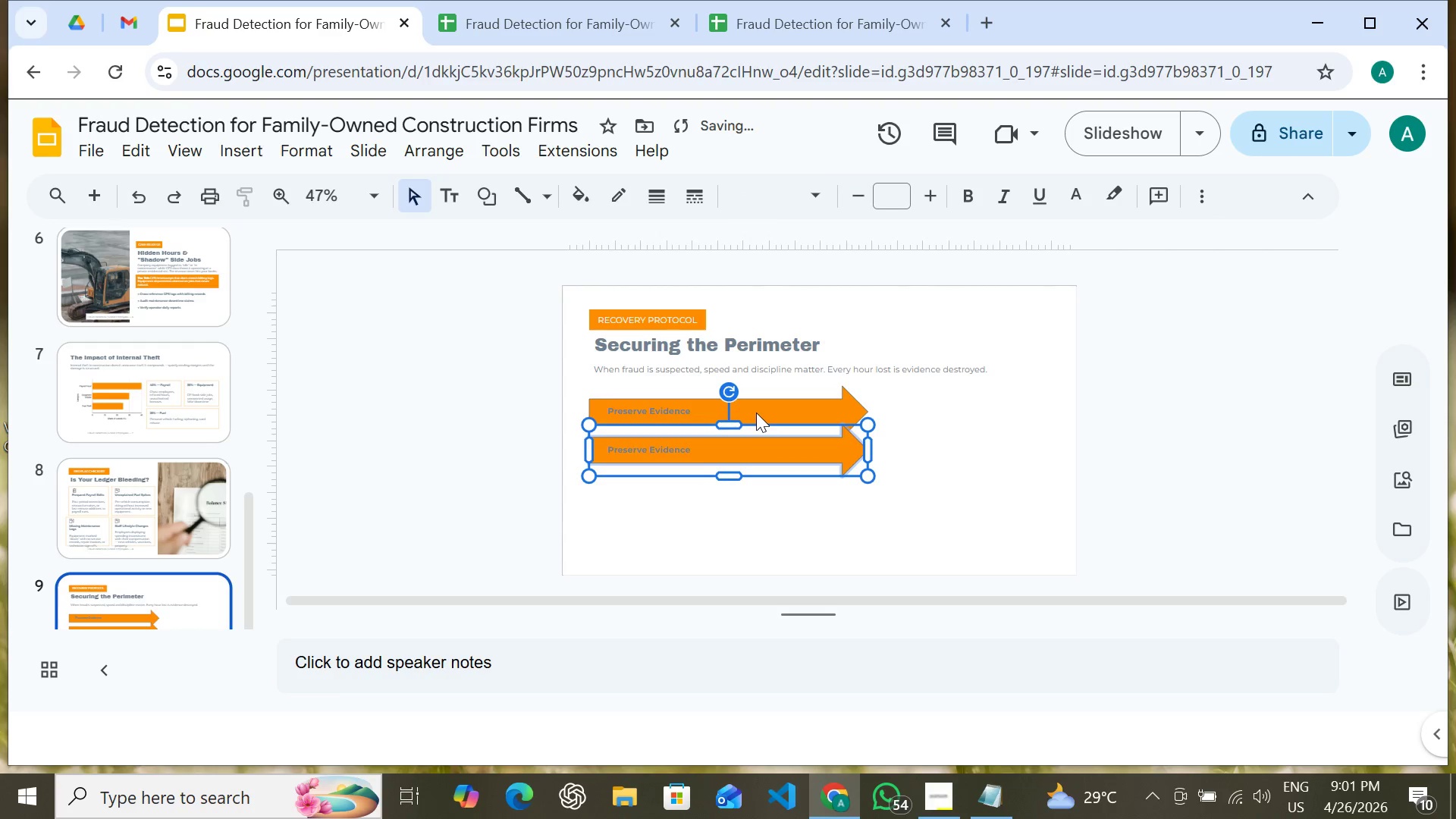 
key(Shift+ArrowDown)
 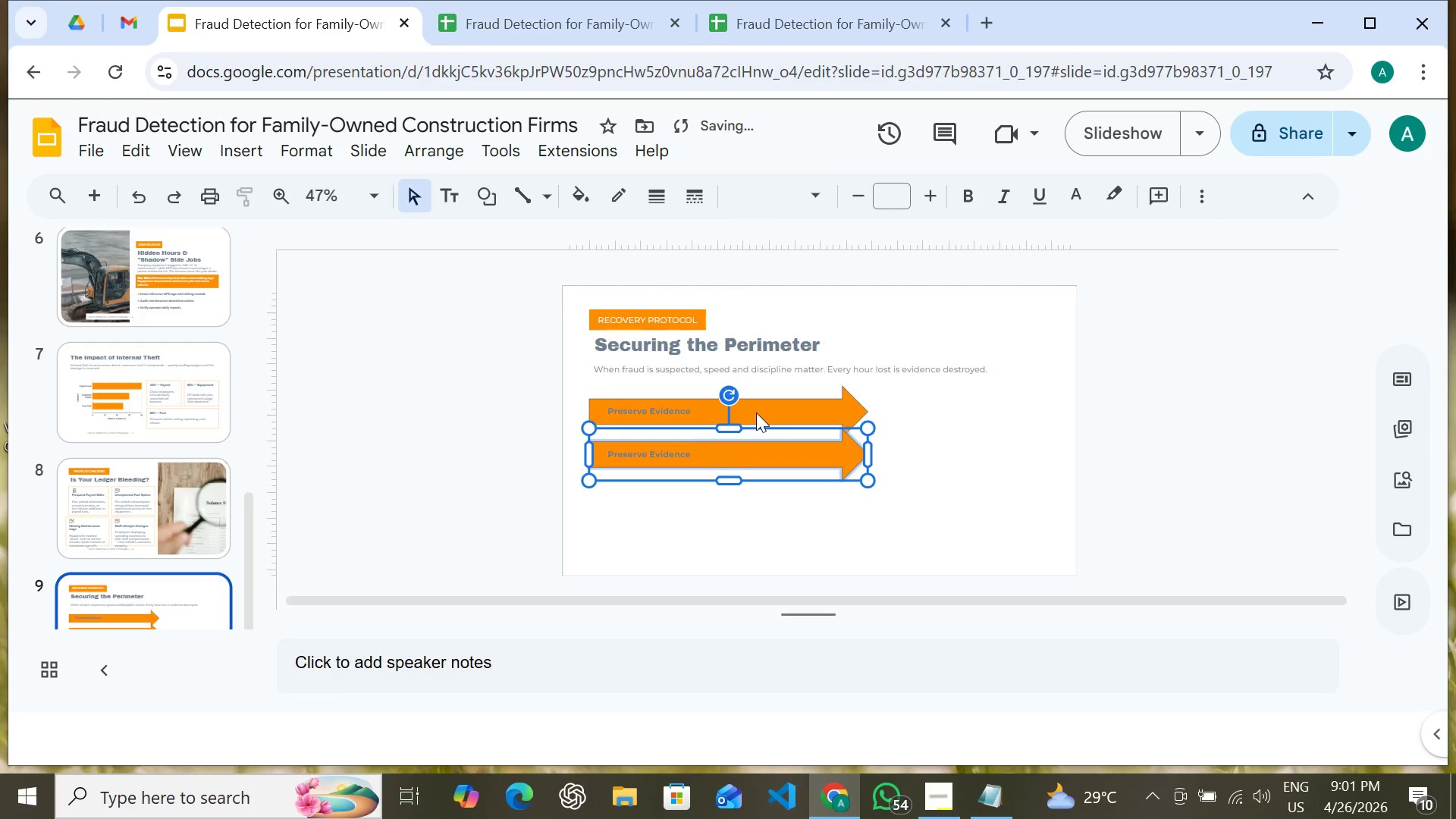 
key(Shift+ArrowDown)
 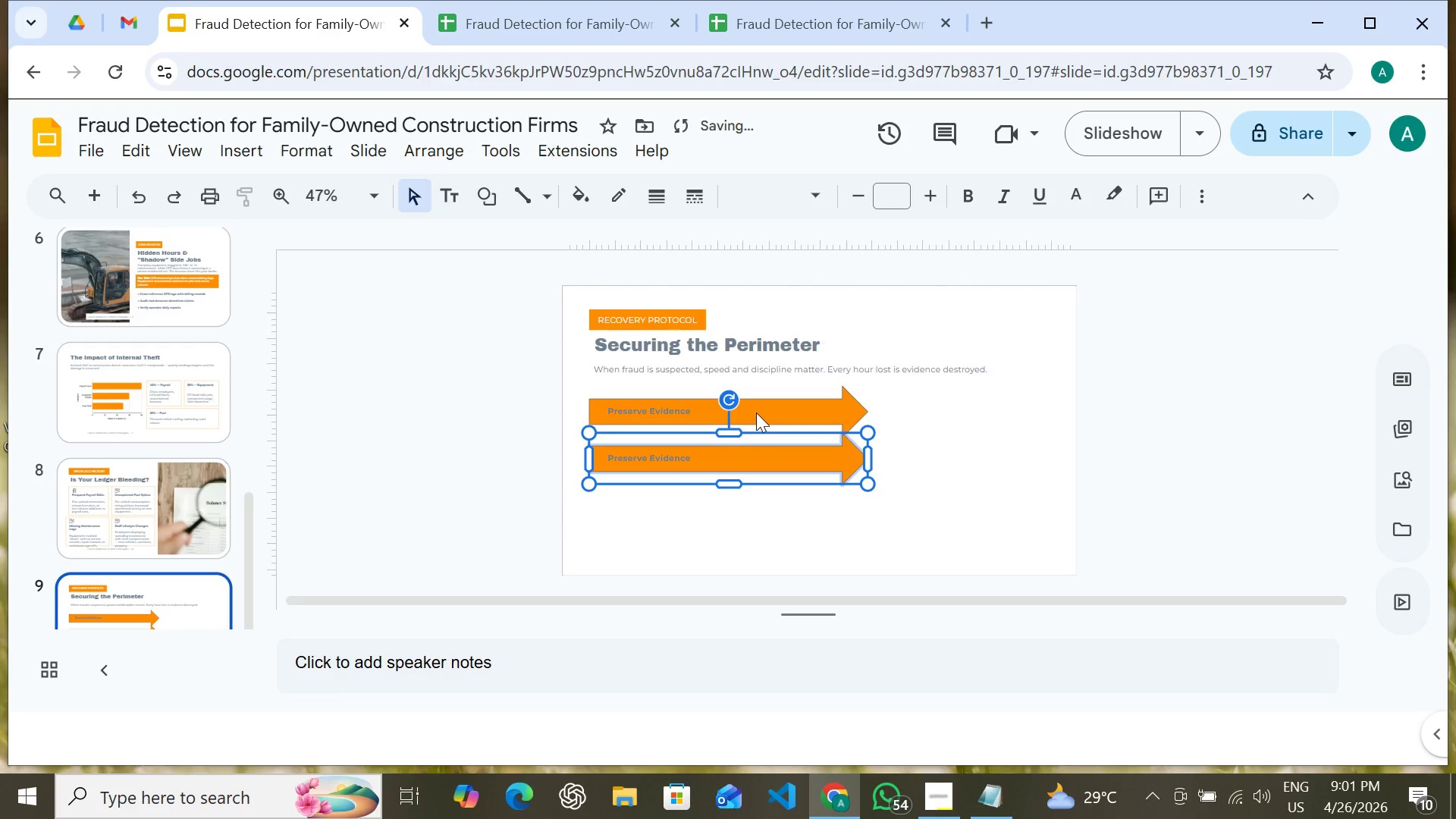 
key(Shift+ArrowDown)
 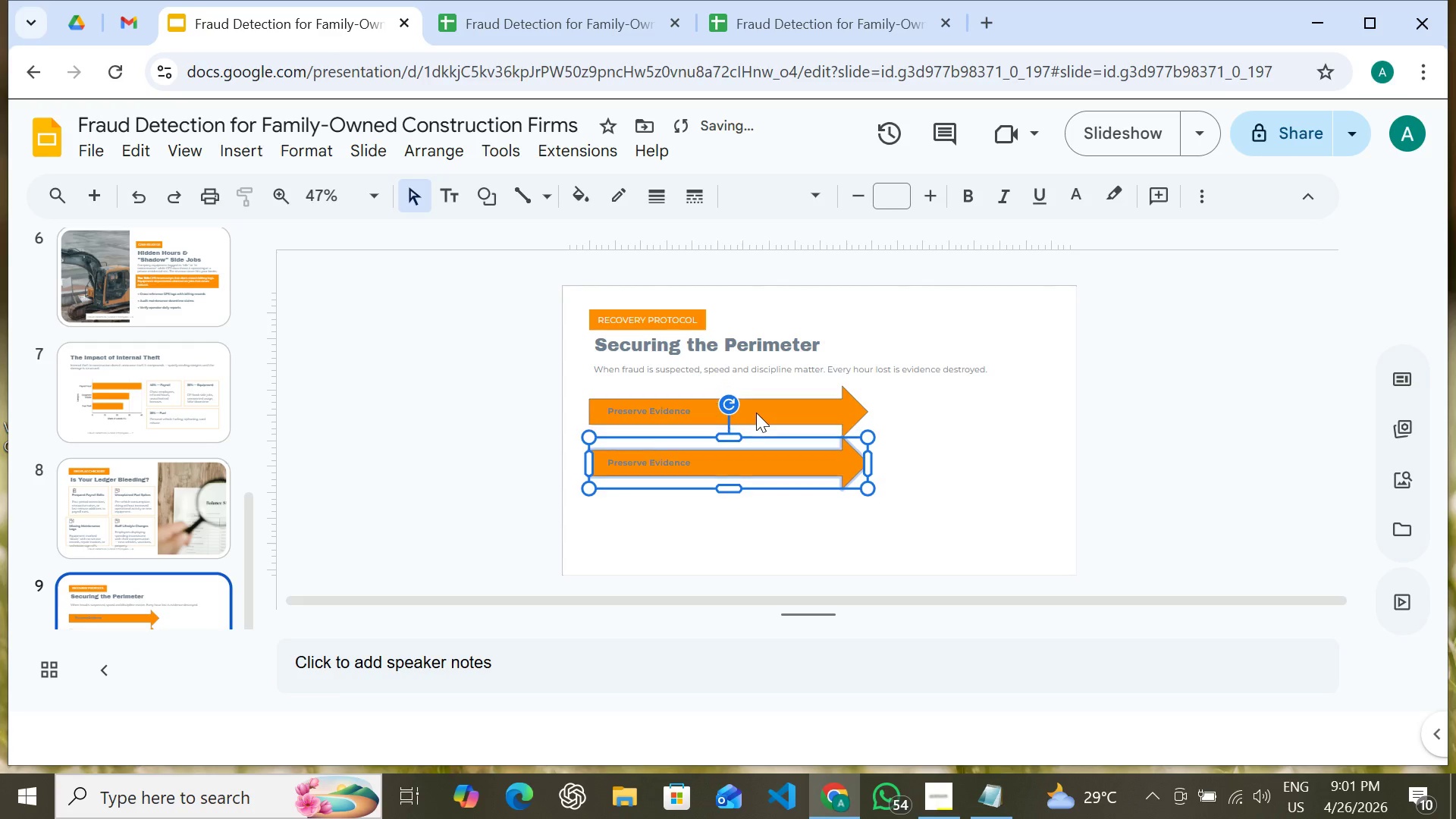 
key(Shift+ArrowDown)
 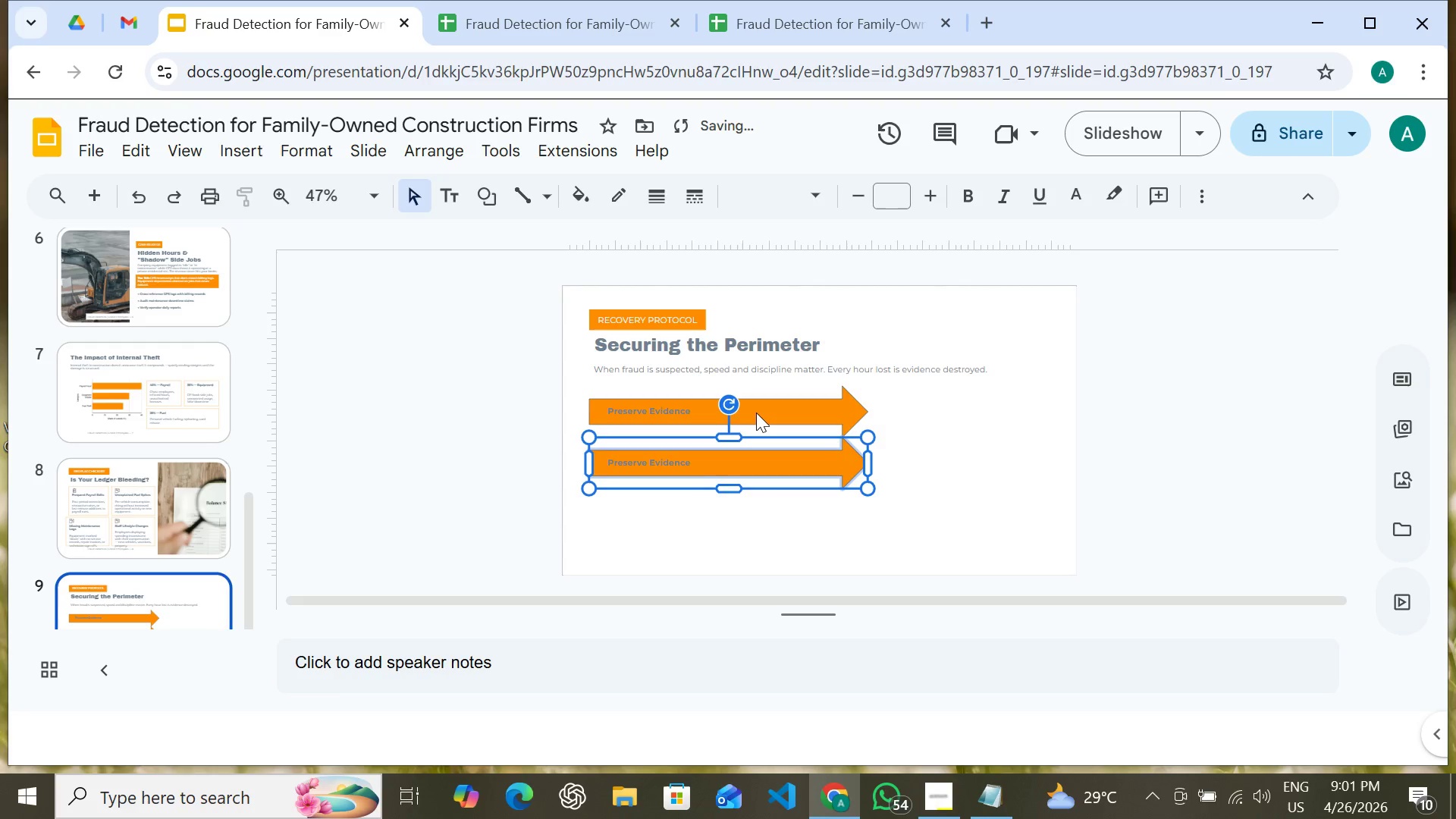 
key(Shift+ArrowDown)
 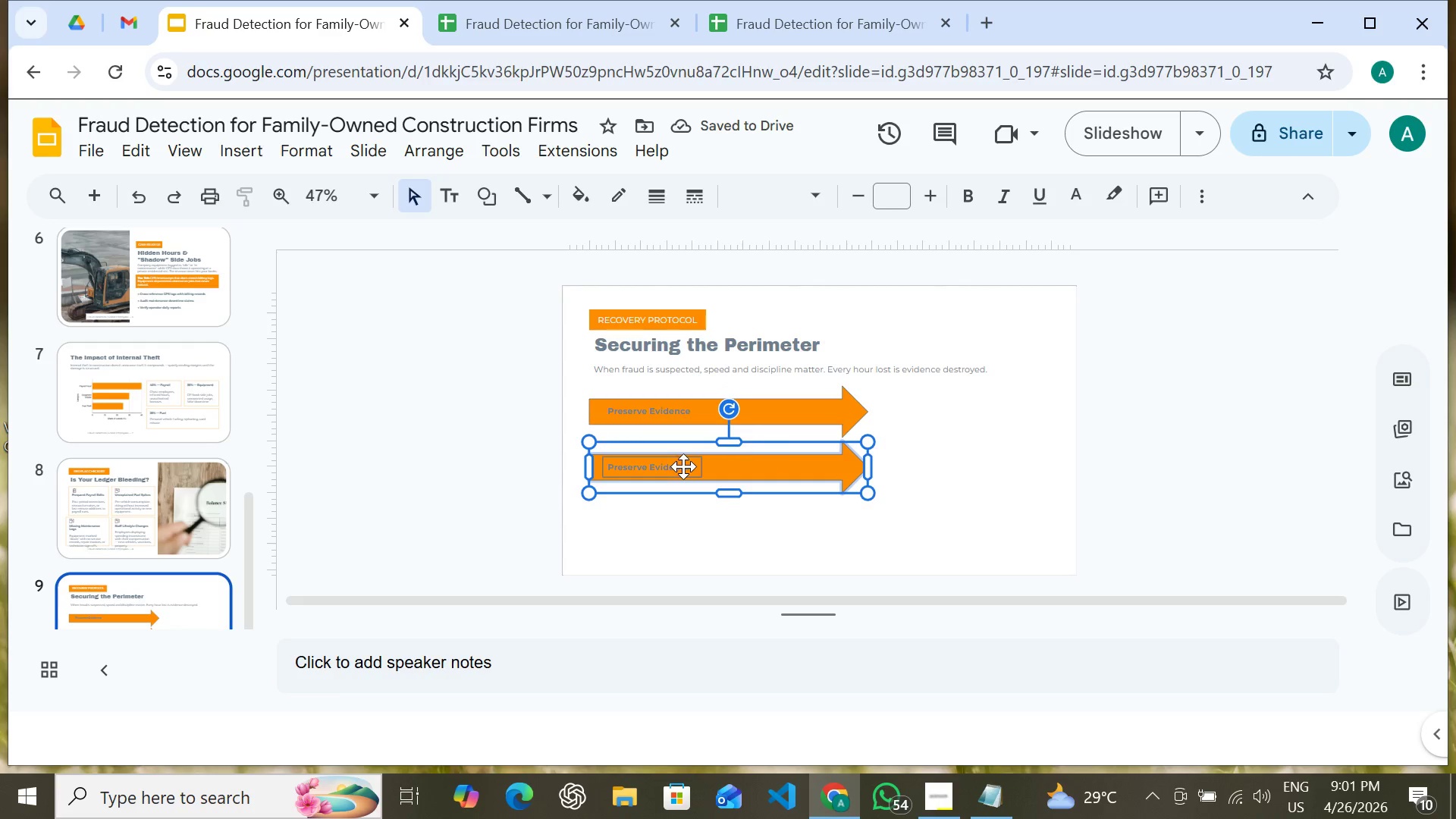 
right_click([802, 435])
 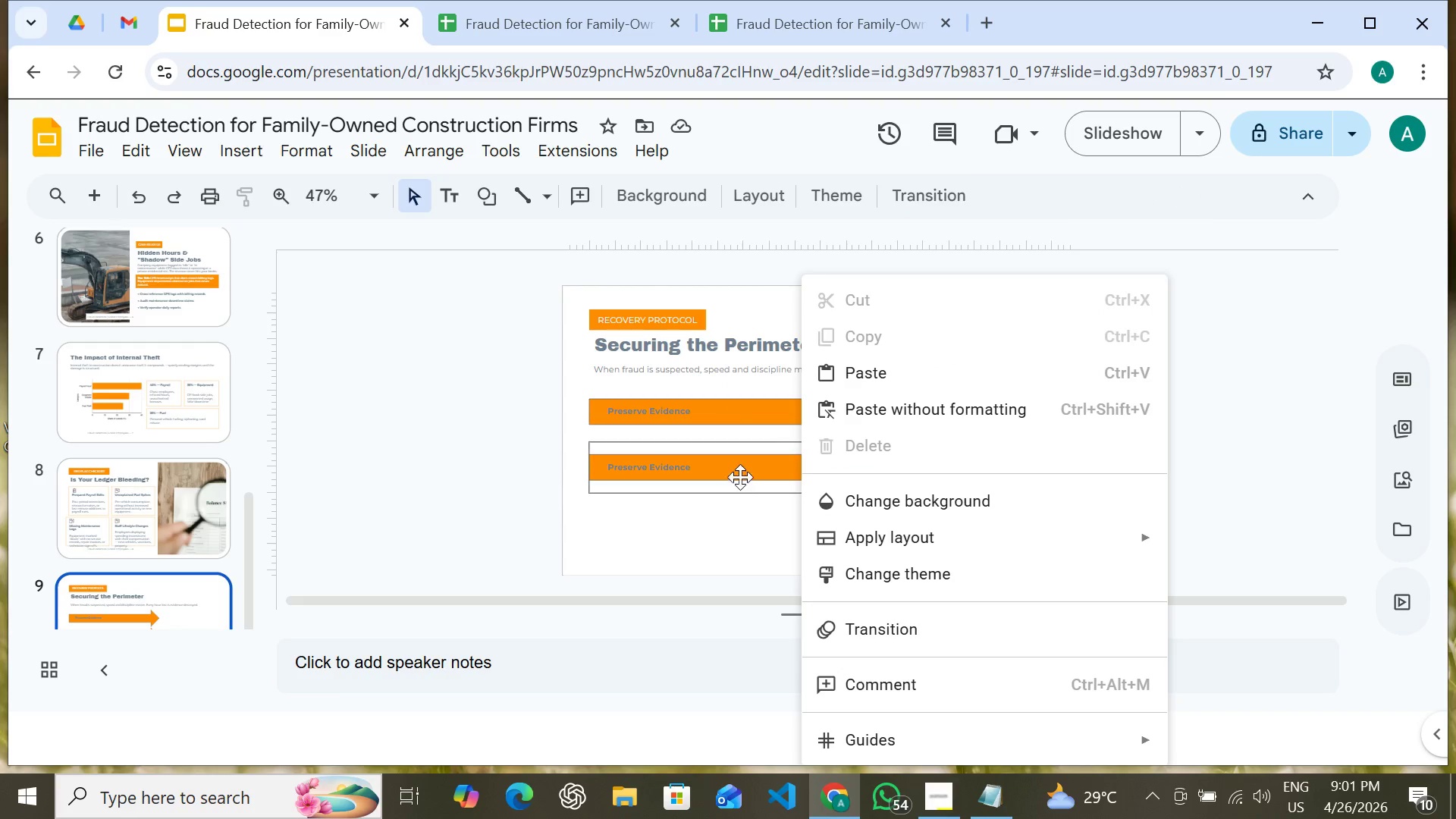 
right_click([740, 470])
 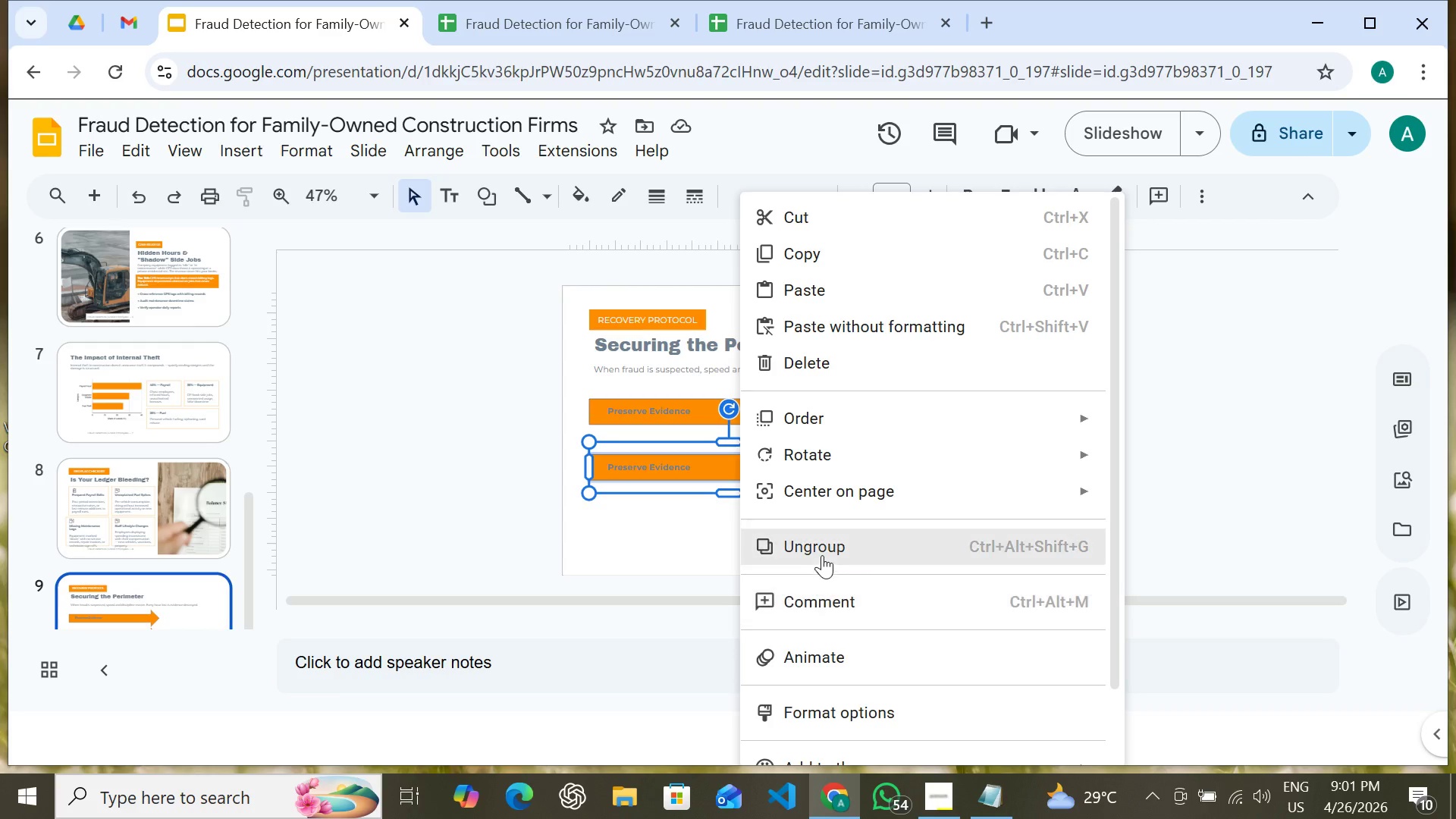 
left_click([820, 552])
 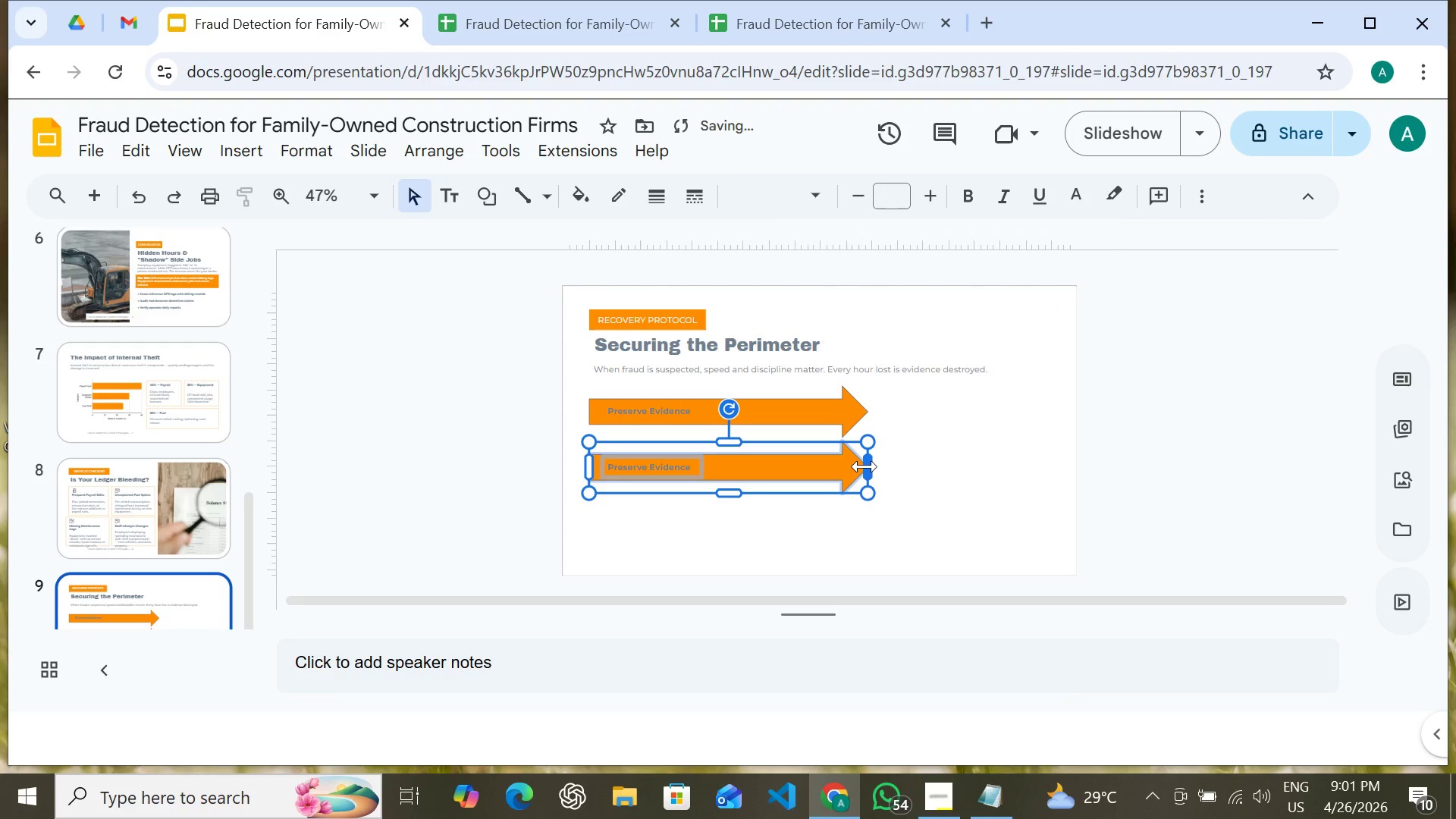 
left_click_drag(start_coordinate=[864, 466], to_coordinate=[894, 471])
 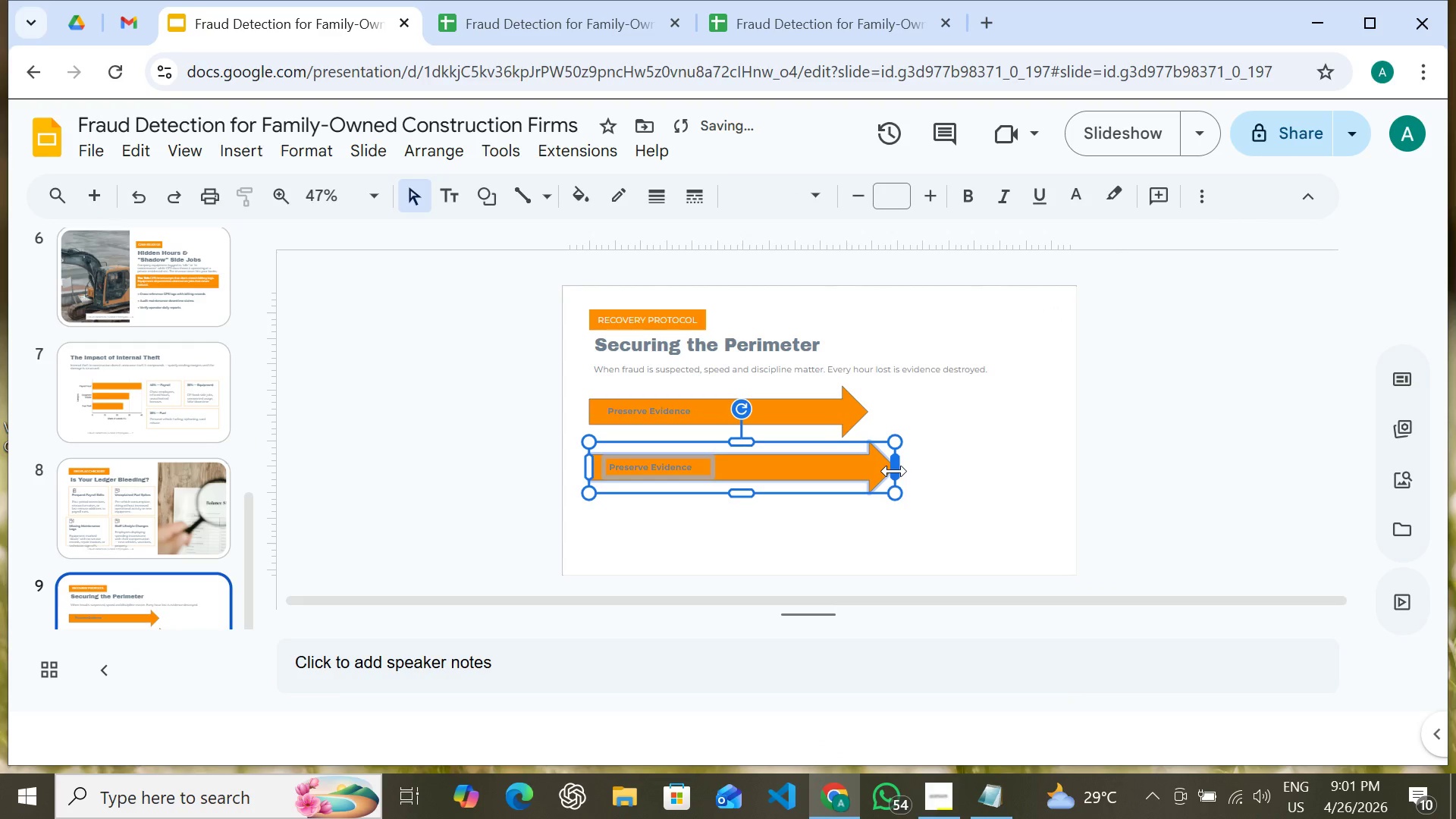 
left_click_drag(start_coordinate=[894, 471], to_coordinate=[907, 470])
 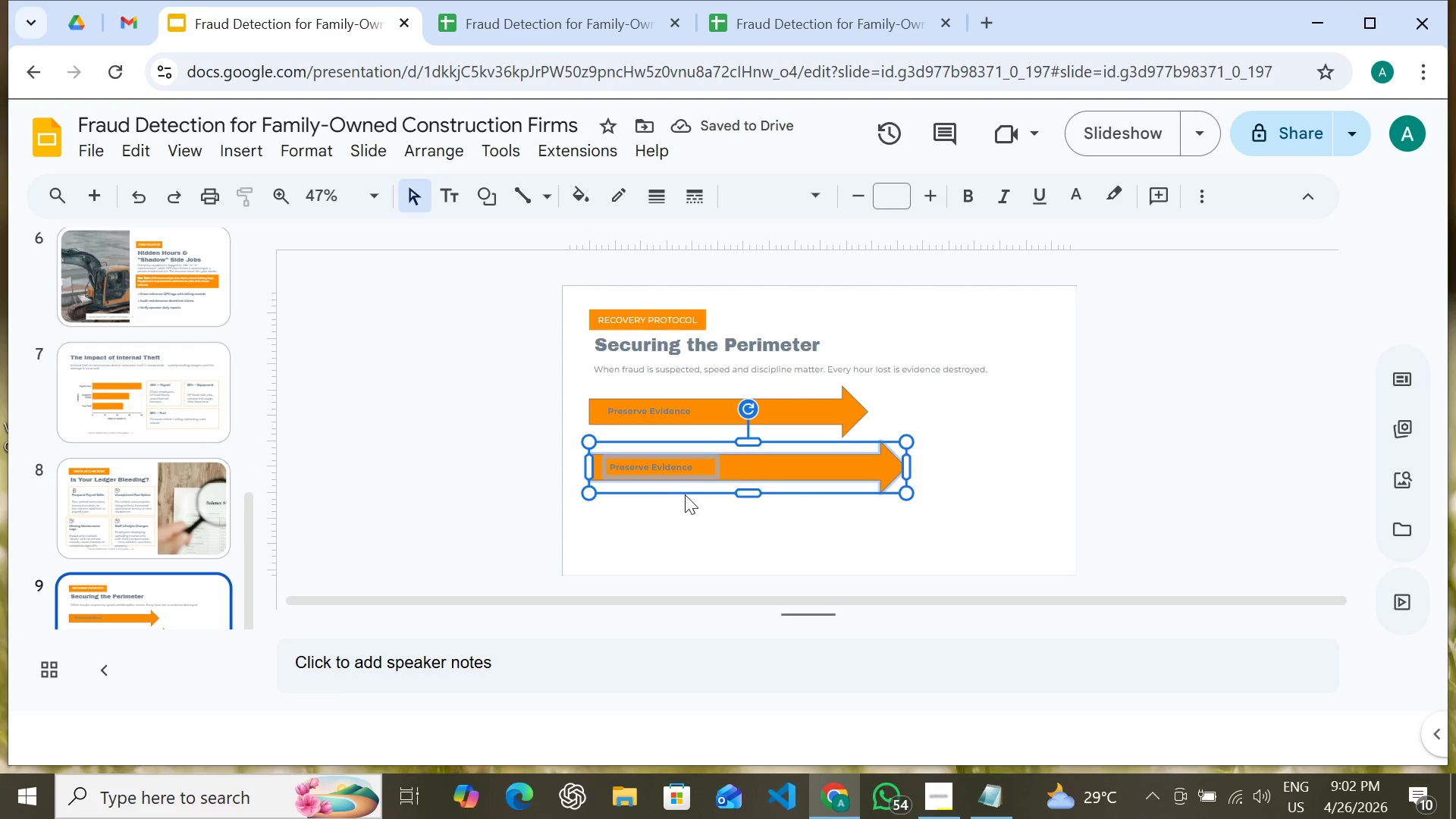 
wait(6.33)
 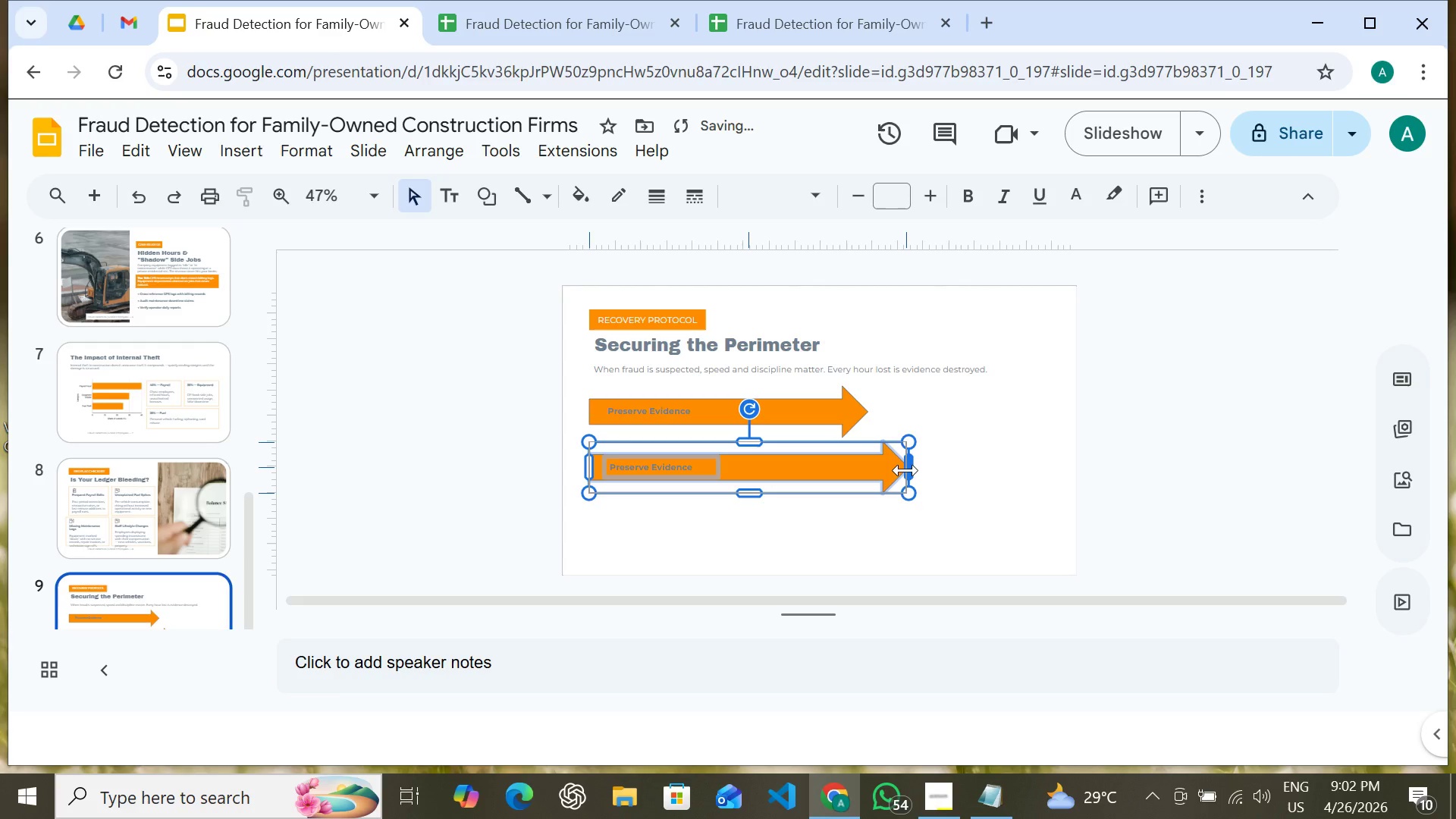 
double_click([657, 469])
 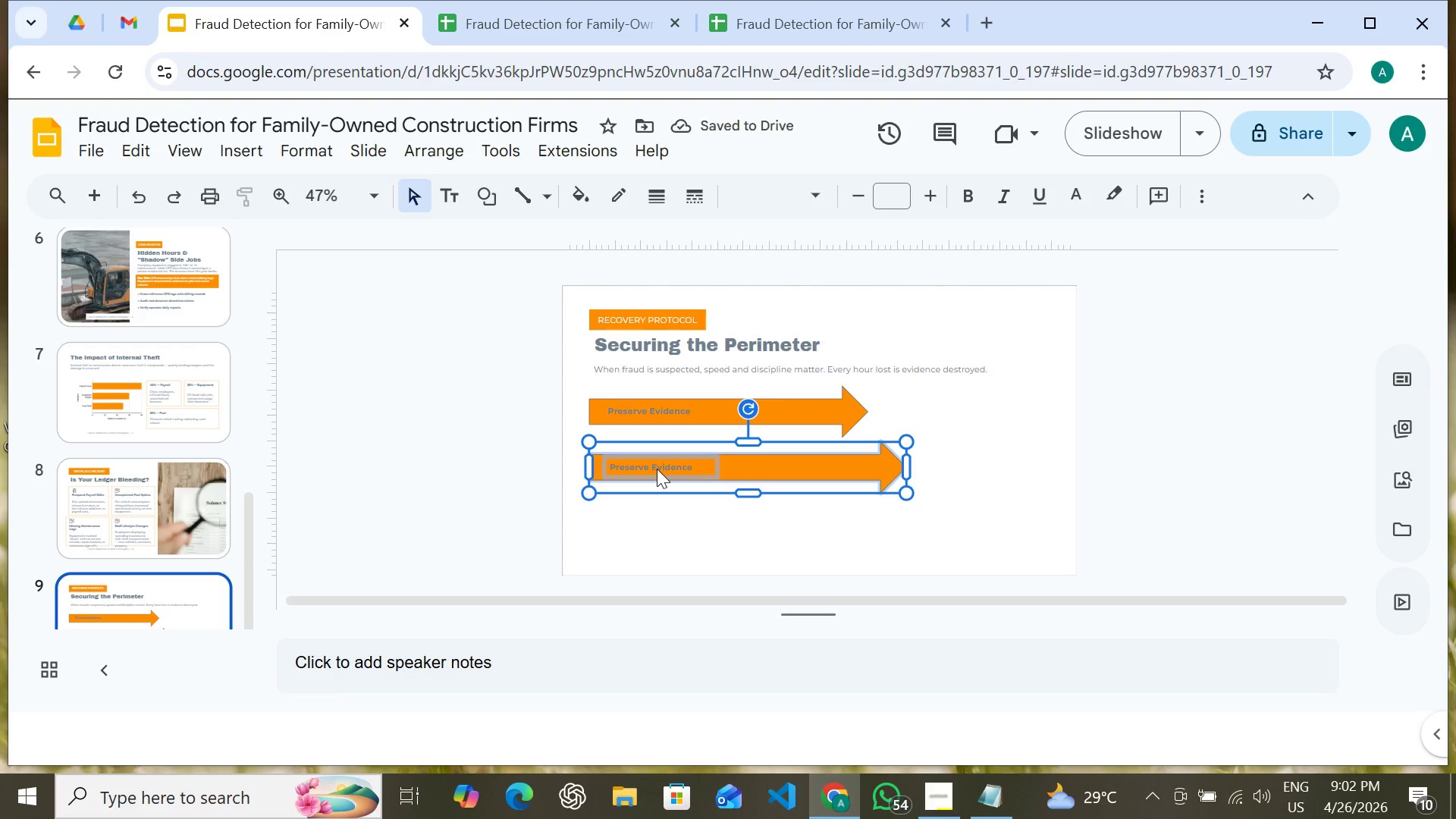 
triple_click([657, 469])
 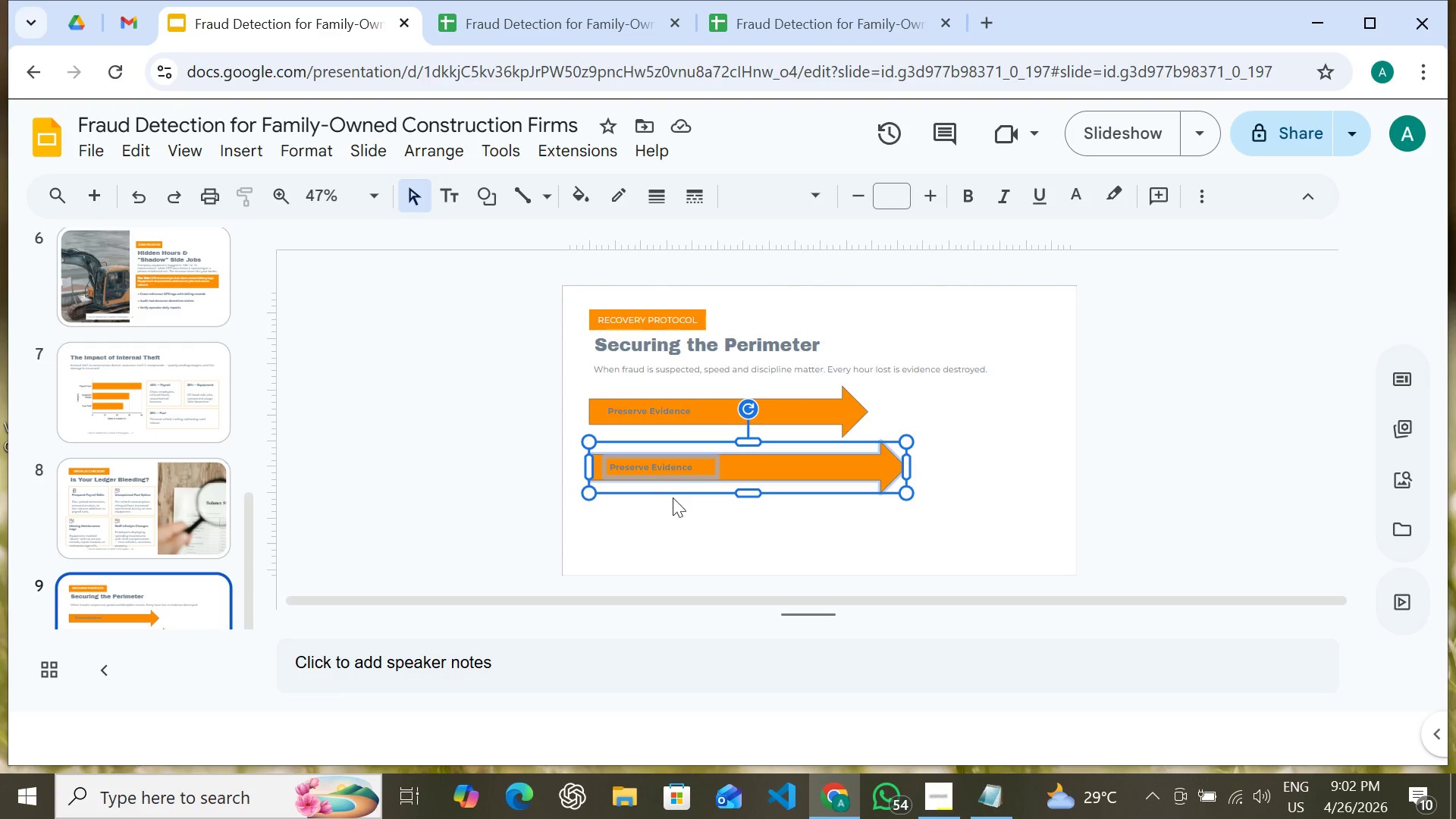 
left_click([676, 516])
 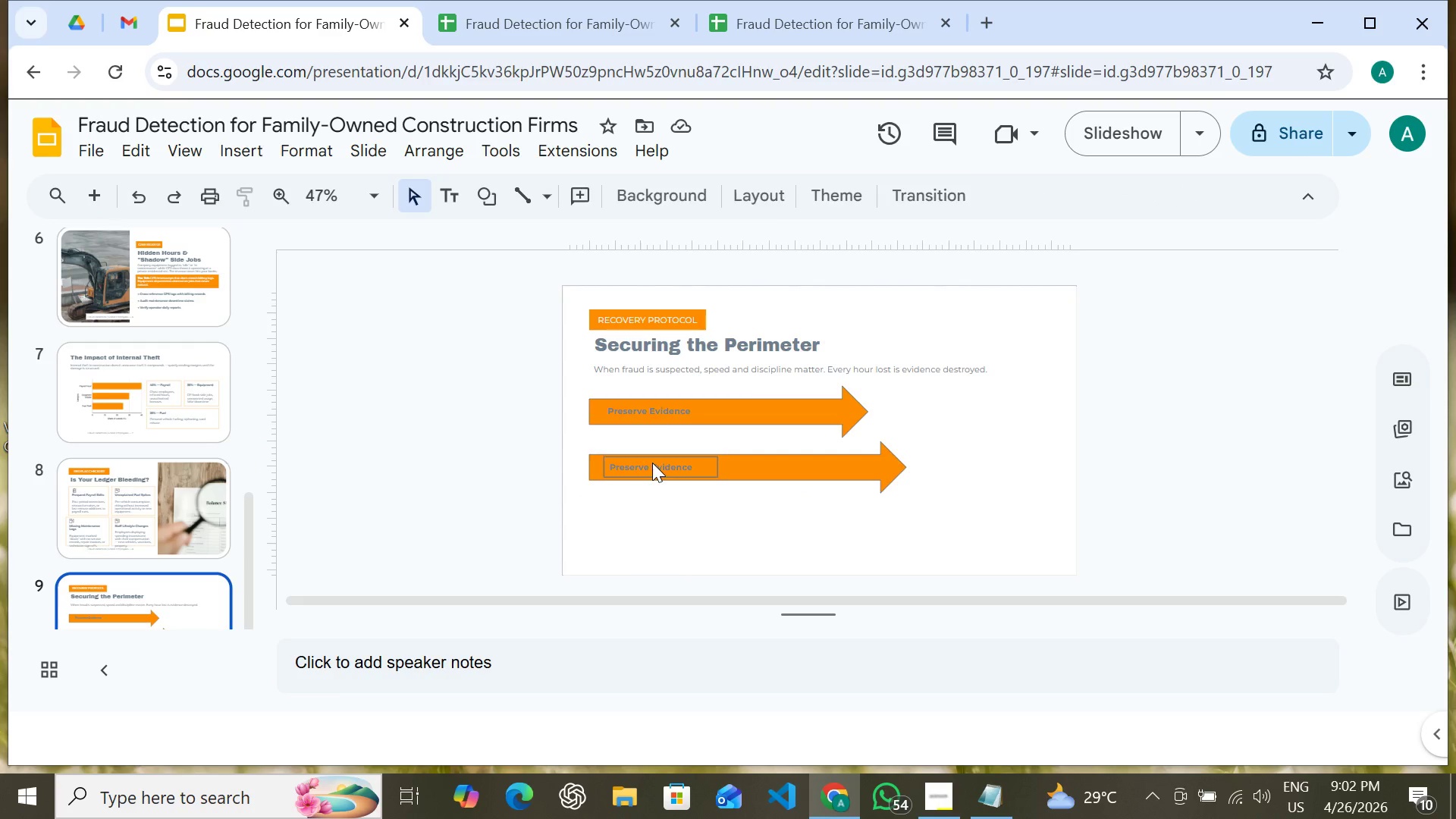 
double_click([652, 463])
 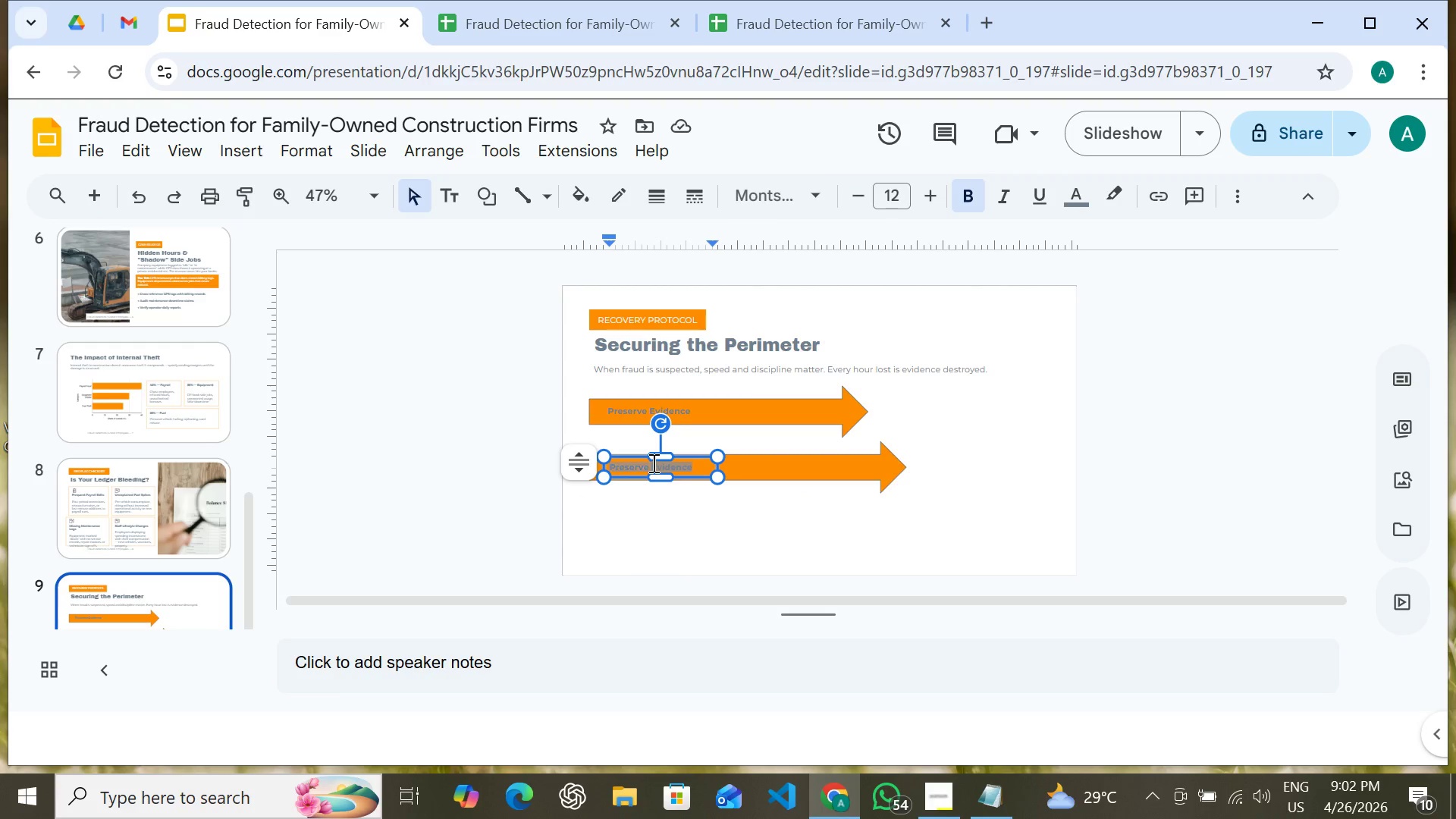 
triple_click([652, 463])
 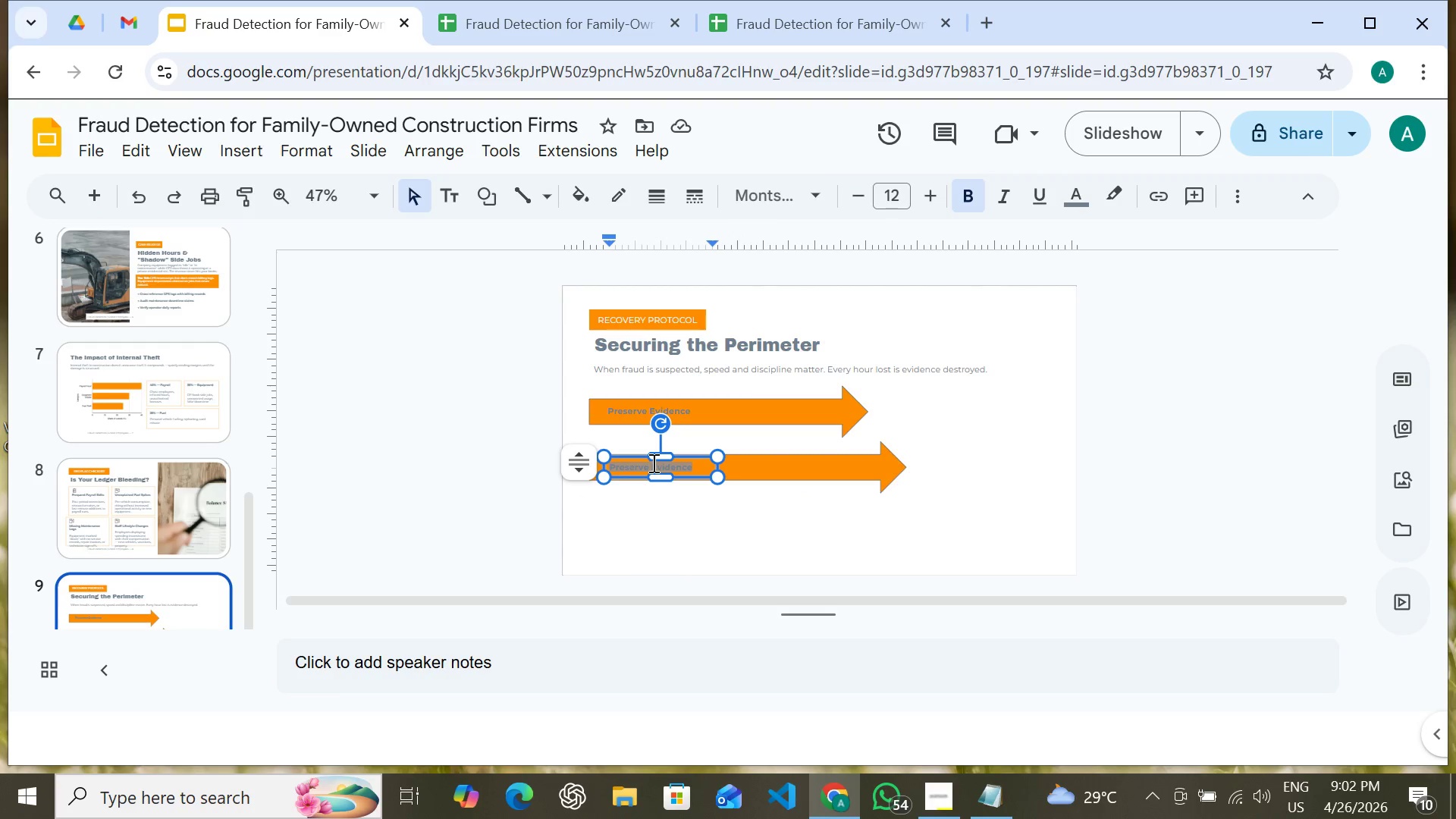 
key(Control+ControlLeft)
 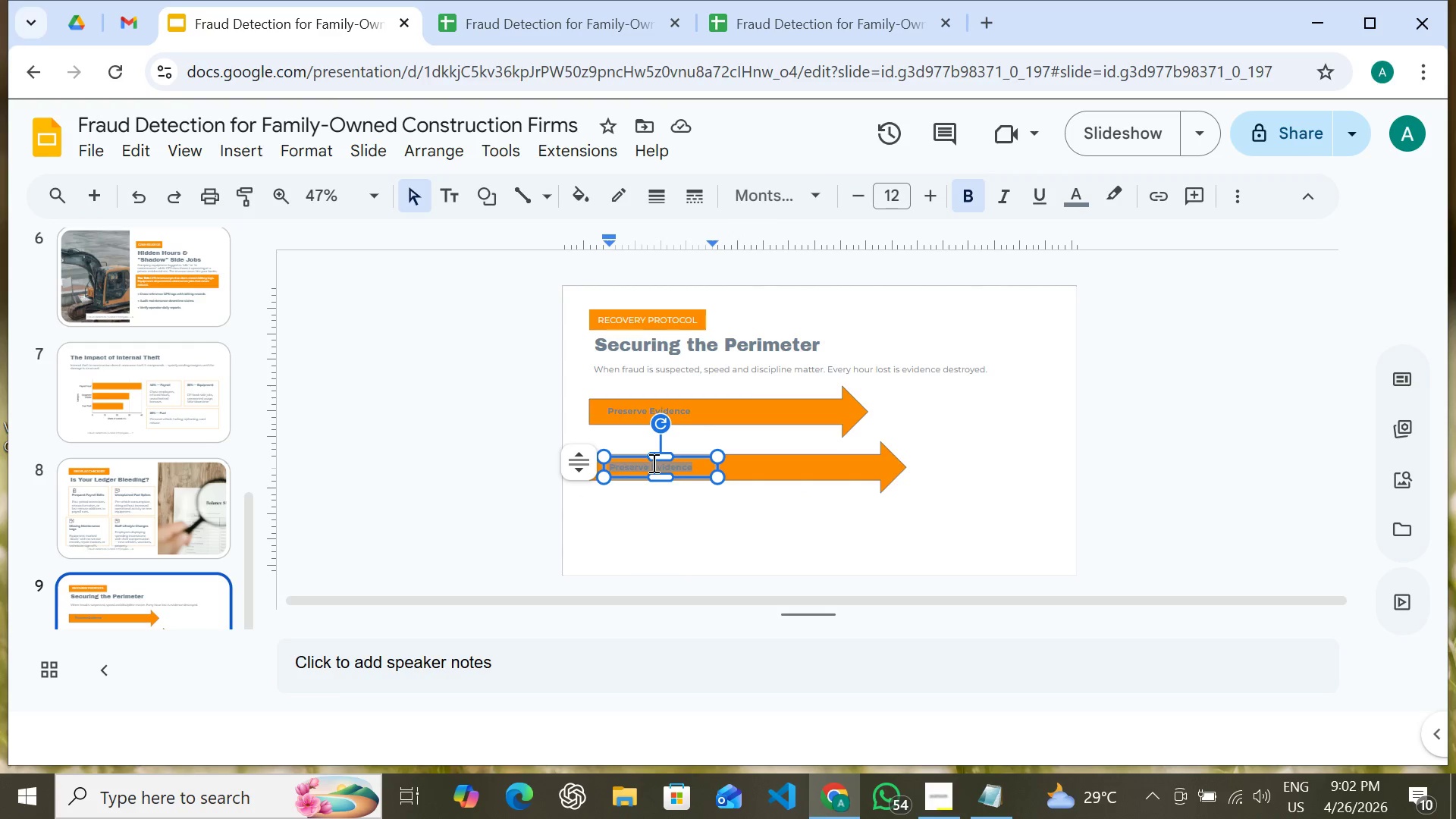 
key(Control+V)
 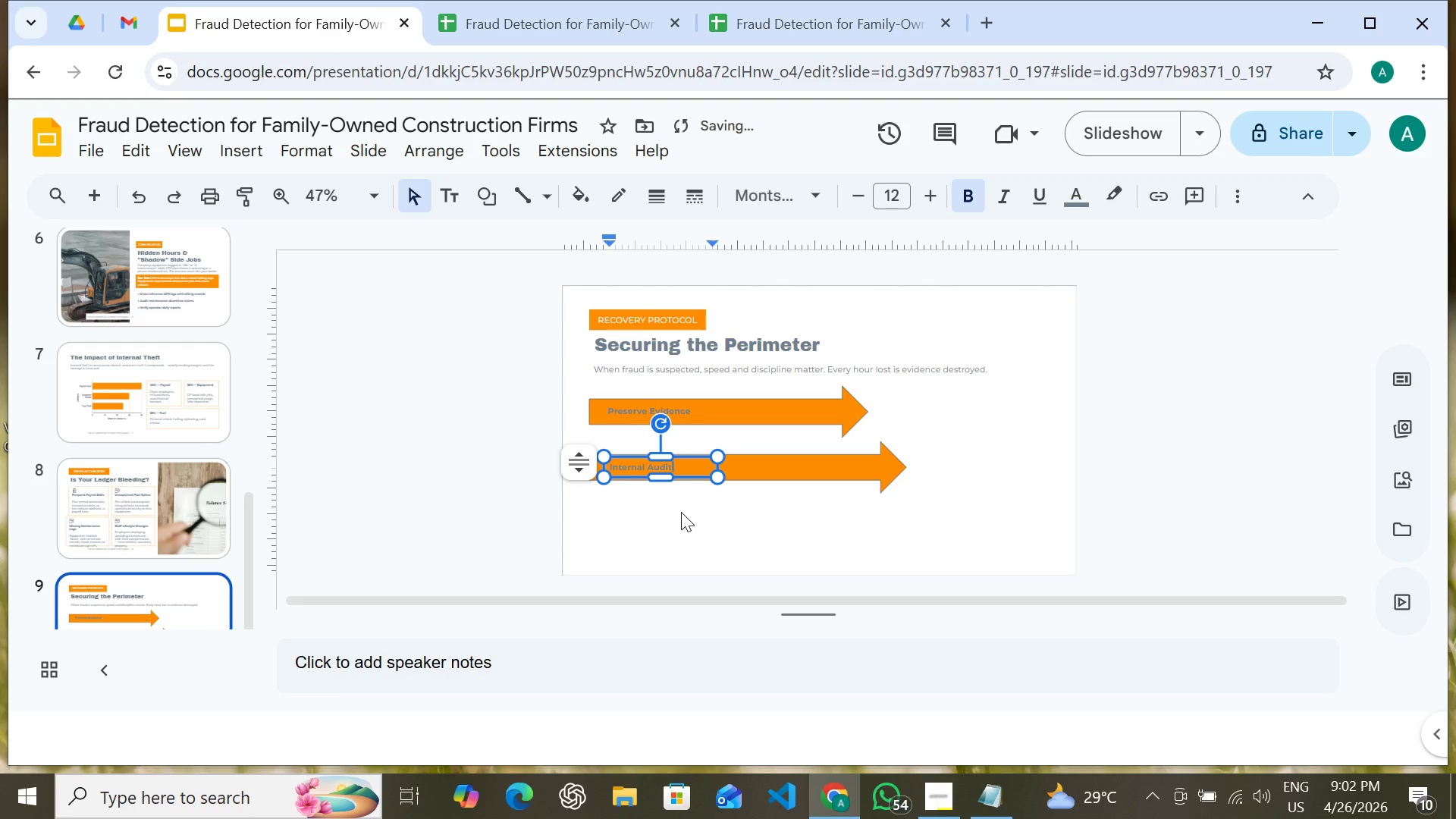 
left_click([685, 513])
 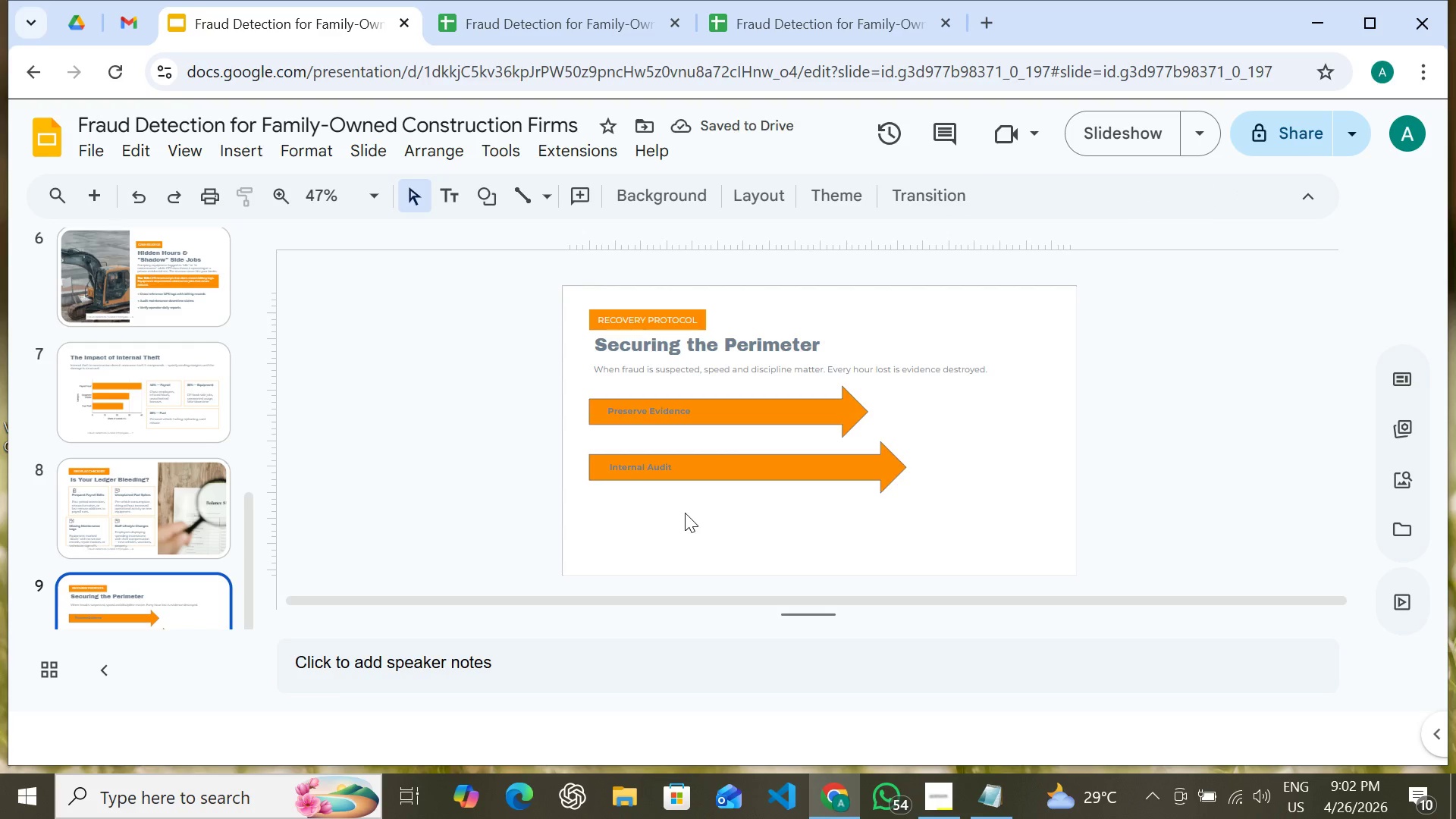 
hold_key(key=ShiftLeft, duration=1.52)
 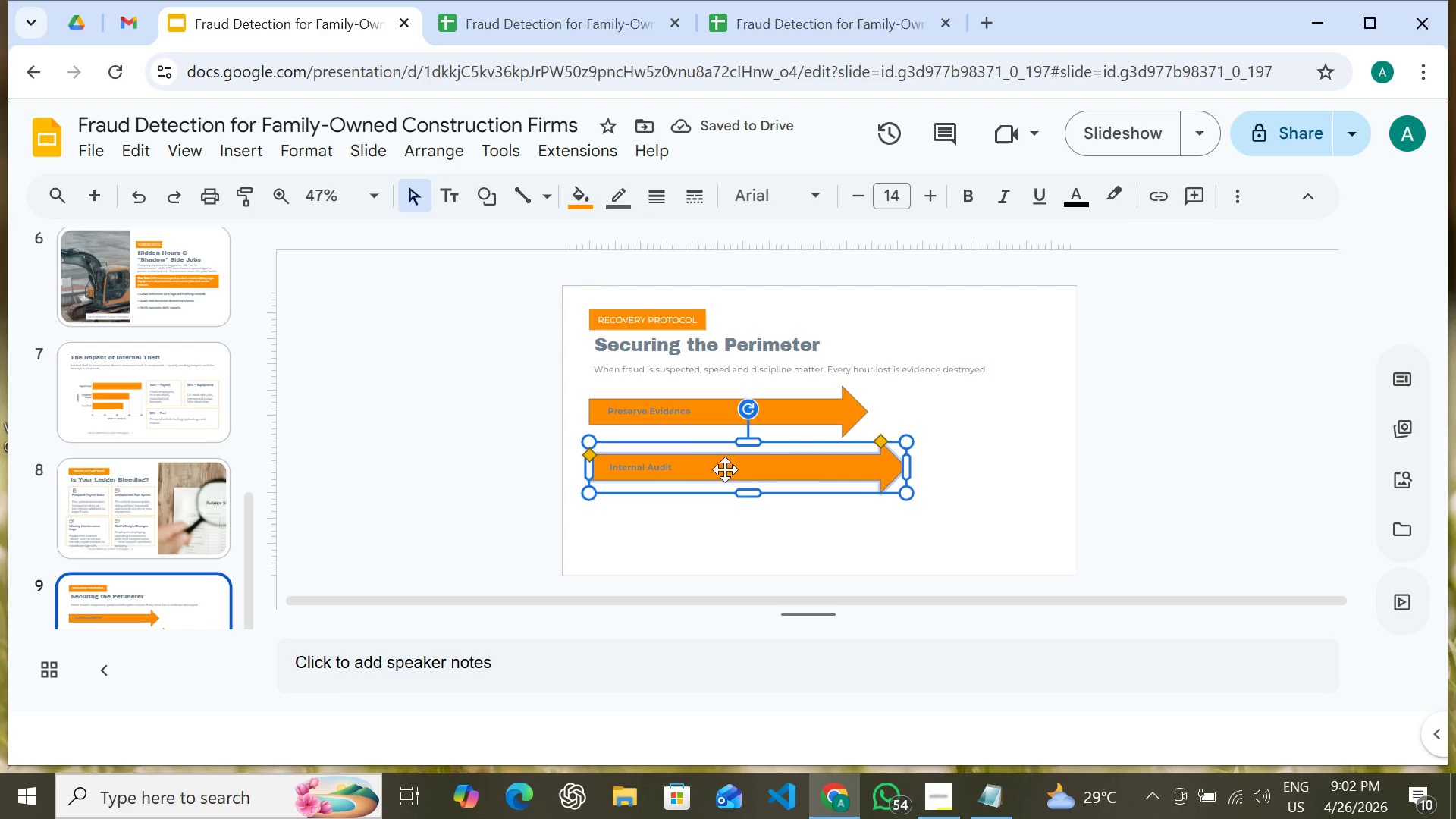 
hold_key(key=ShiftLeft, duration=1.44)
left_click([761, 469])
 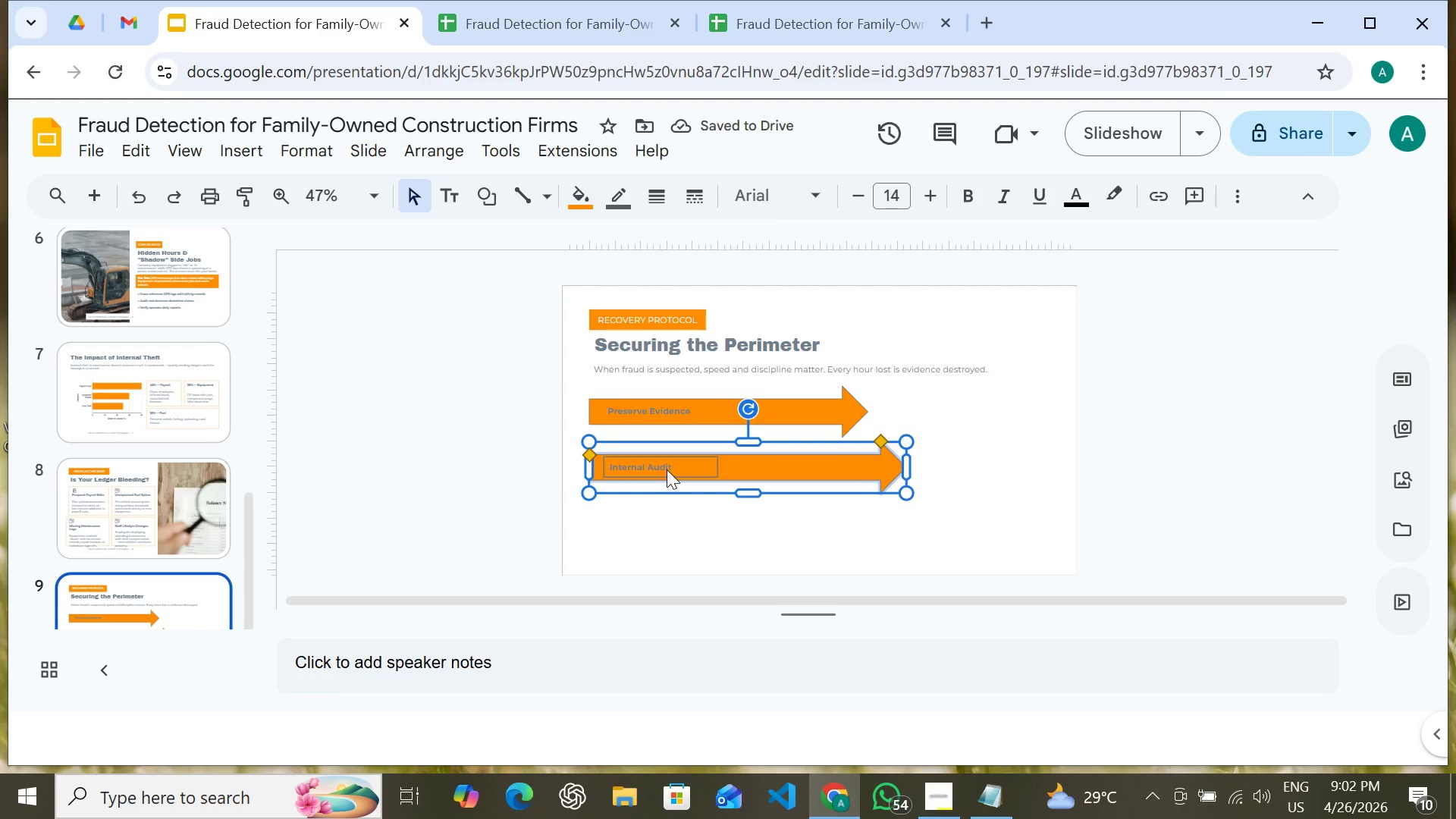 
left_click([667, 469])
 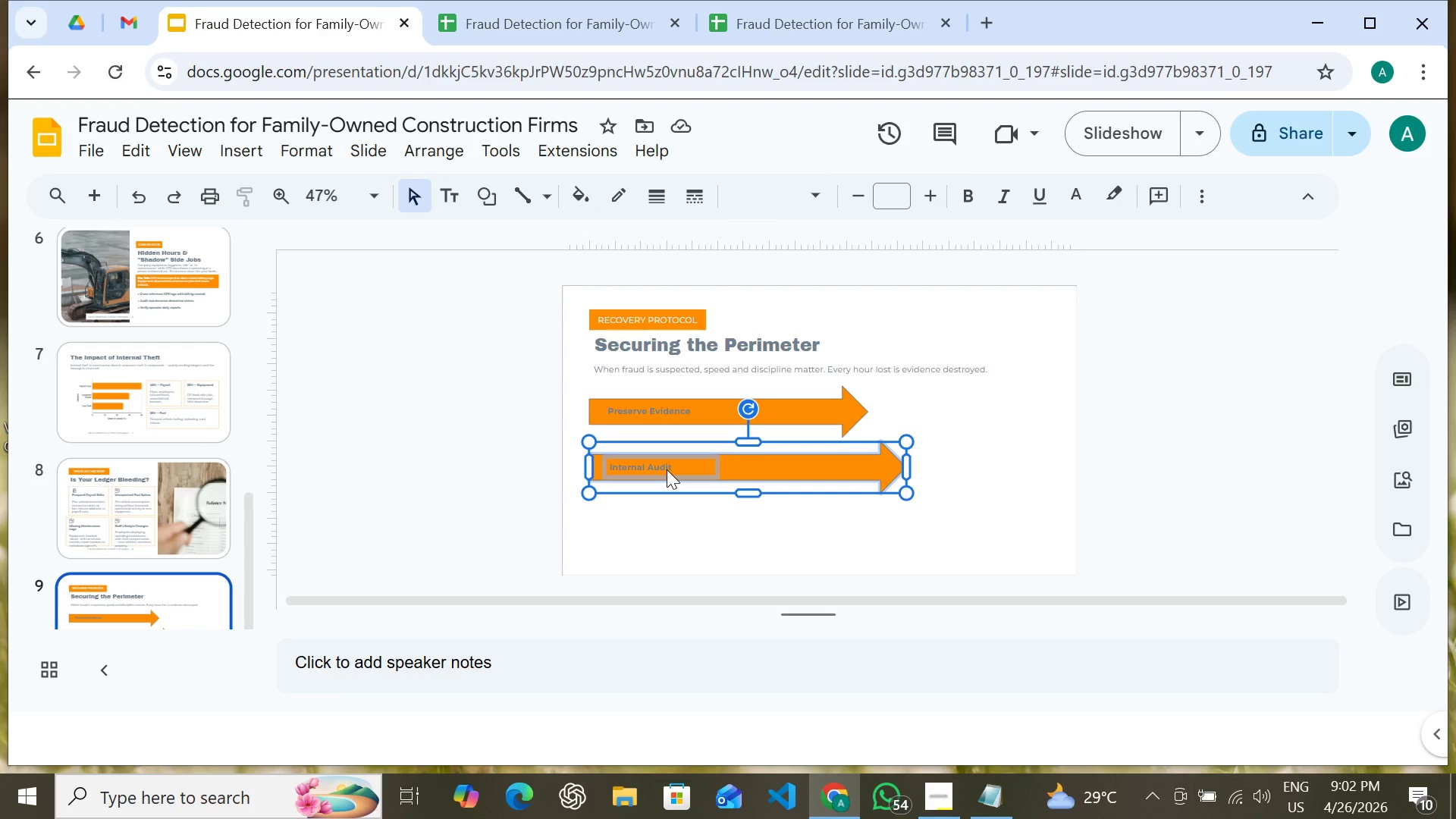 
right_click([667, 469])
 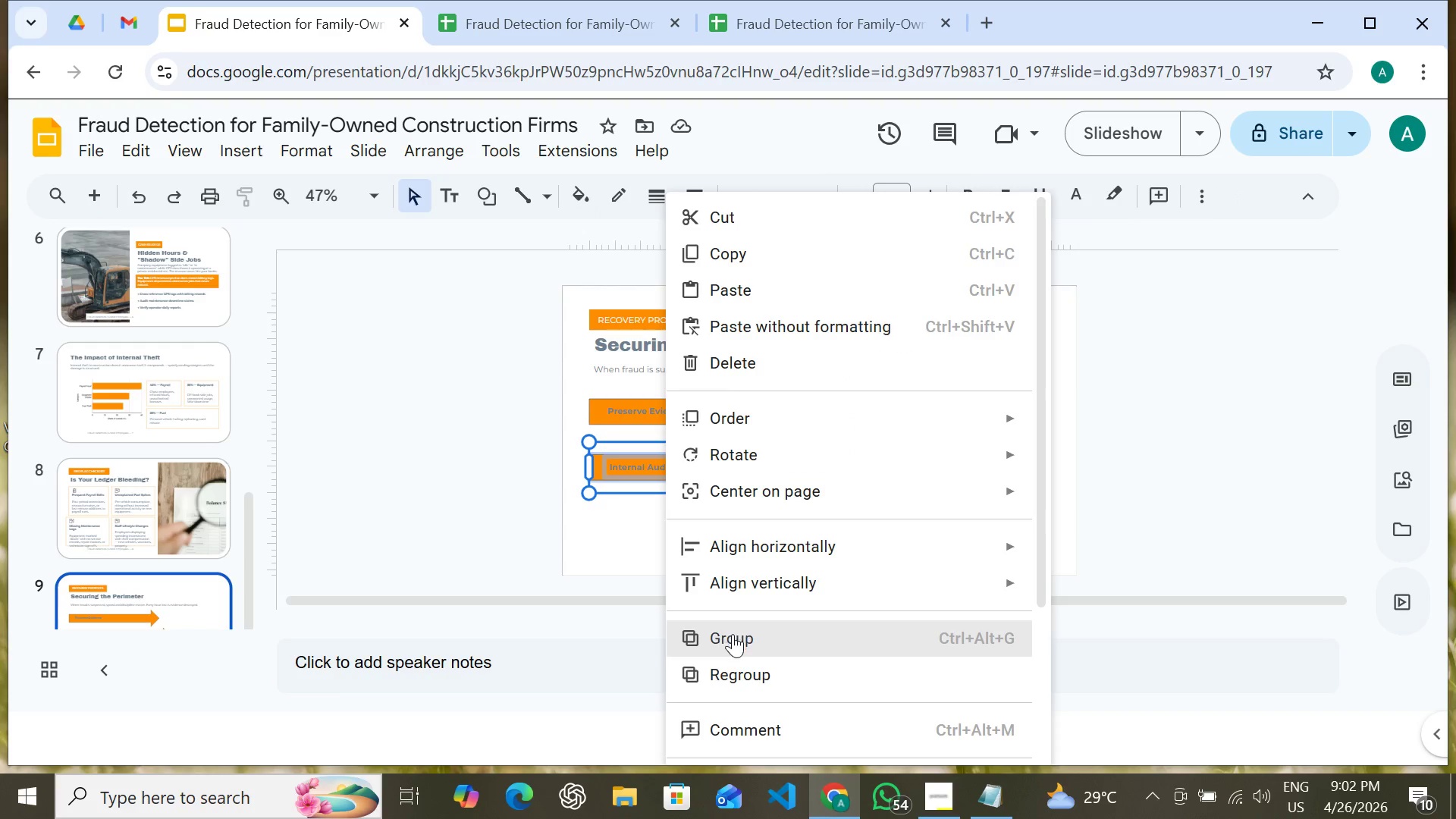 
left_click([733, 633])
 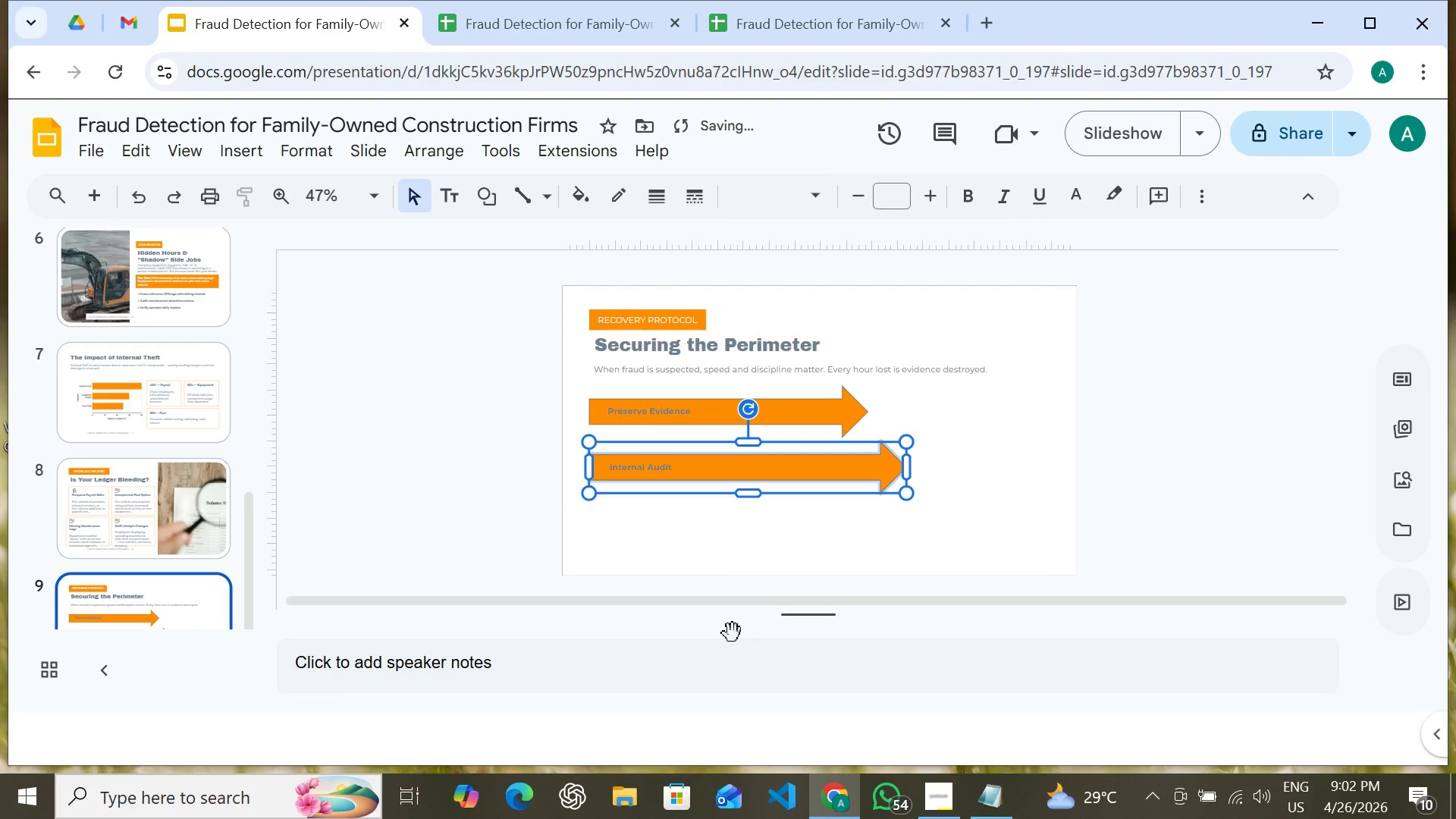 
key(Control+D)
 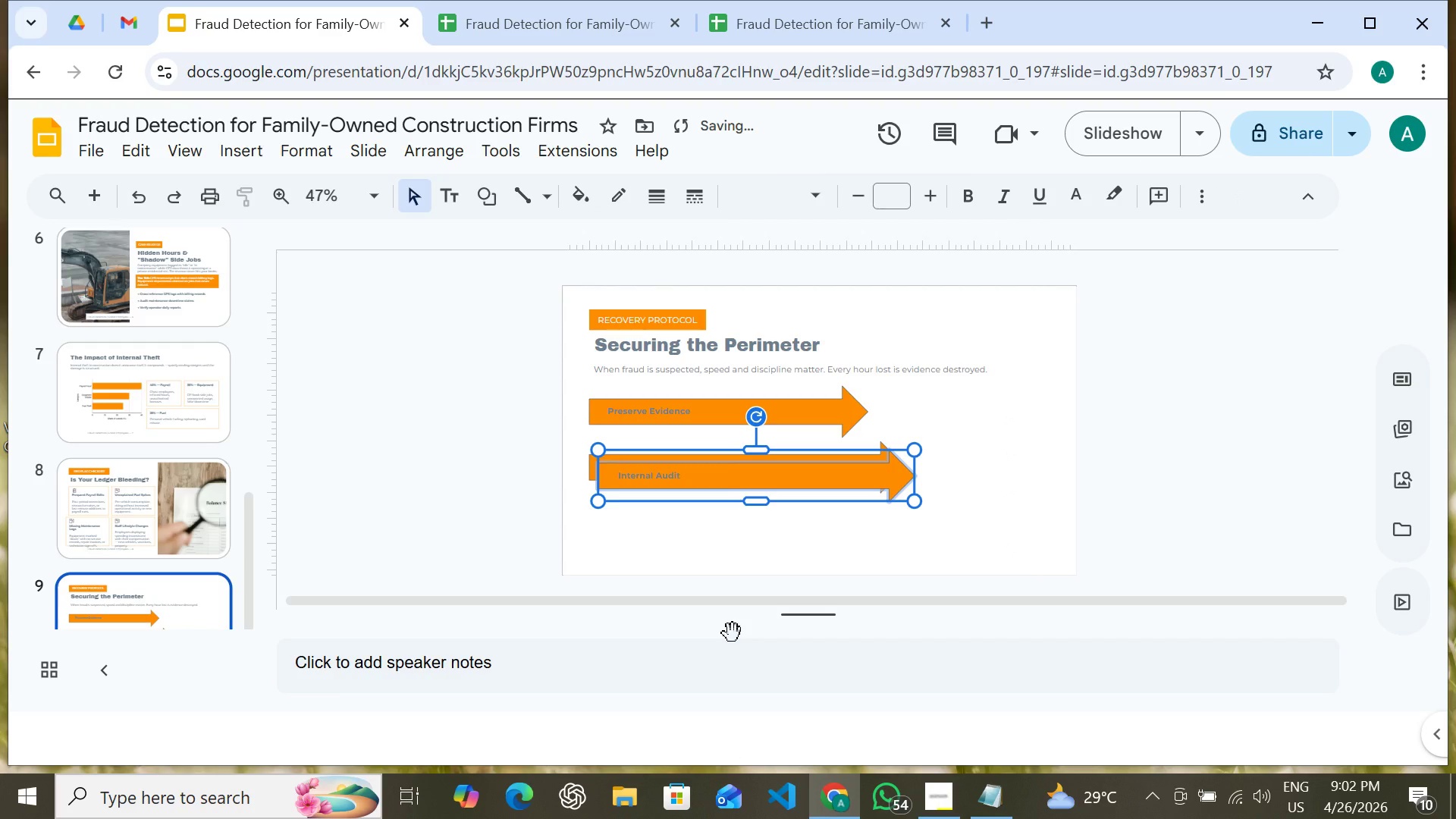 
key(Shift+ArrowLeft)
 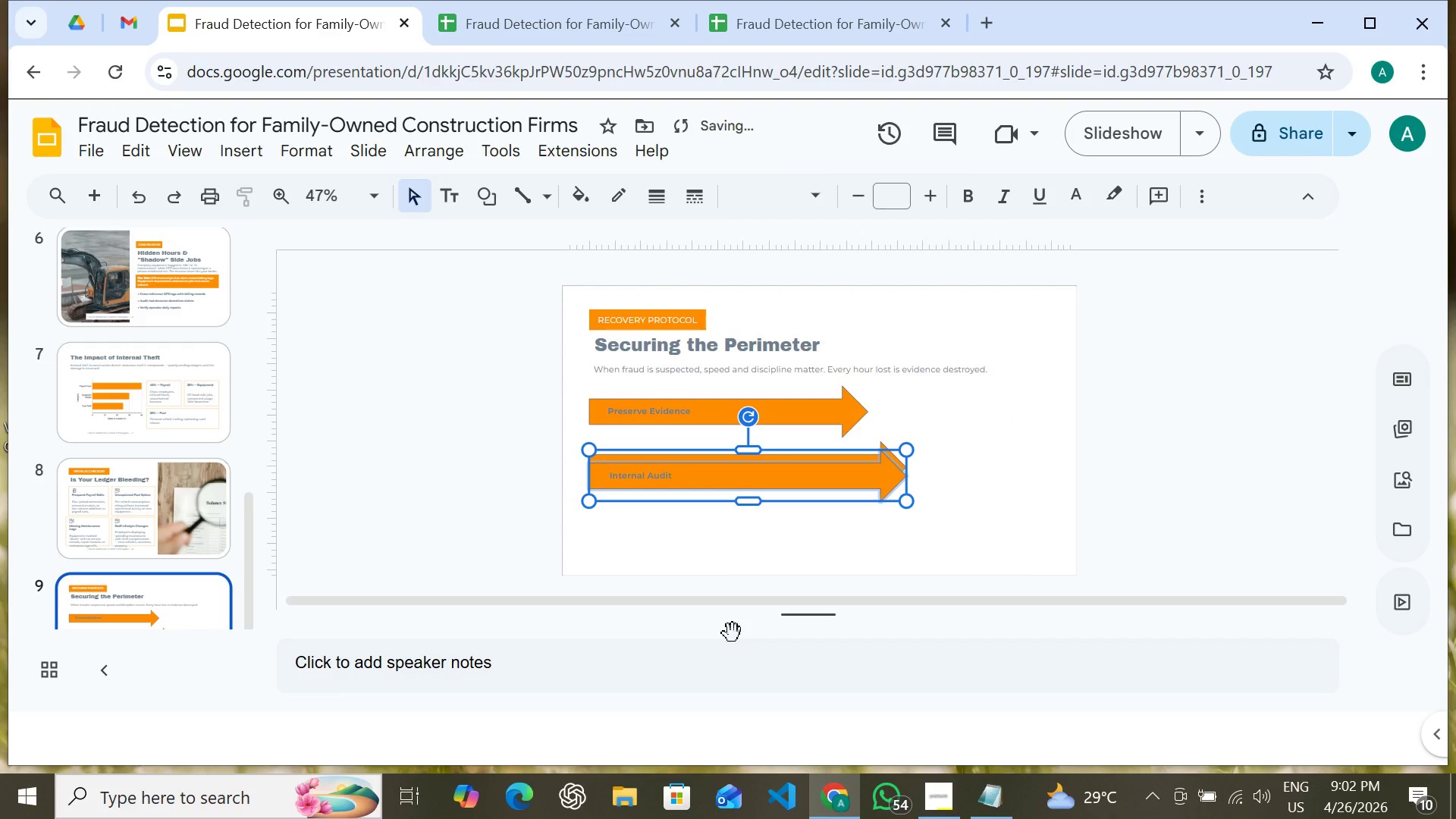 
key(Shift+ArrowLeft)
 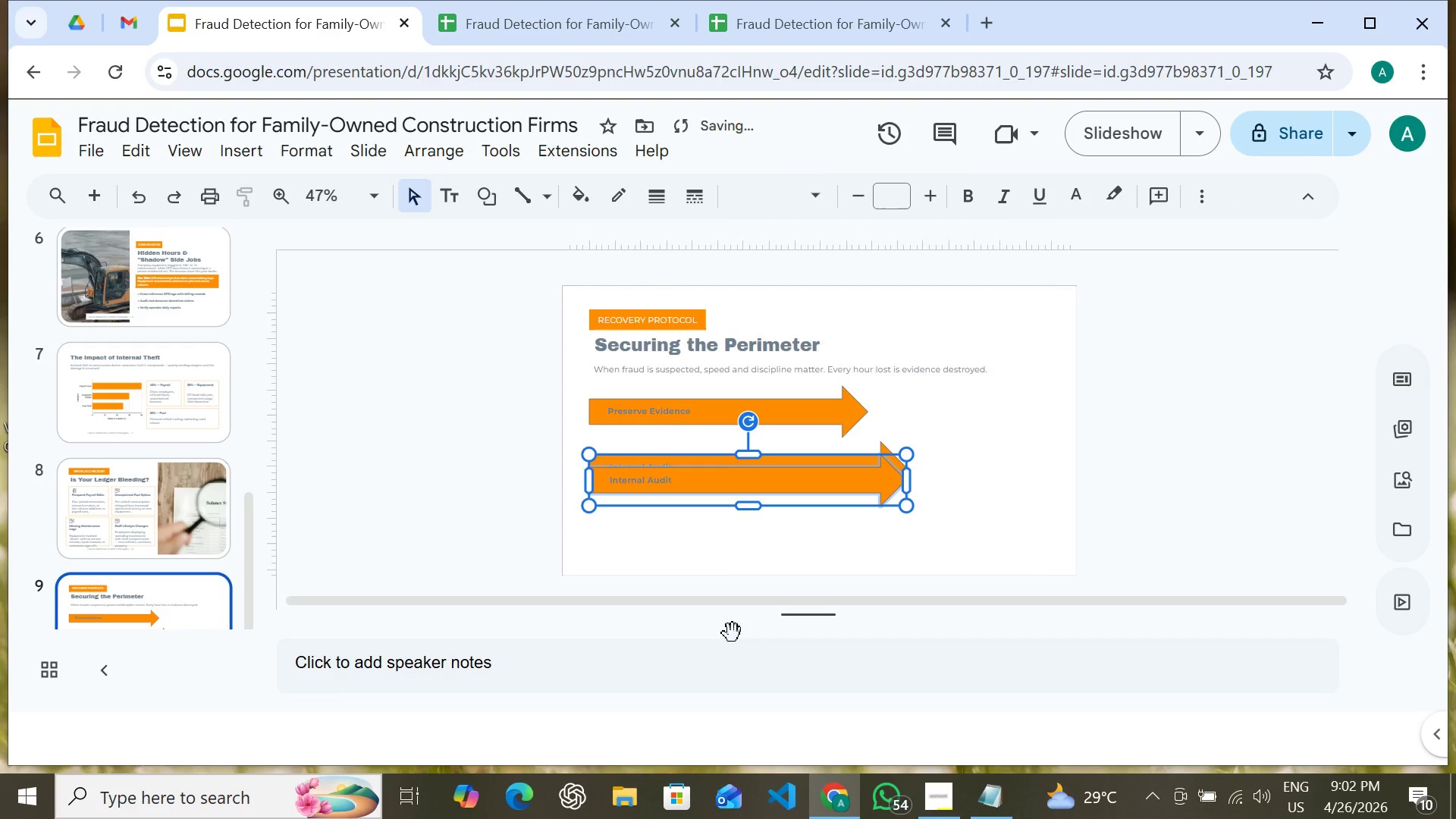 
key(Shift+ArrowDown)
 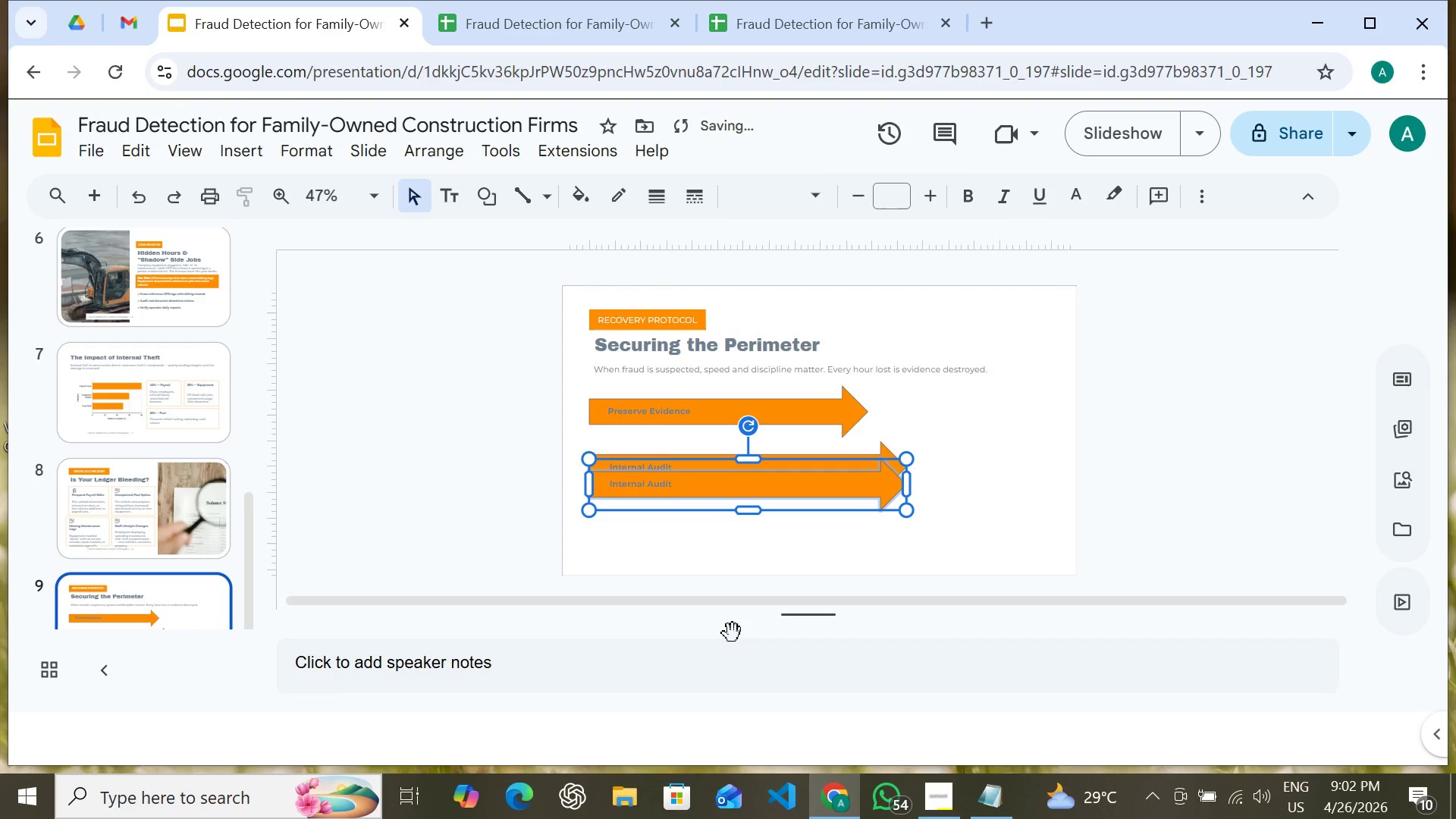 
key(Shift+ArrowDown)
 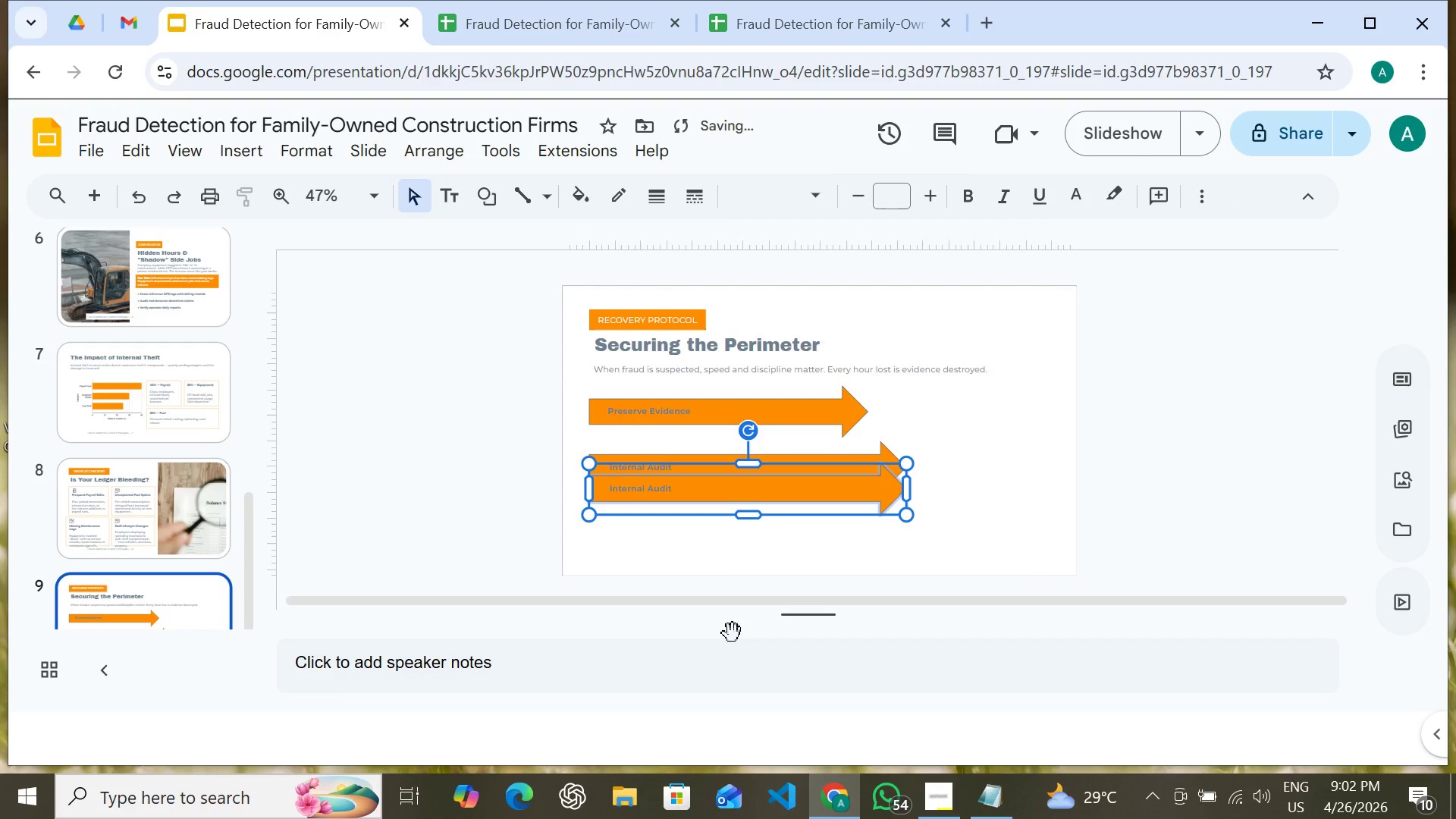 
key(Shift+ArrowDown)
 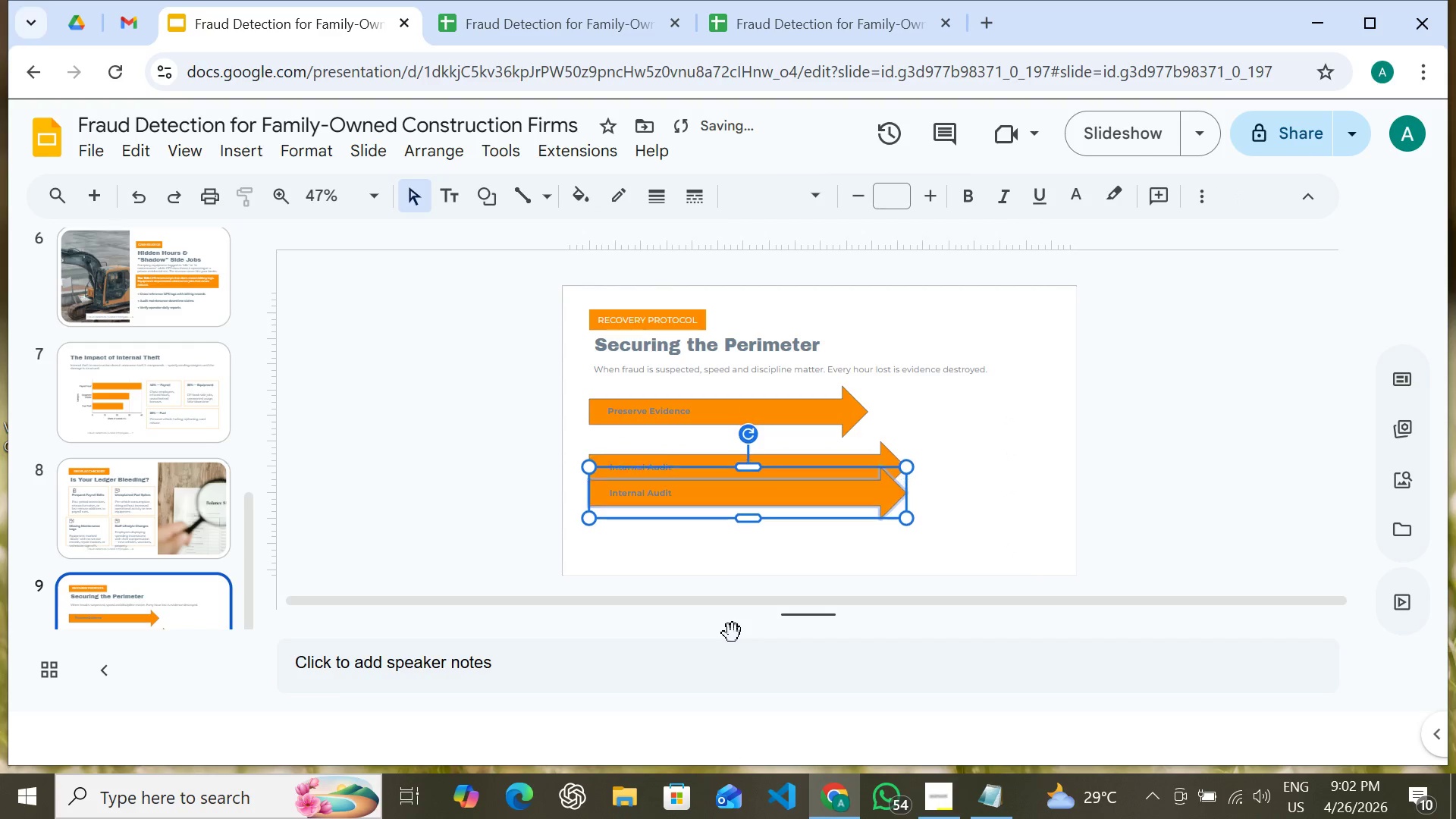 
key(Shift+ArrowDown)
 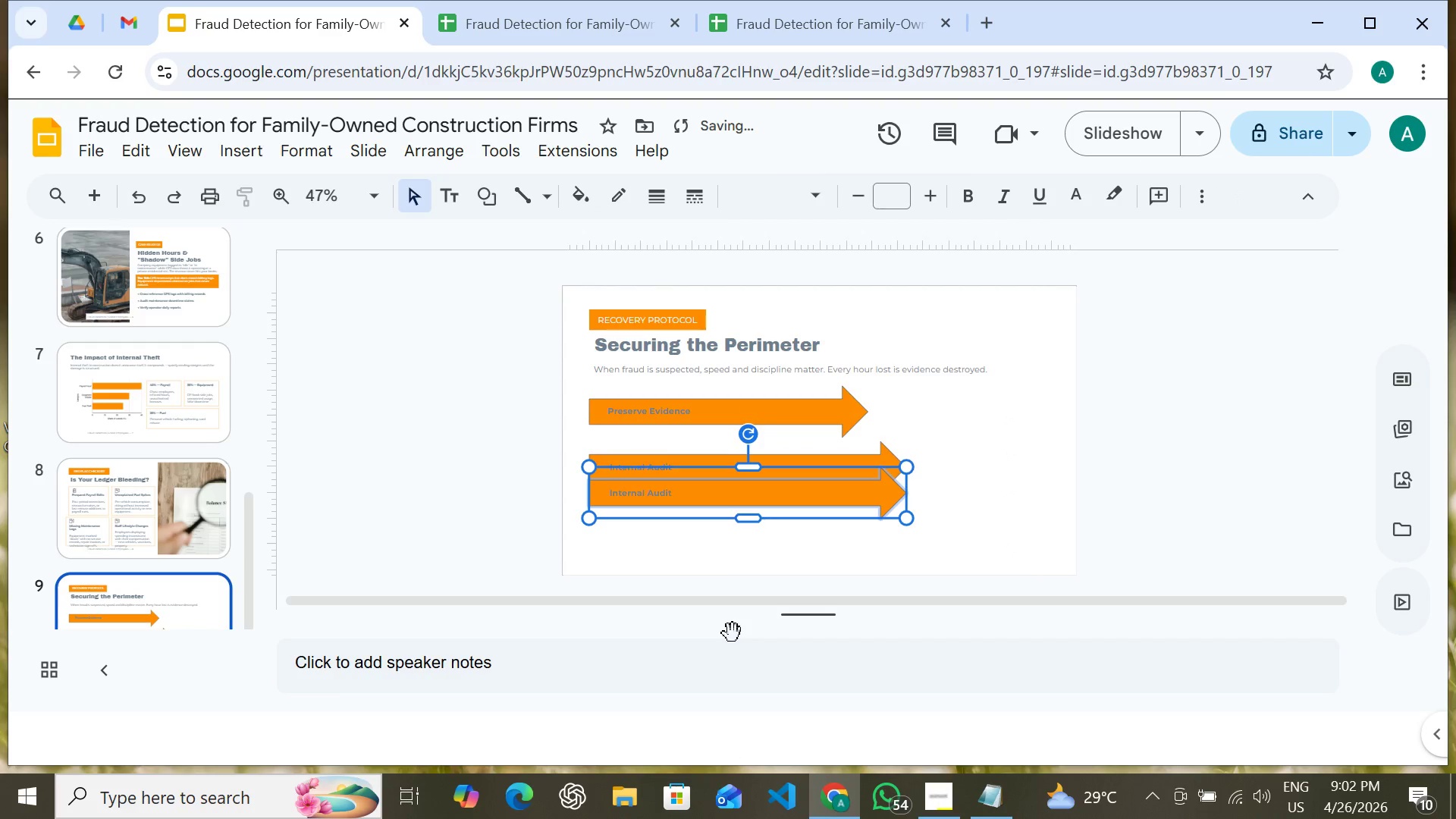 
key(Shift+ArrowDown)
 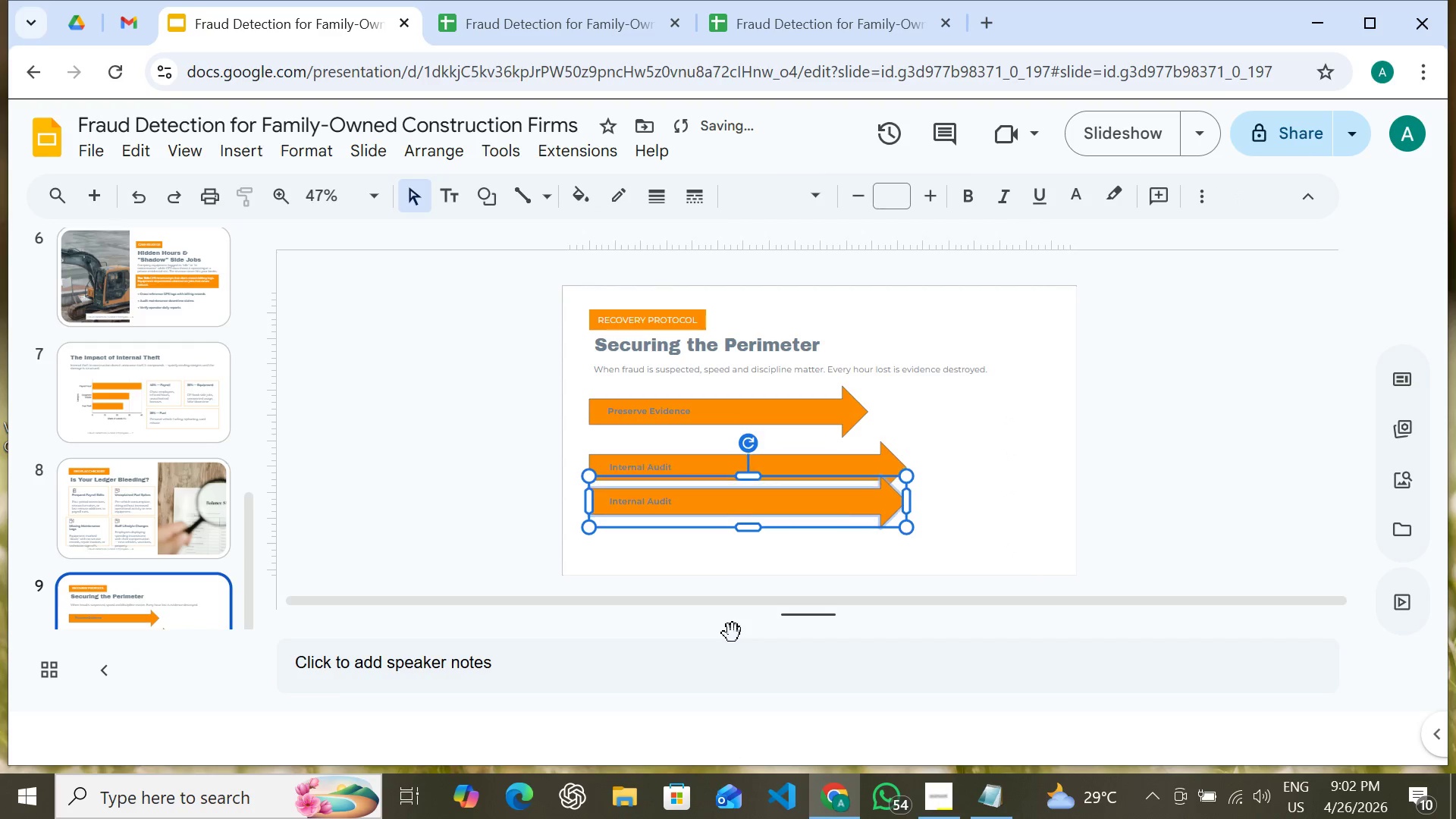 
key(Shift+ArrowDown)
 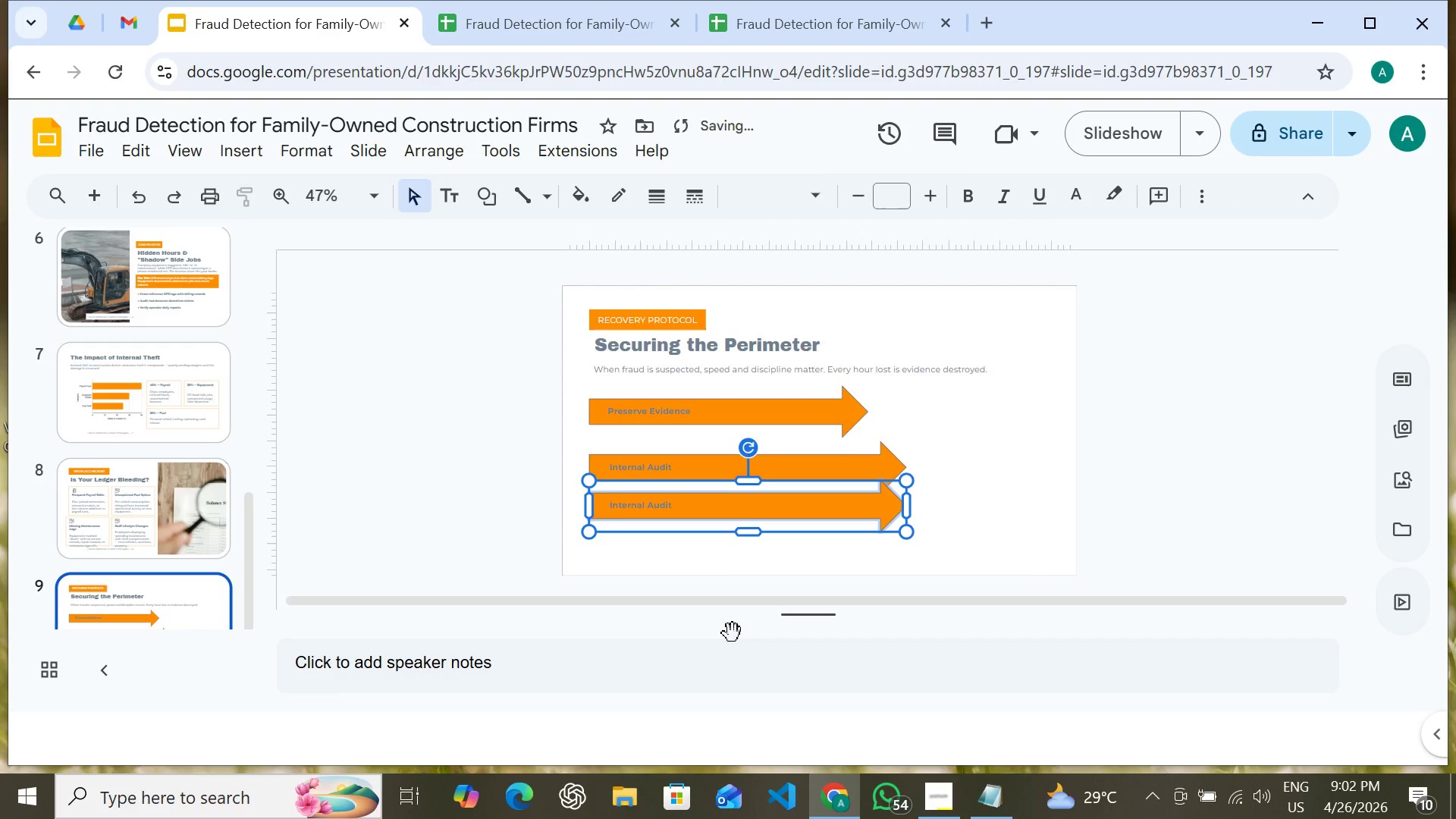 
key(Shift+ArrowDown)
 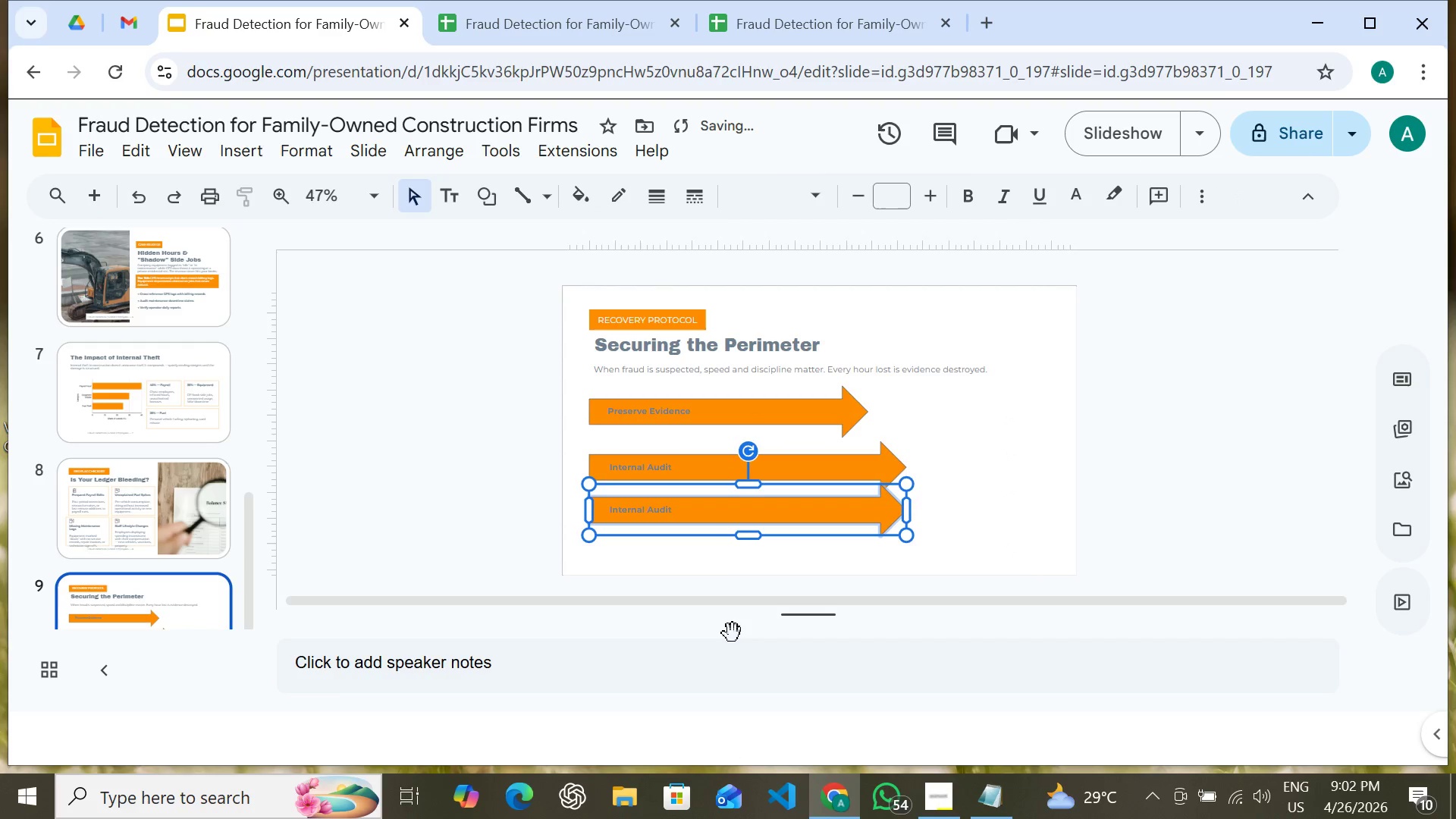 
key(Shift+ArrowDown)
 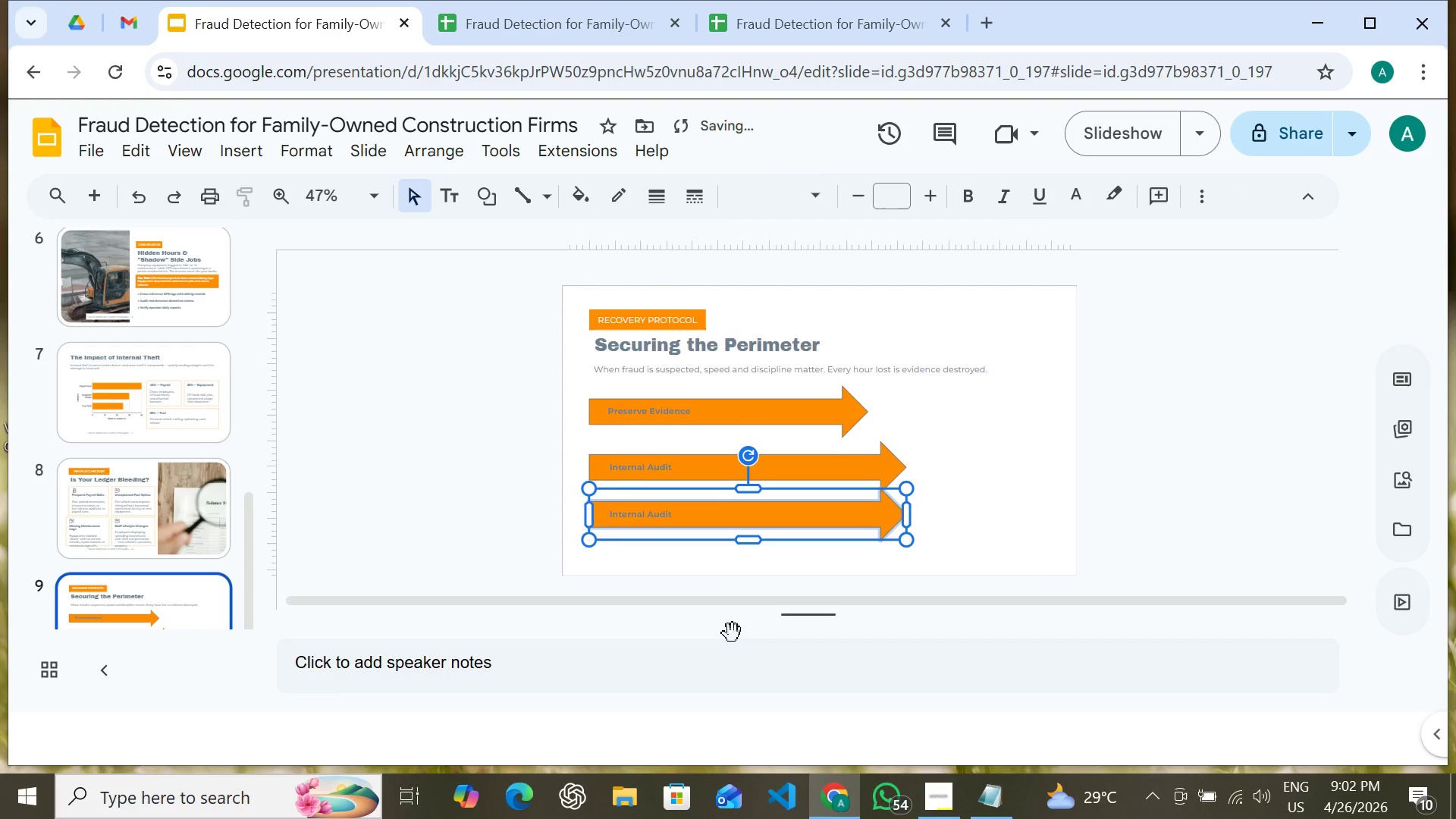 
key(Shift+ArrowDown)
 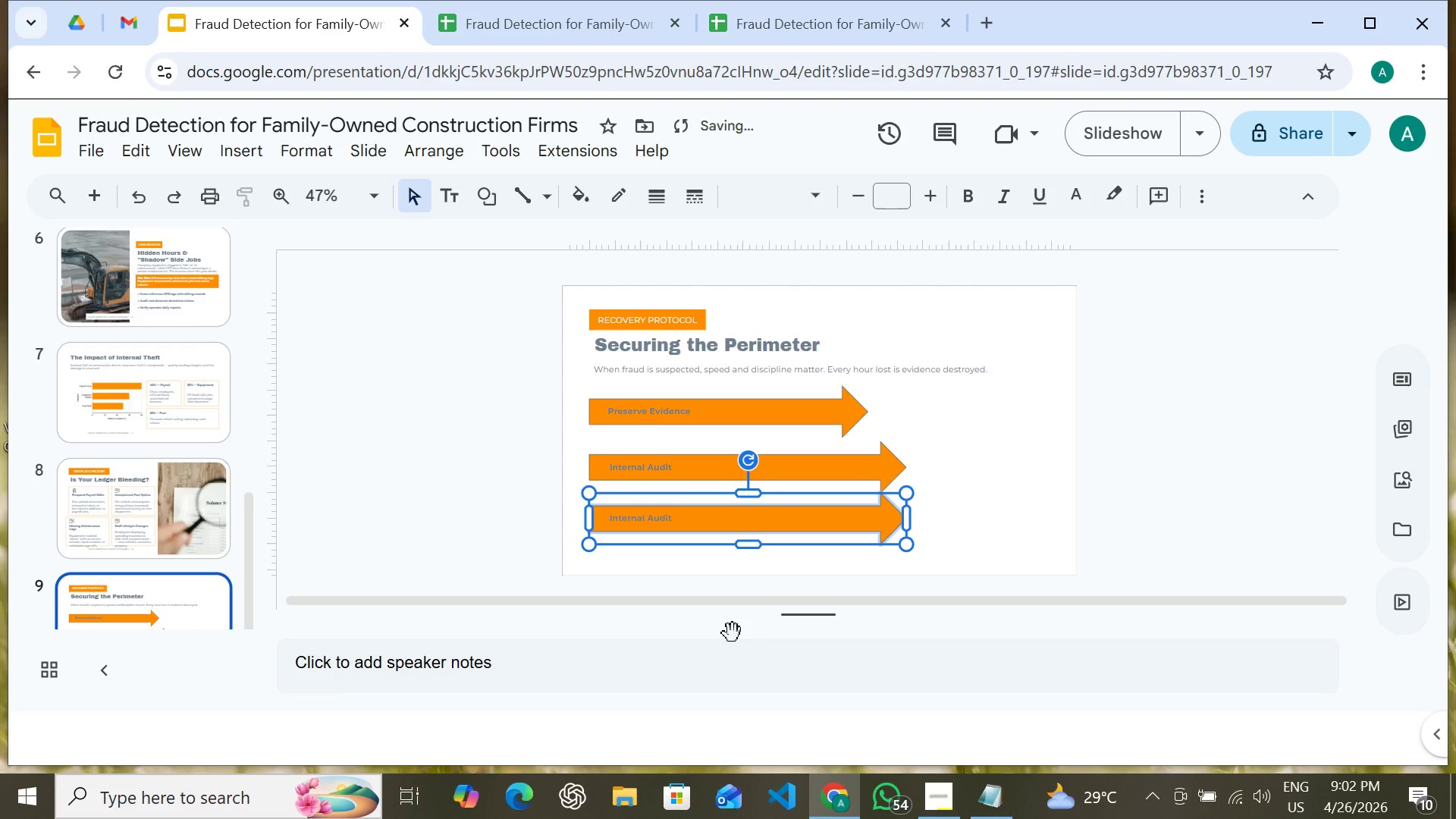 
key(Shift+ArrowDown)
 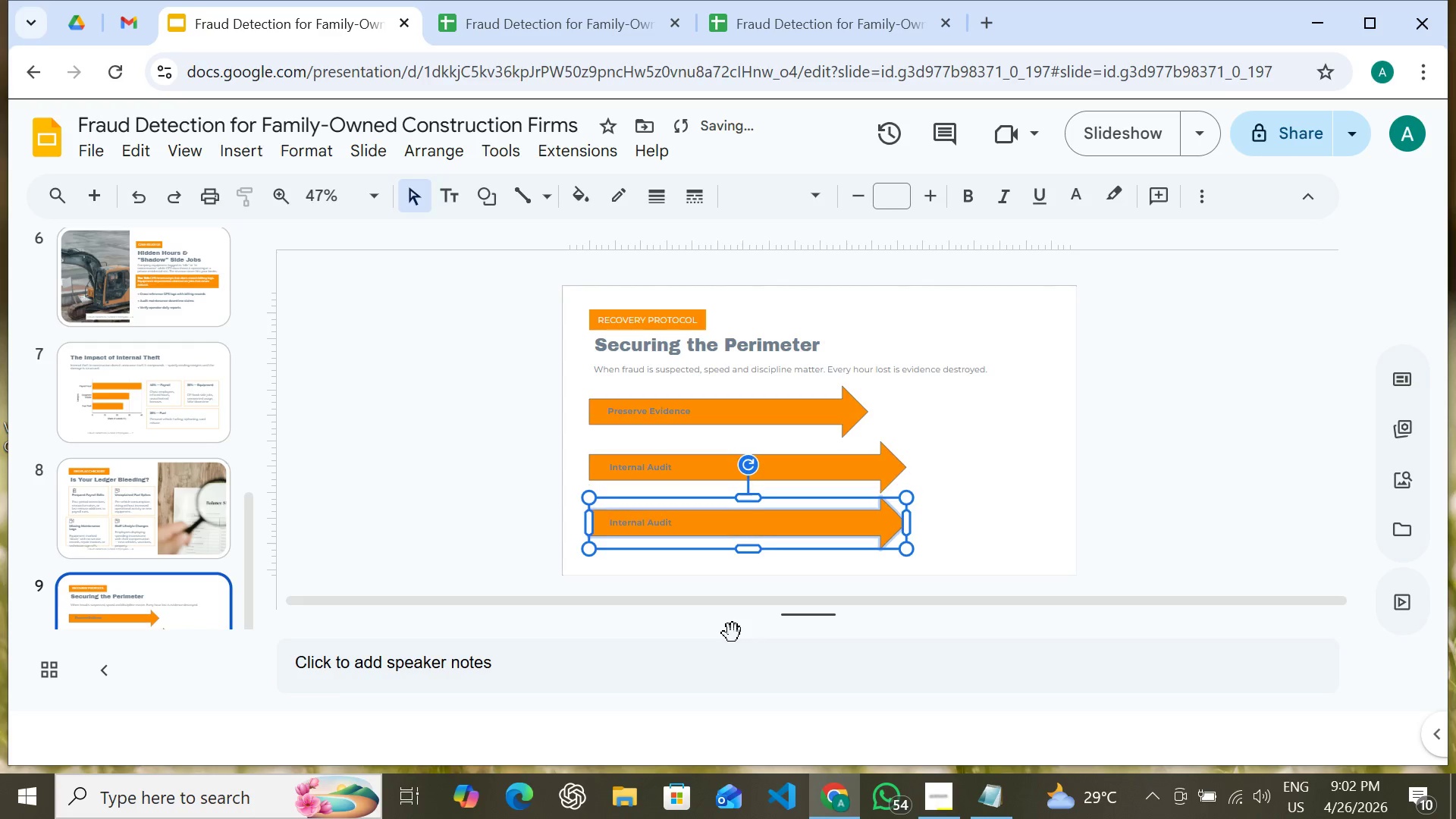 
key(Shift+ArrowDown)
 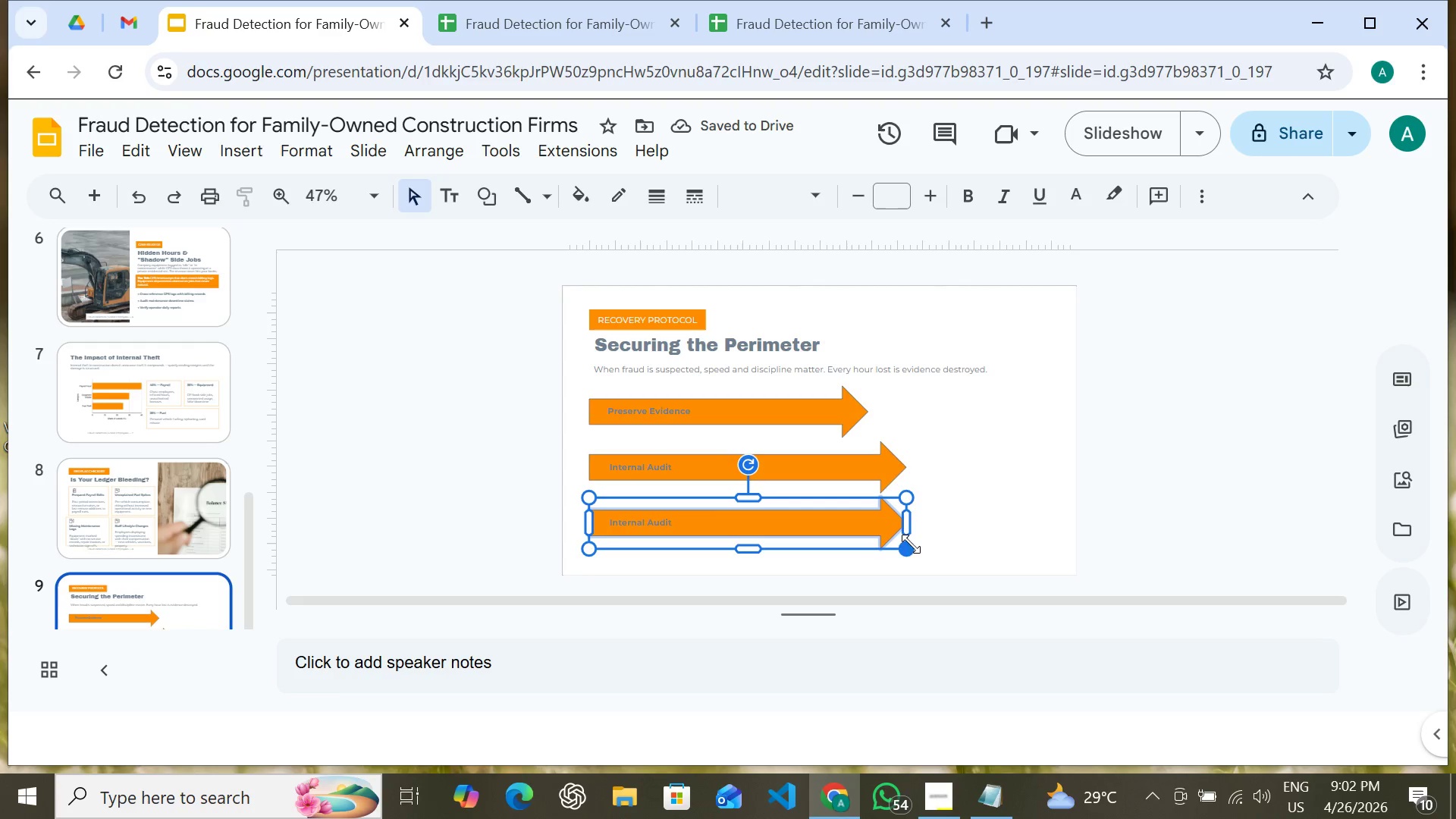 
left_click_drag(start_coordinate=[905, 524], to_coordinate=[954, 529])
 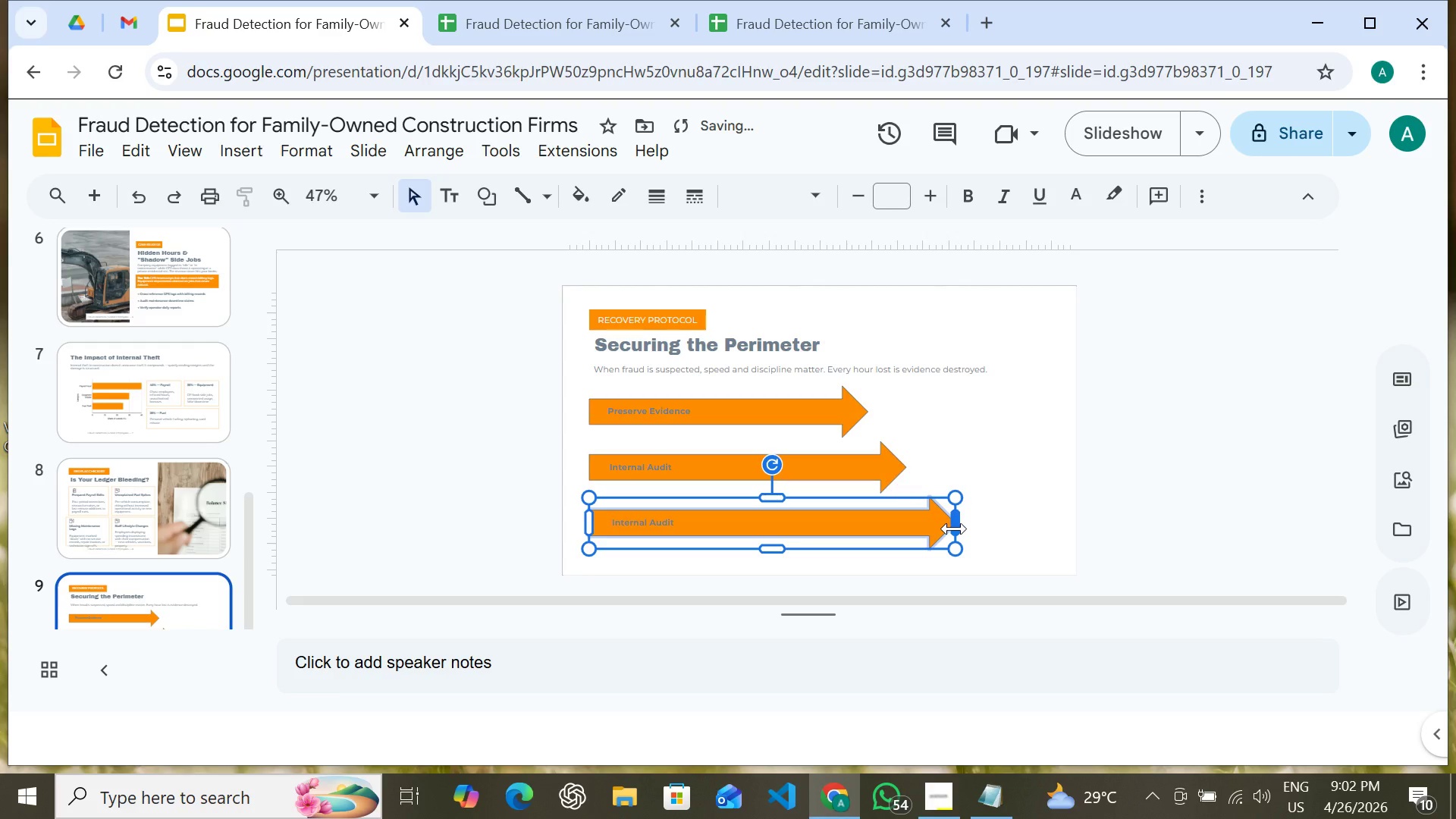 
key(Control+Z)
 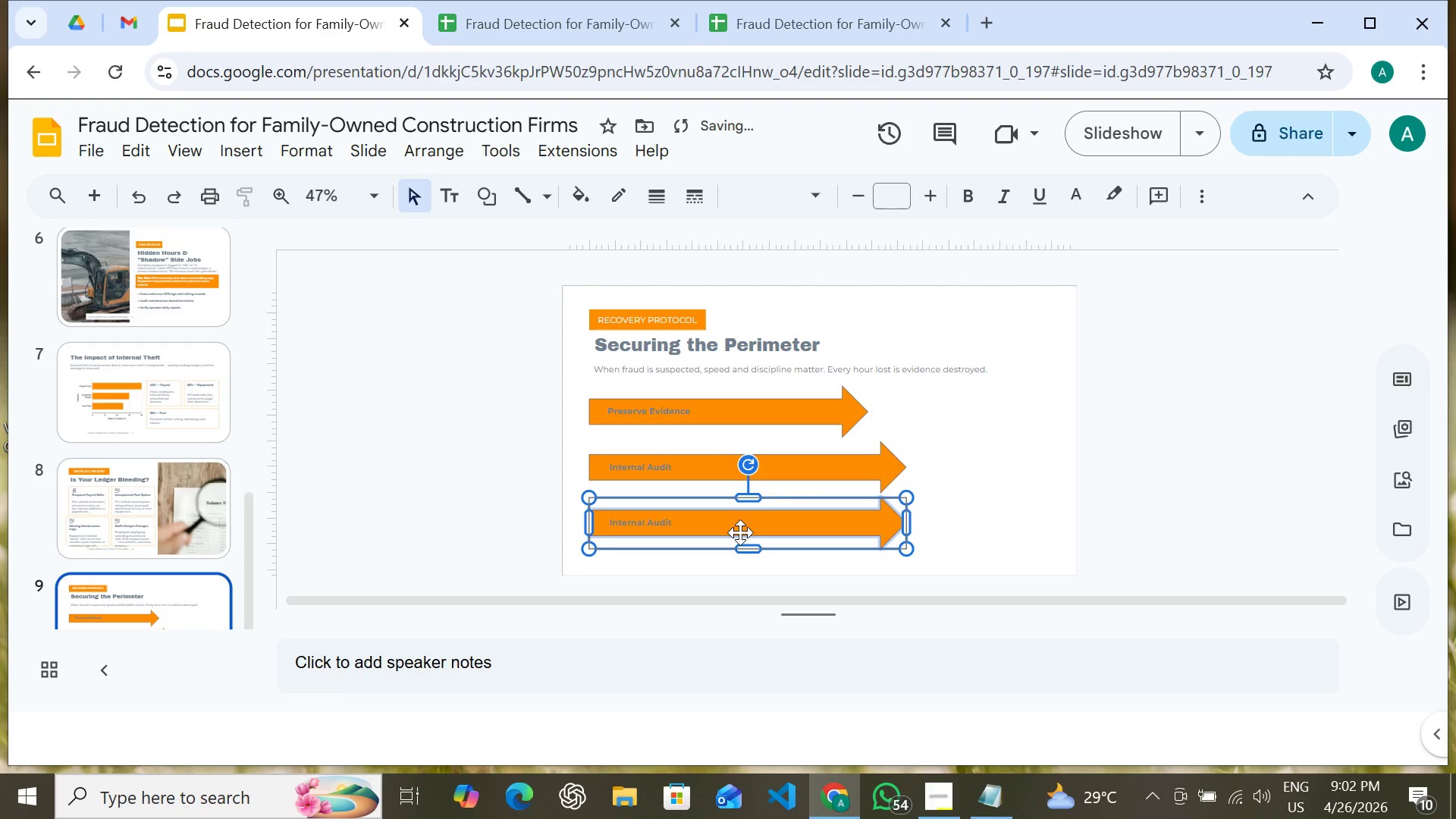 
right_click([740, 532])
 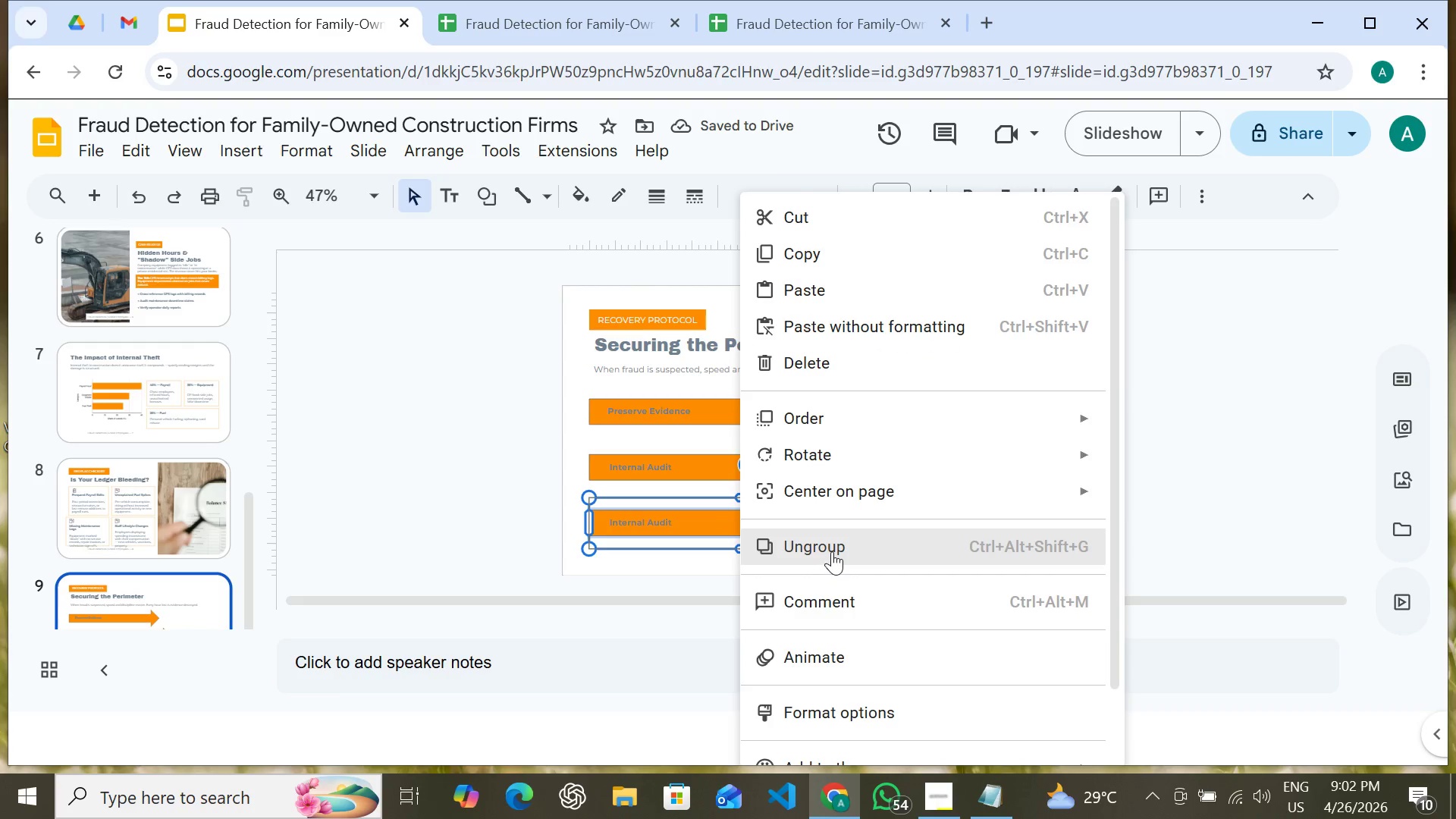 
left_click([832, 551])
 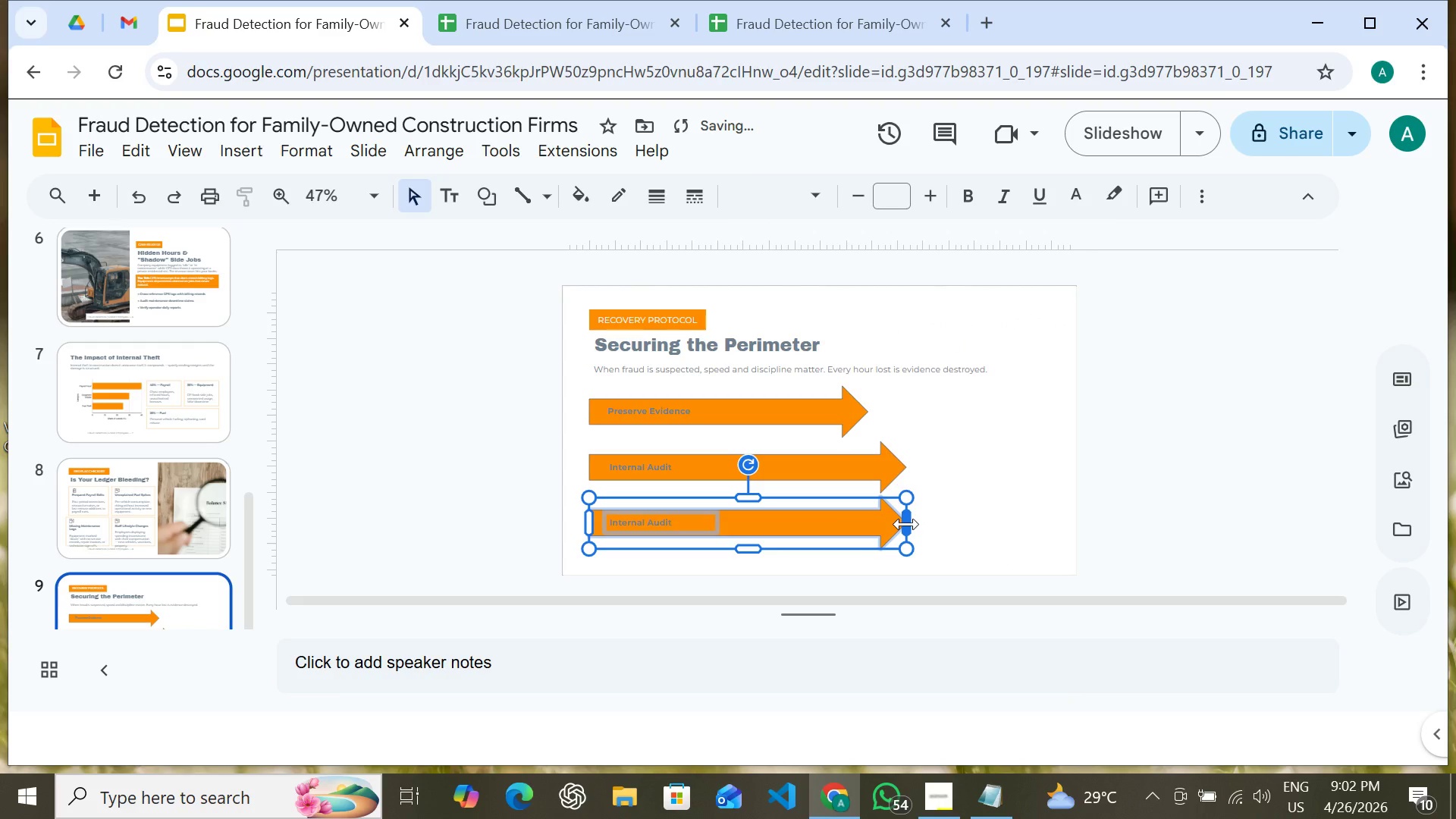 
left_click_drag(start_coordinate=[906, 524], to_coordinate=[944, 524])
 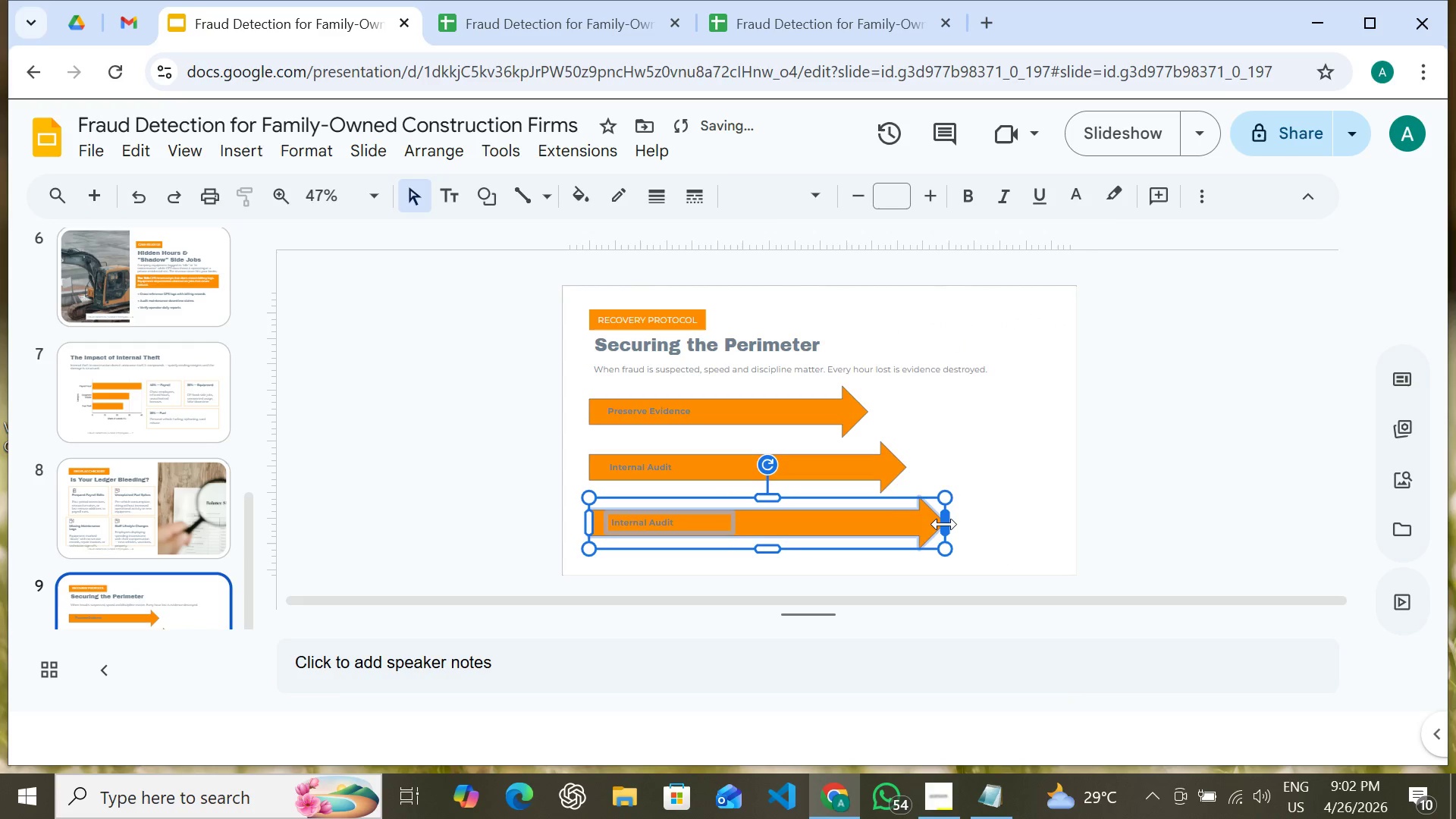 
left_click_drag(start_coordinate=[944, 524], to_coordinate=[949, 526])
 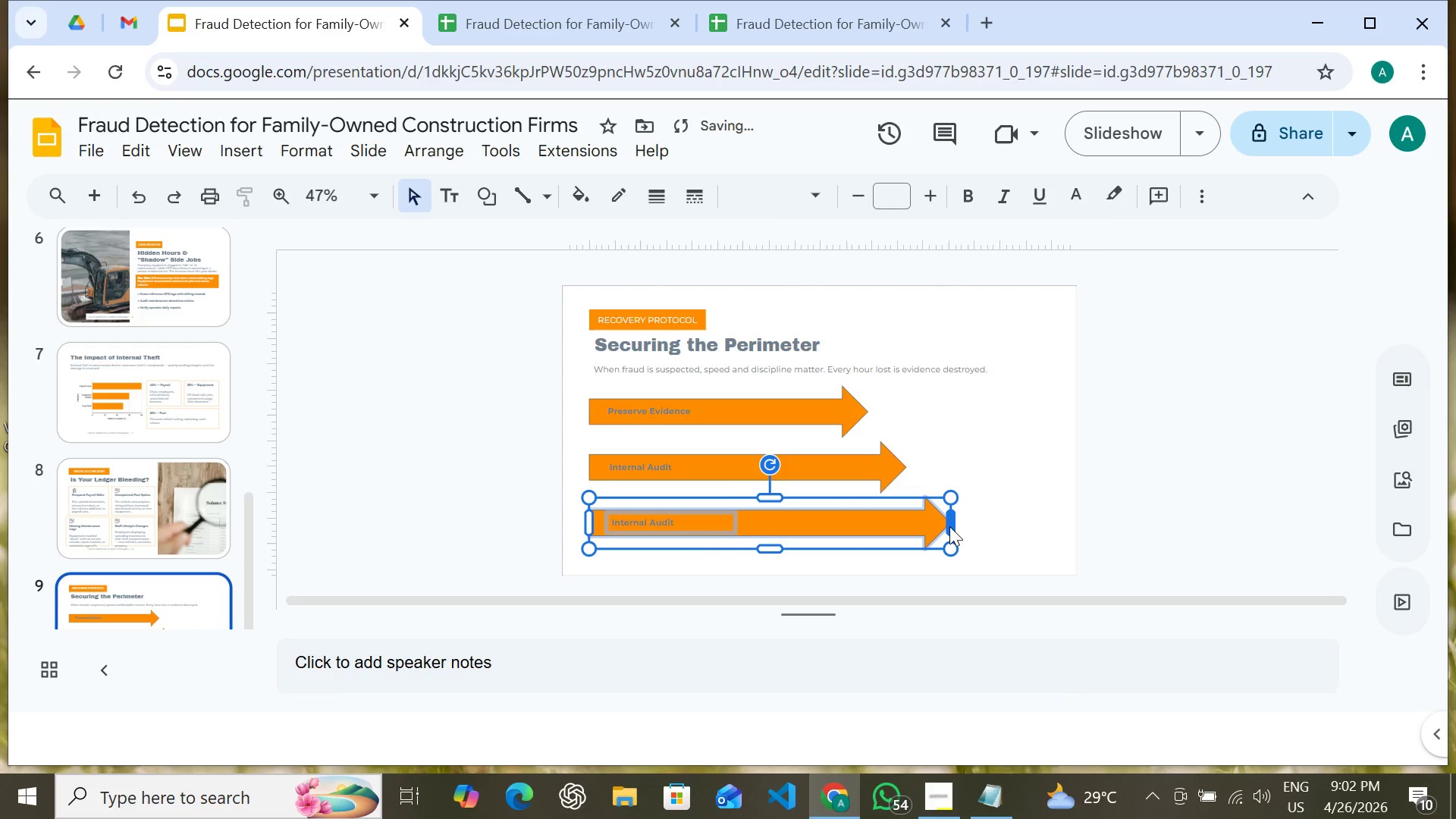 
left_click_drag(start_coordinate=[949, 526], to_coordinate=[942, 526])
 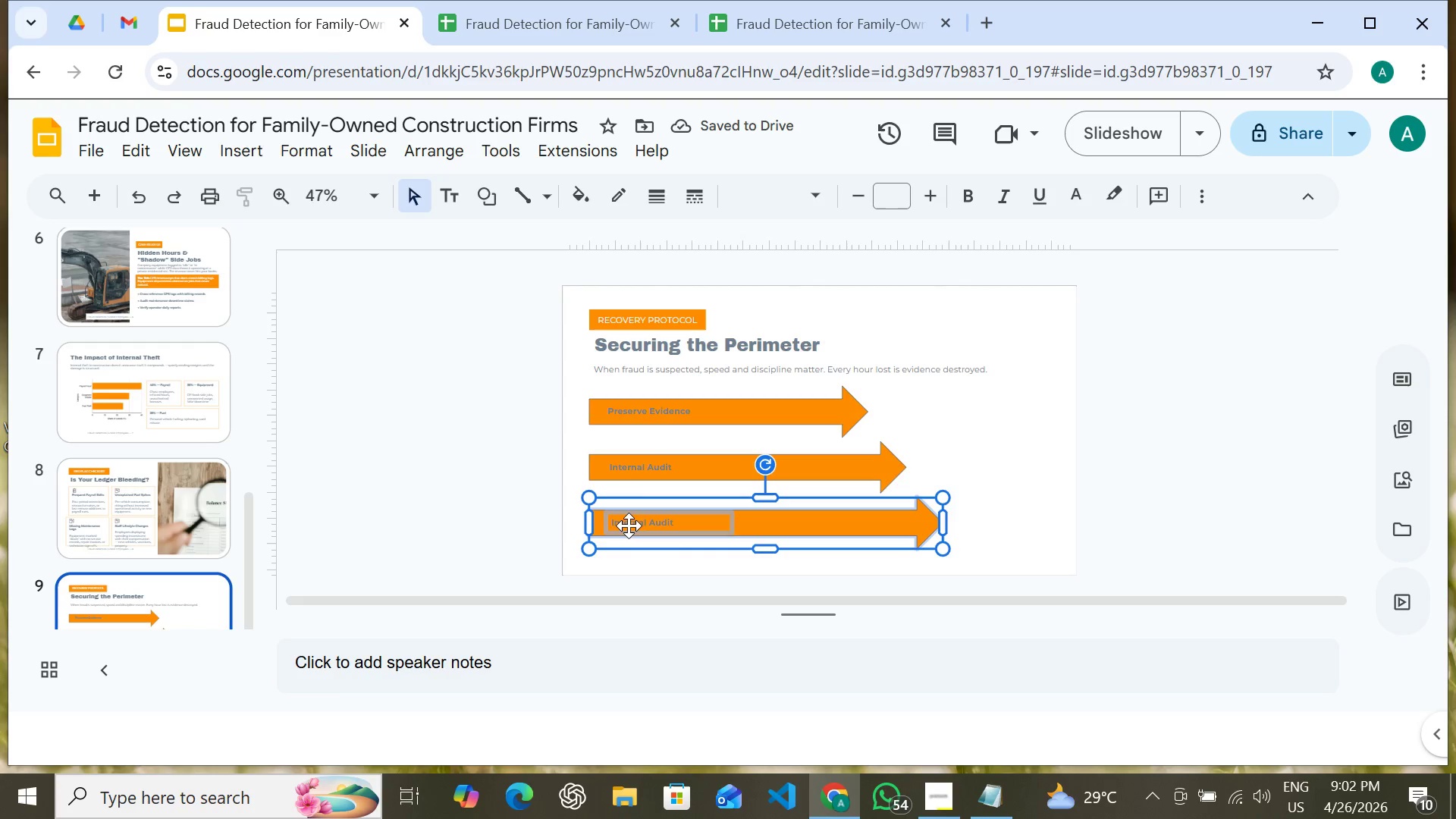 
wait(5.66)
 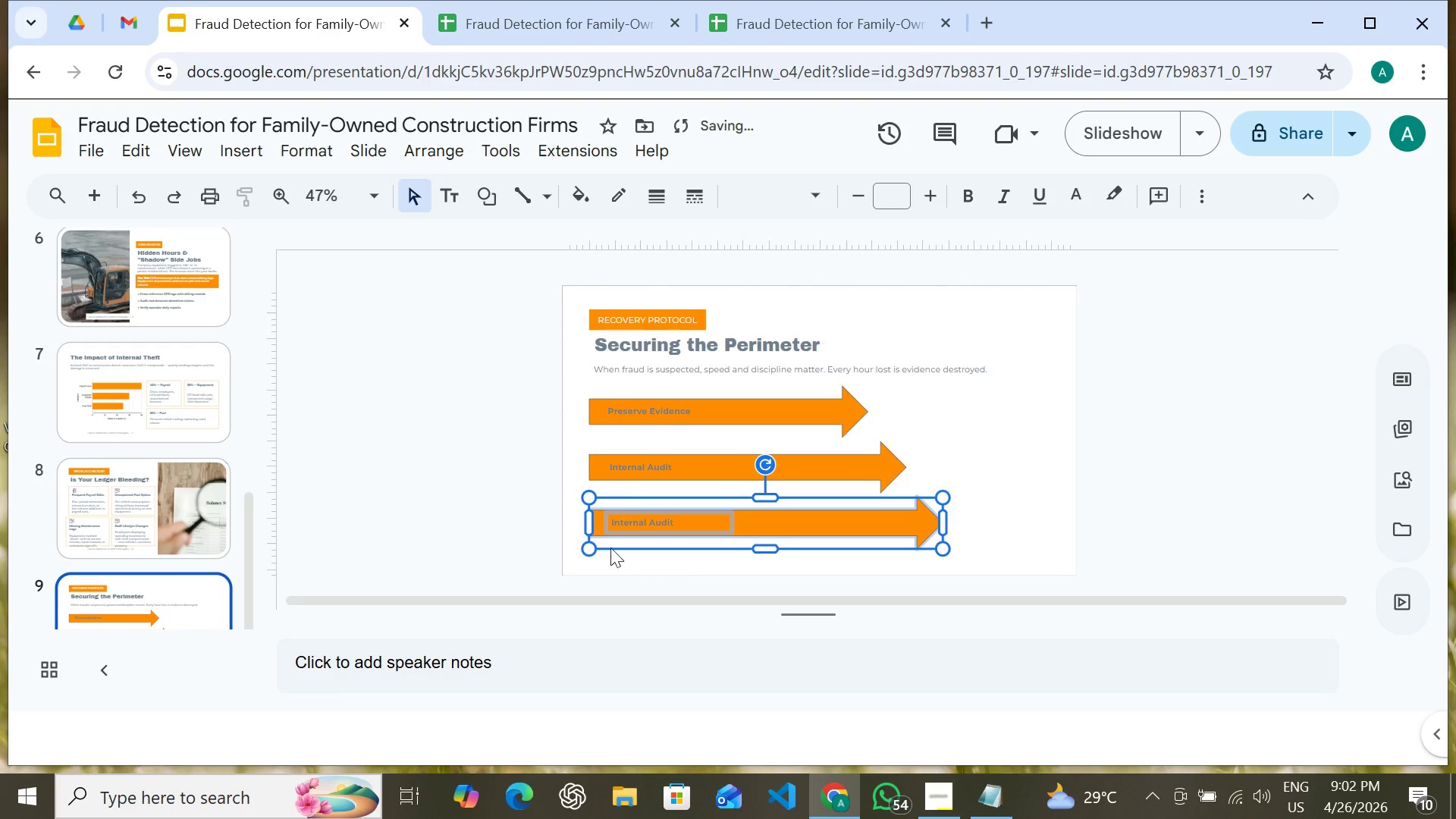 
double_click([638, 526])
 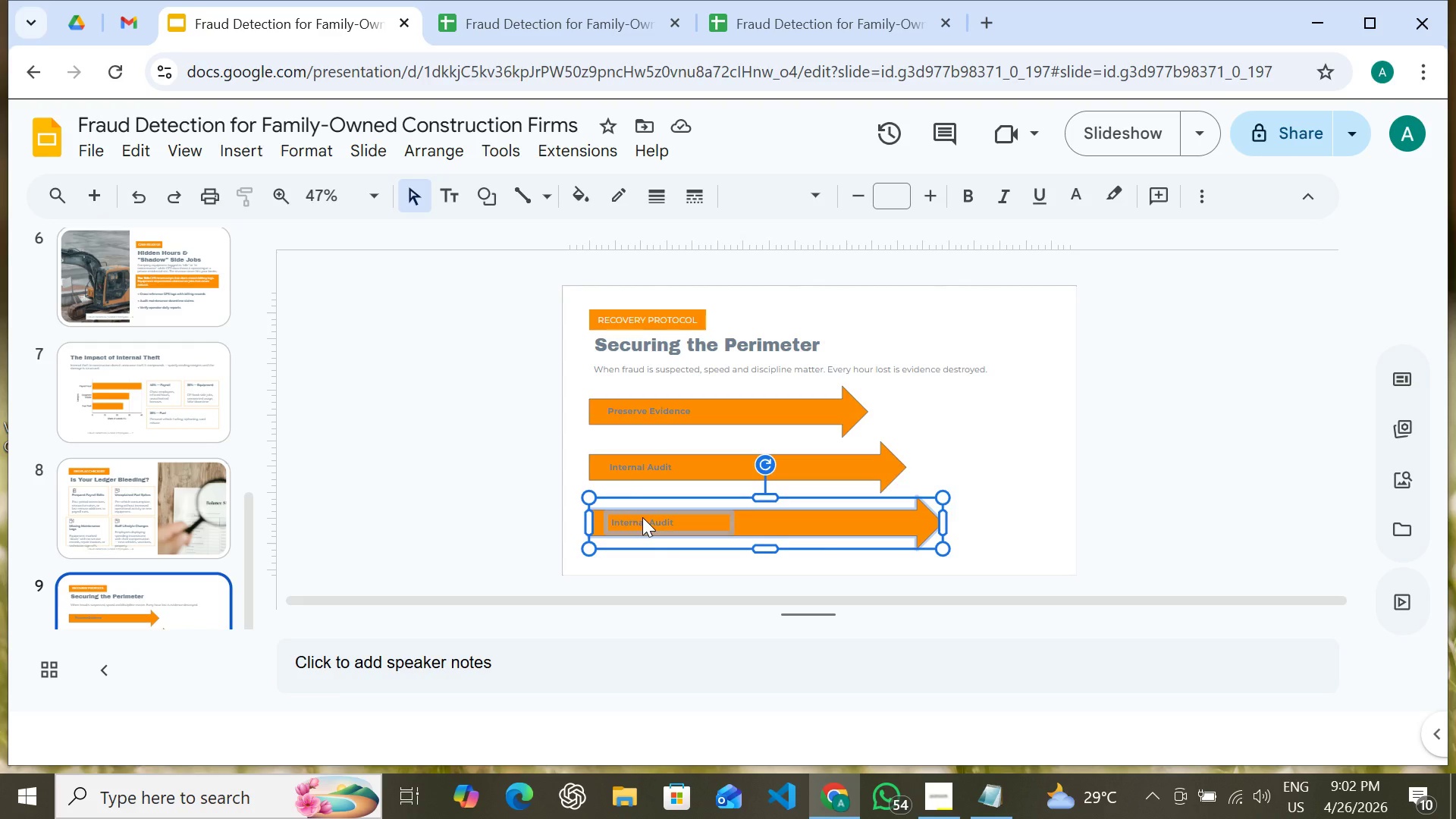 
double_click([642, 517])
 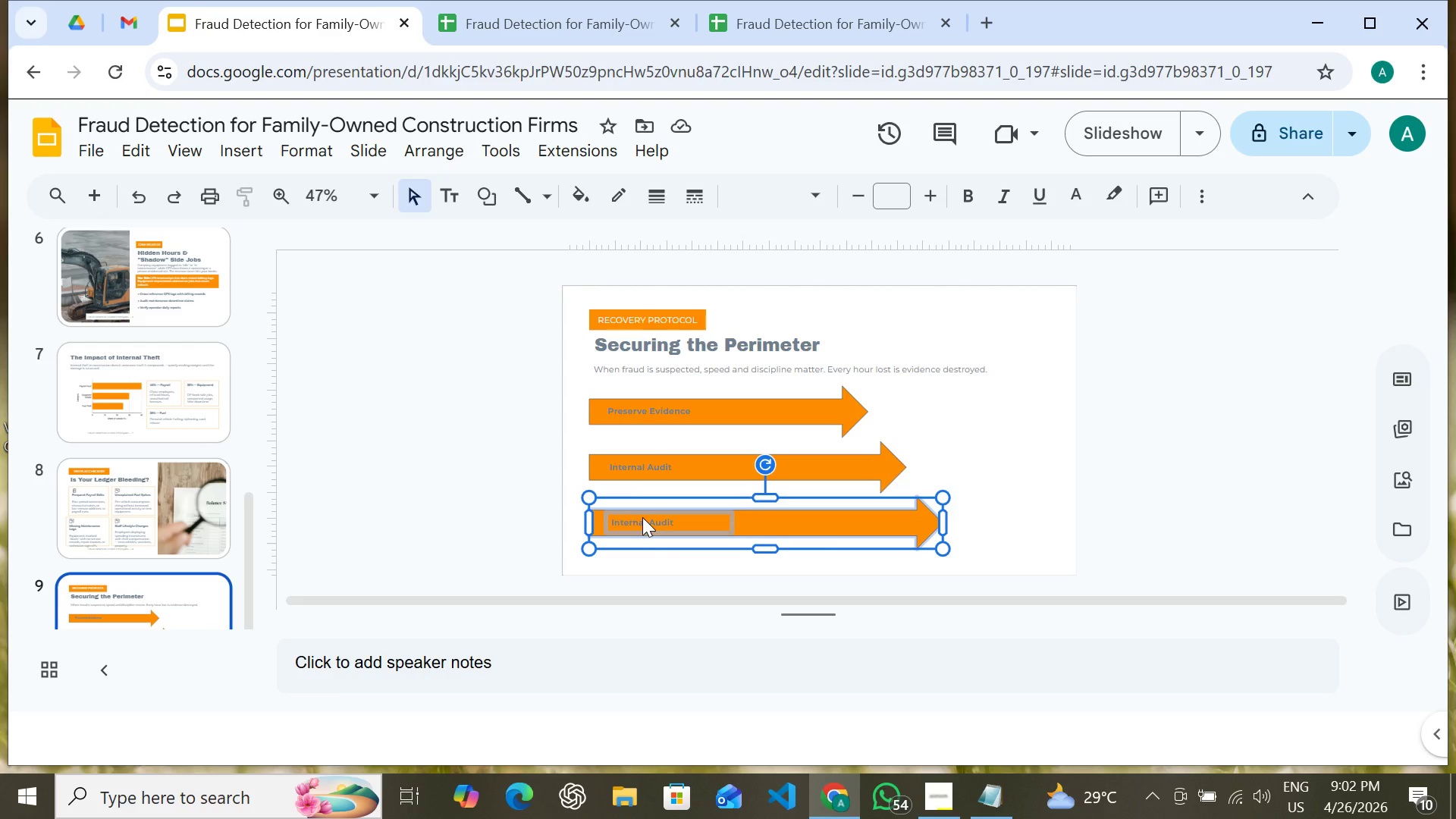 
triple_click([642, 517])
 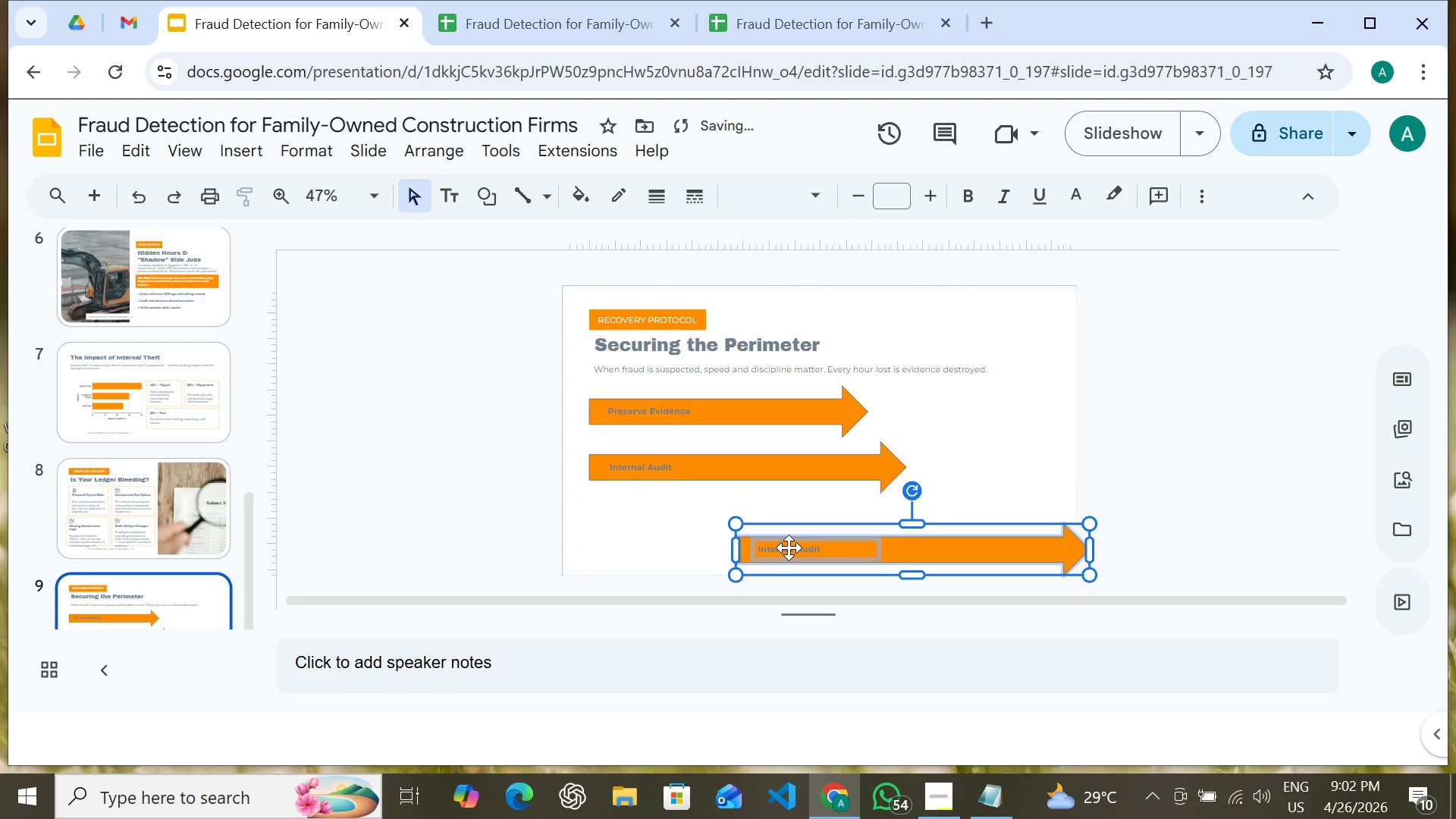 
key(Control+Z)
 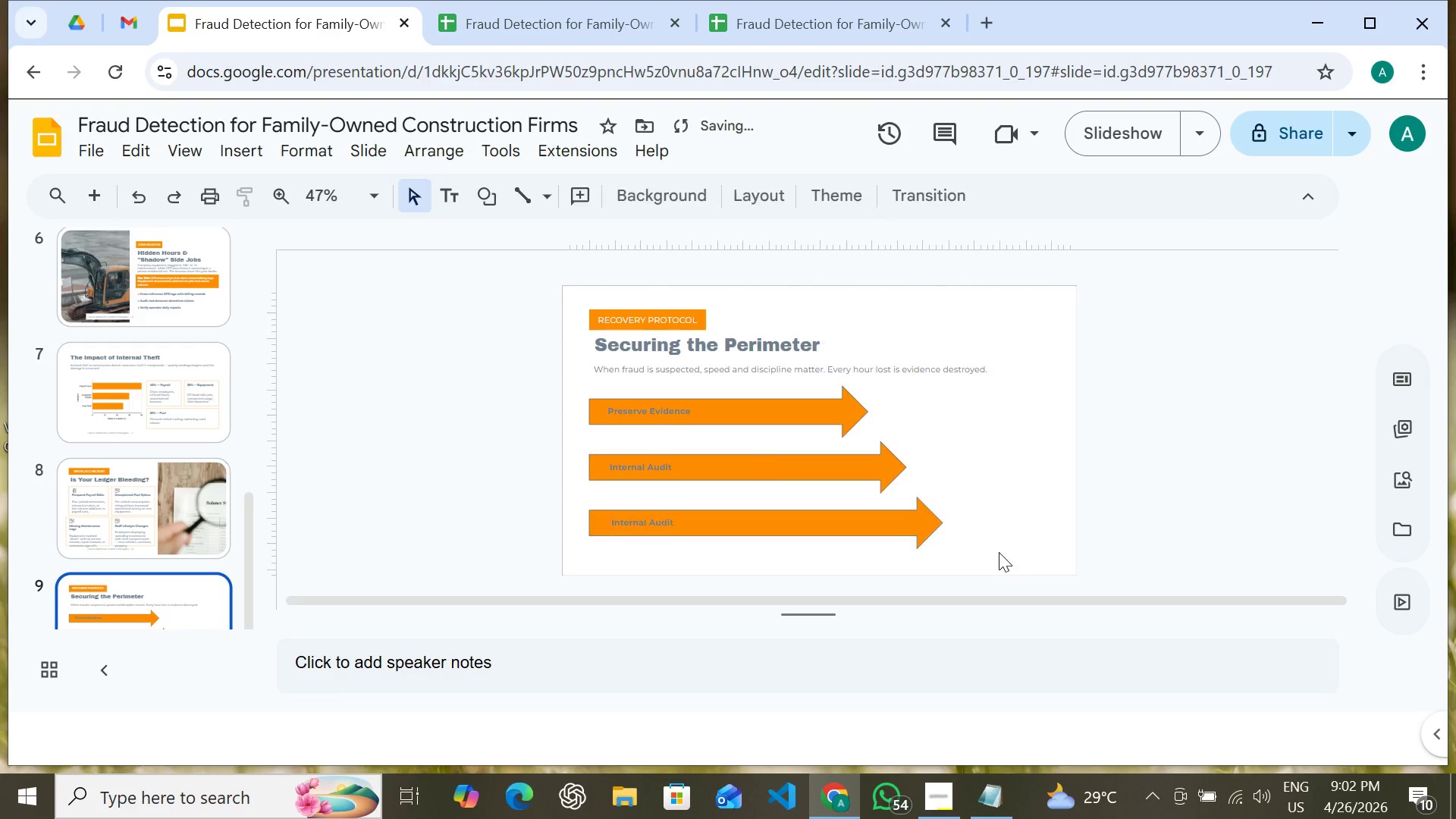 
left_click([999, 552])
 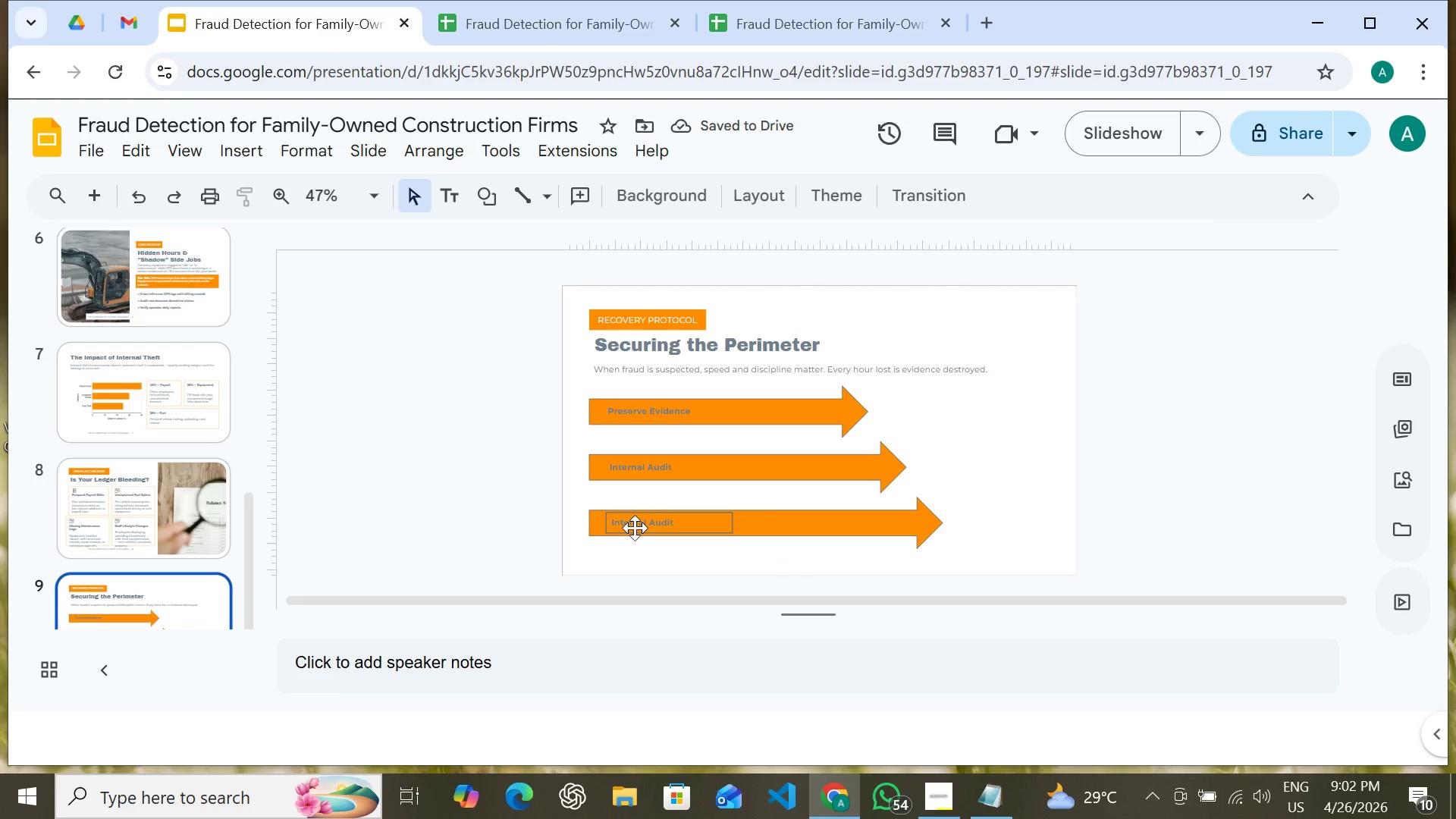 
left_click_drag(start_coordinate=[635, 528], to_coordinate=[635, 521])
 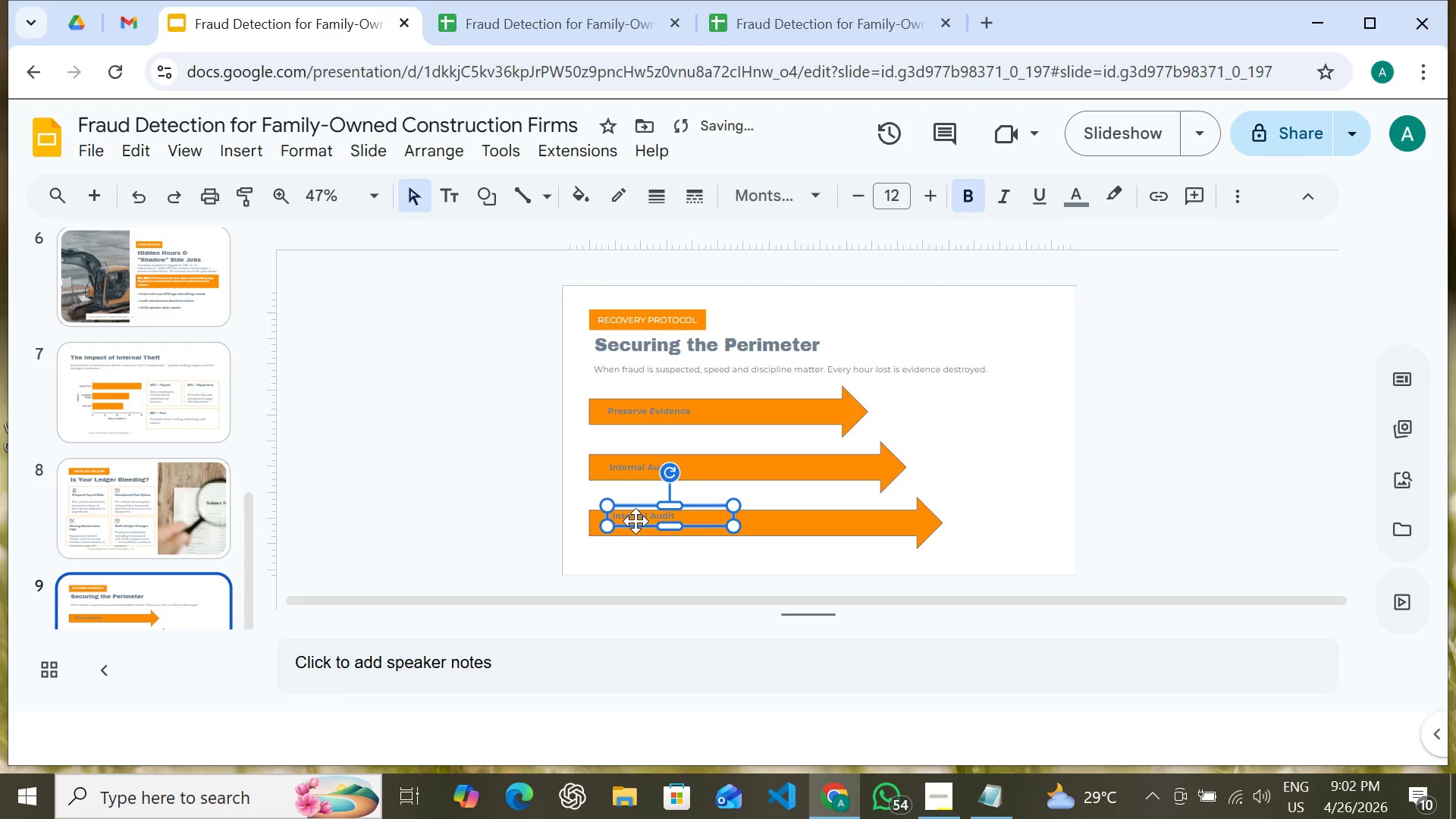 
key(Control+Z)
 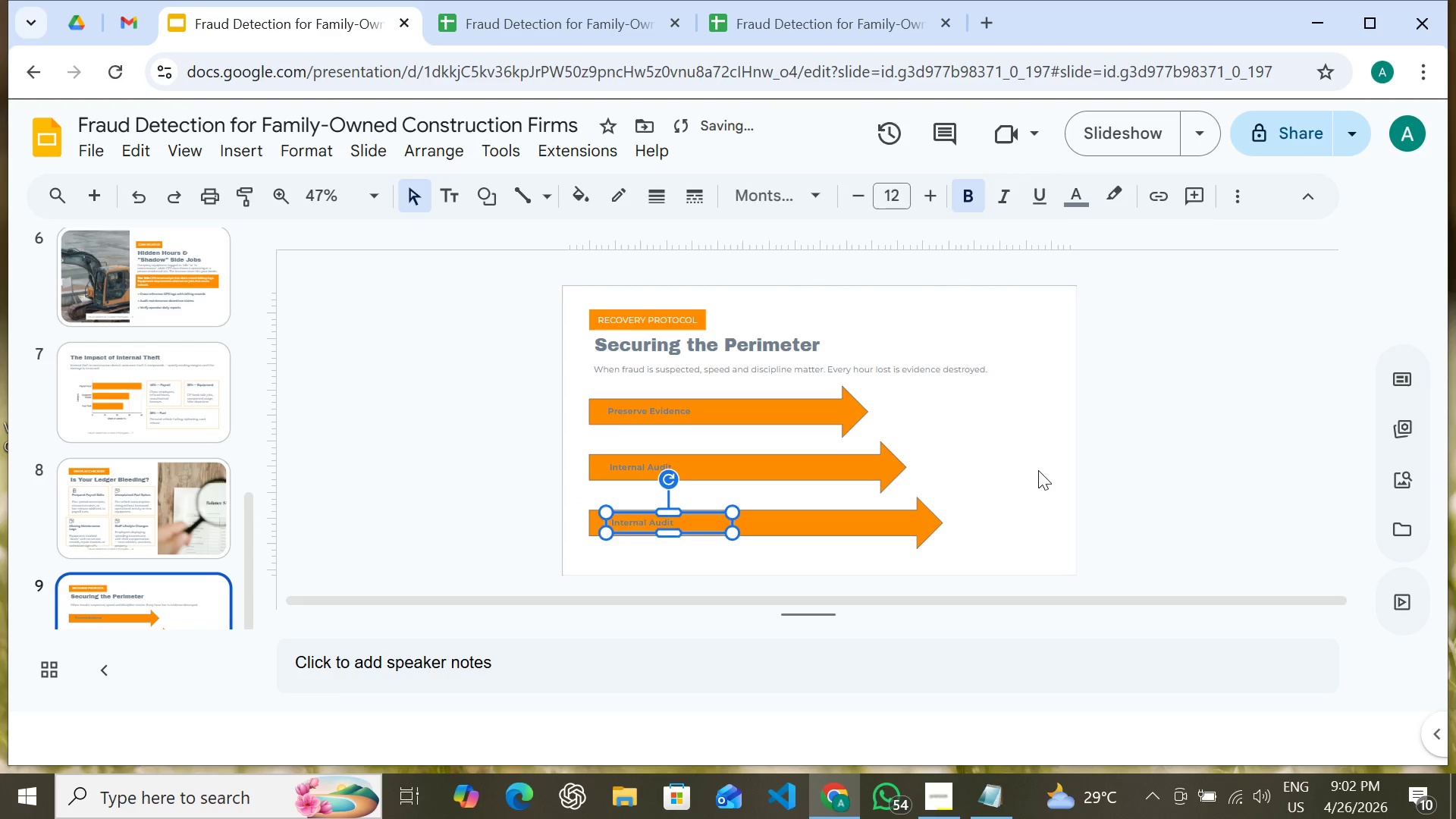 
left_click([1044, 468])
 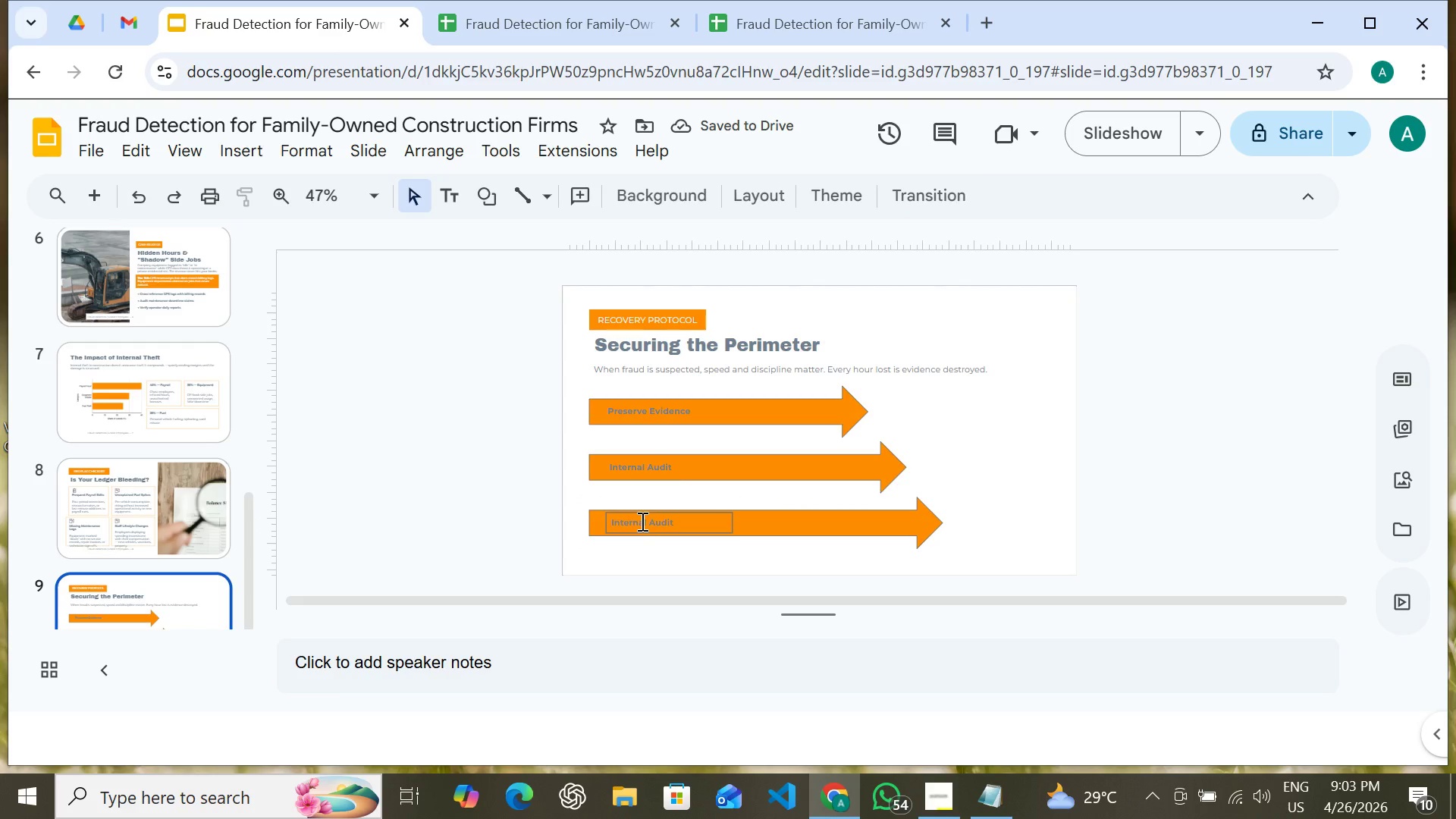 
double_click([641, 521])
 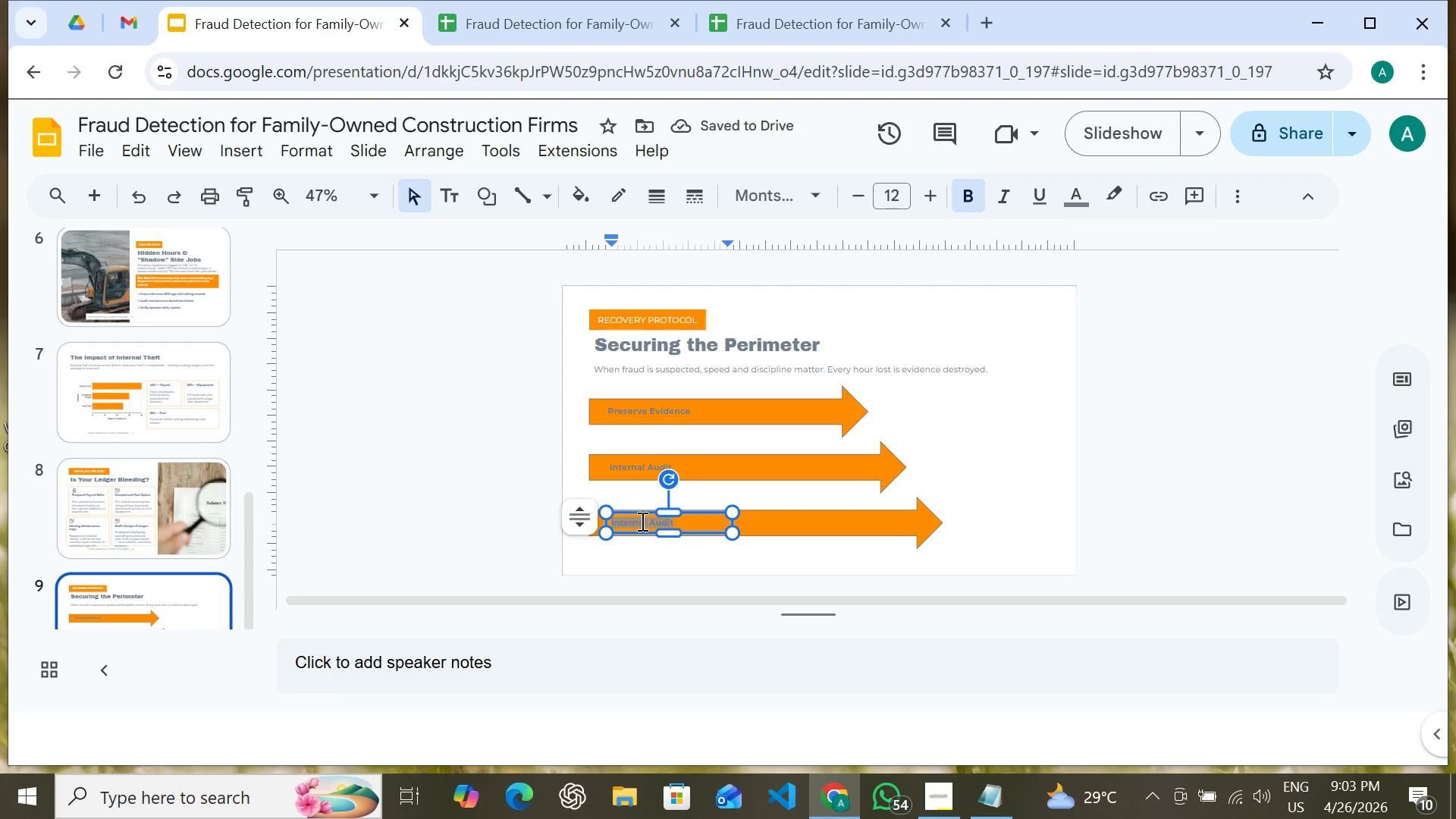 
triple_click([641, 521])
 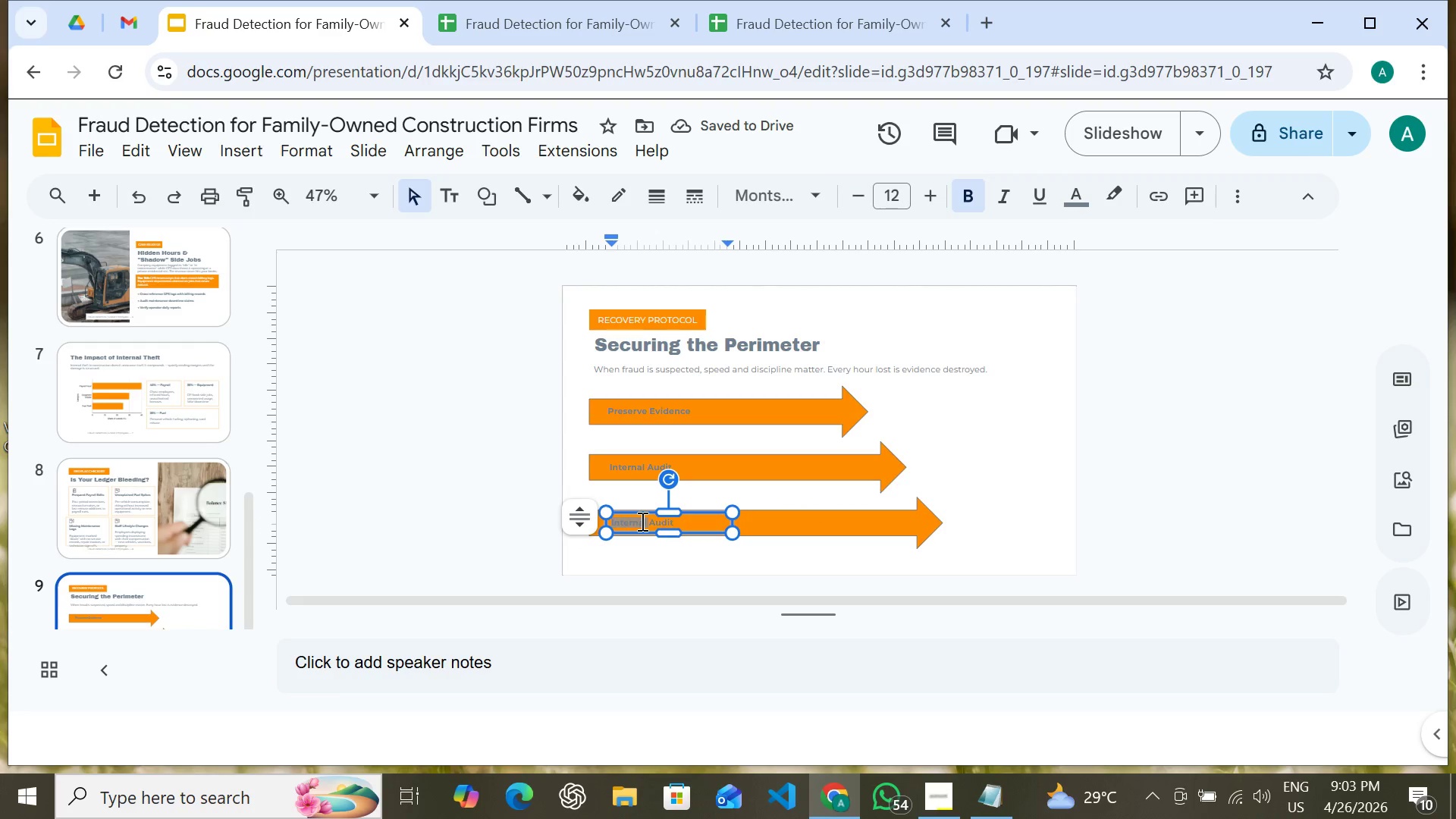 
triple_click([641, 521])
 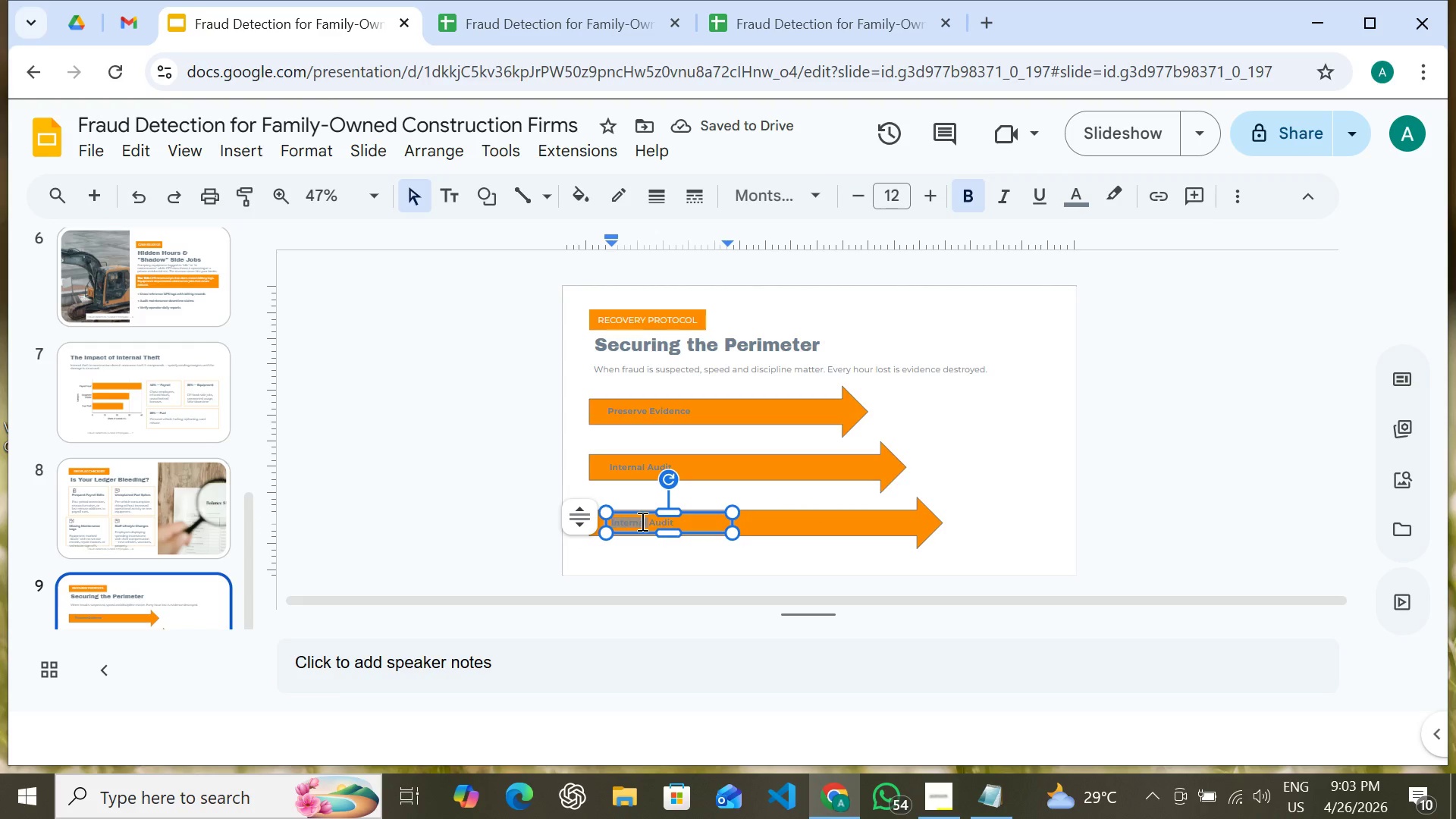 
double_click([641, 521])
 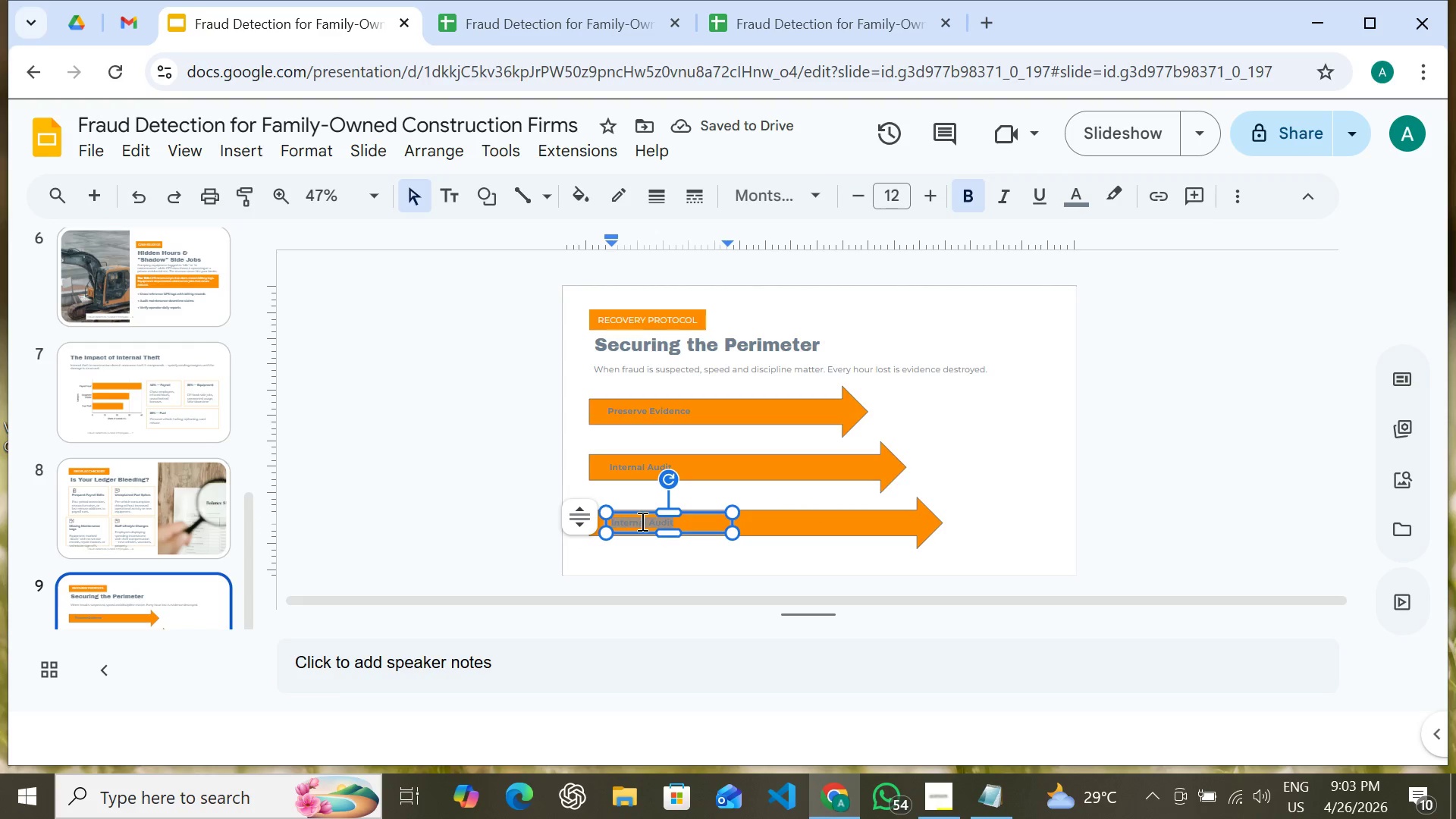 
triple_click([641, 521])
 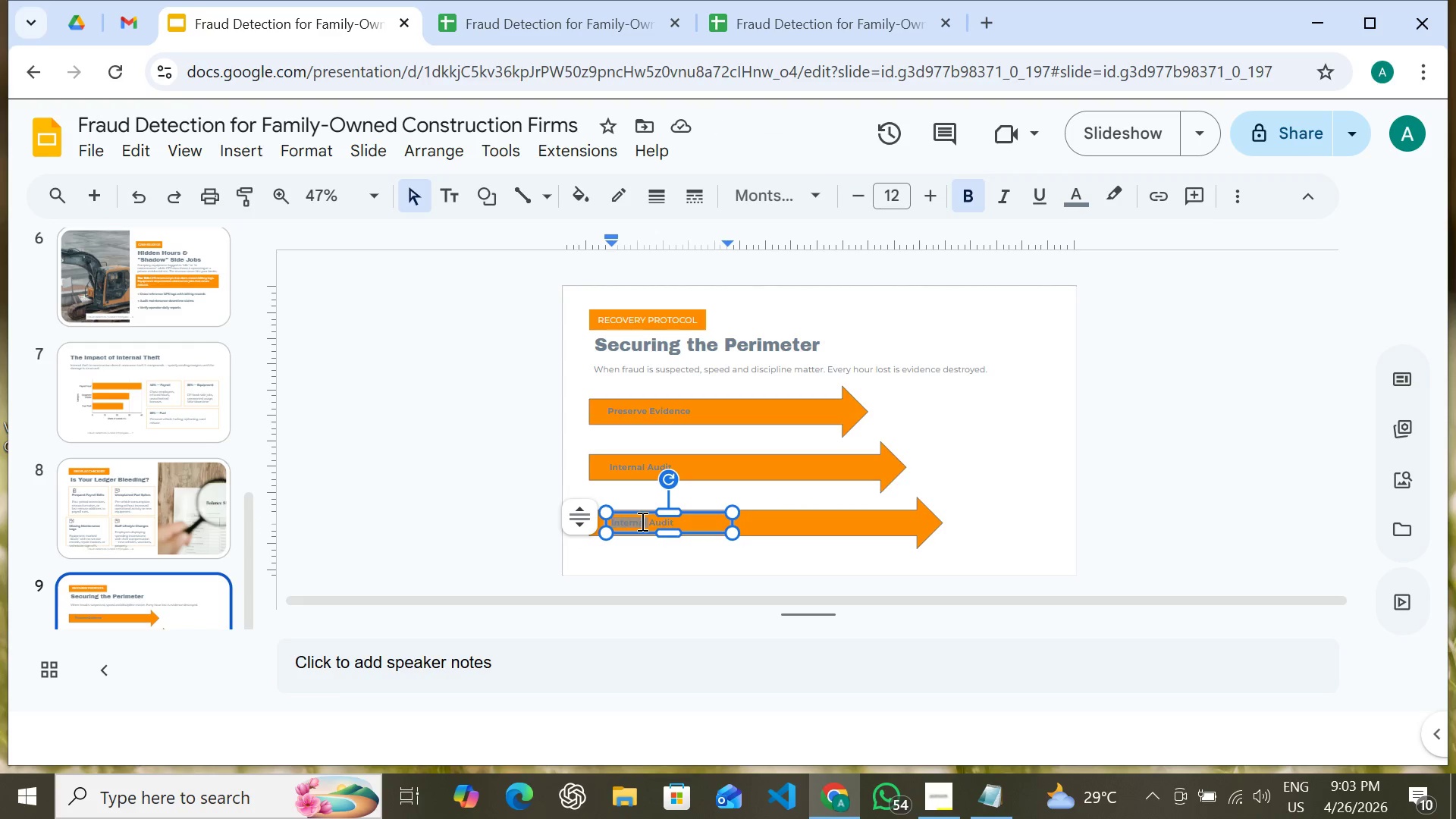 
triple_click([641, 521])
 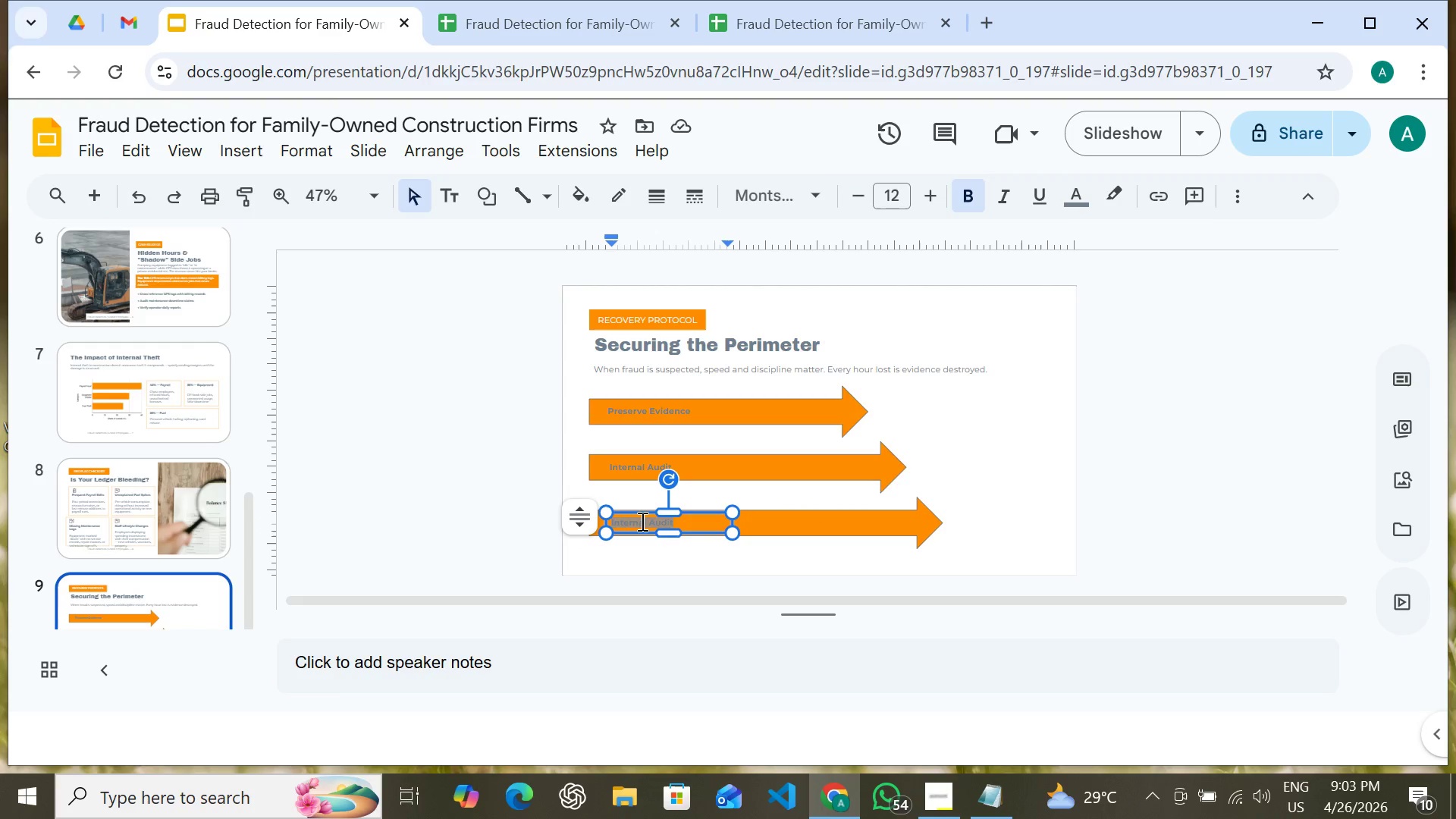 
triple_click([641, 521])
 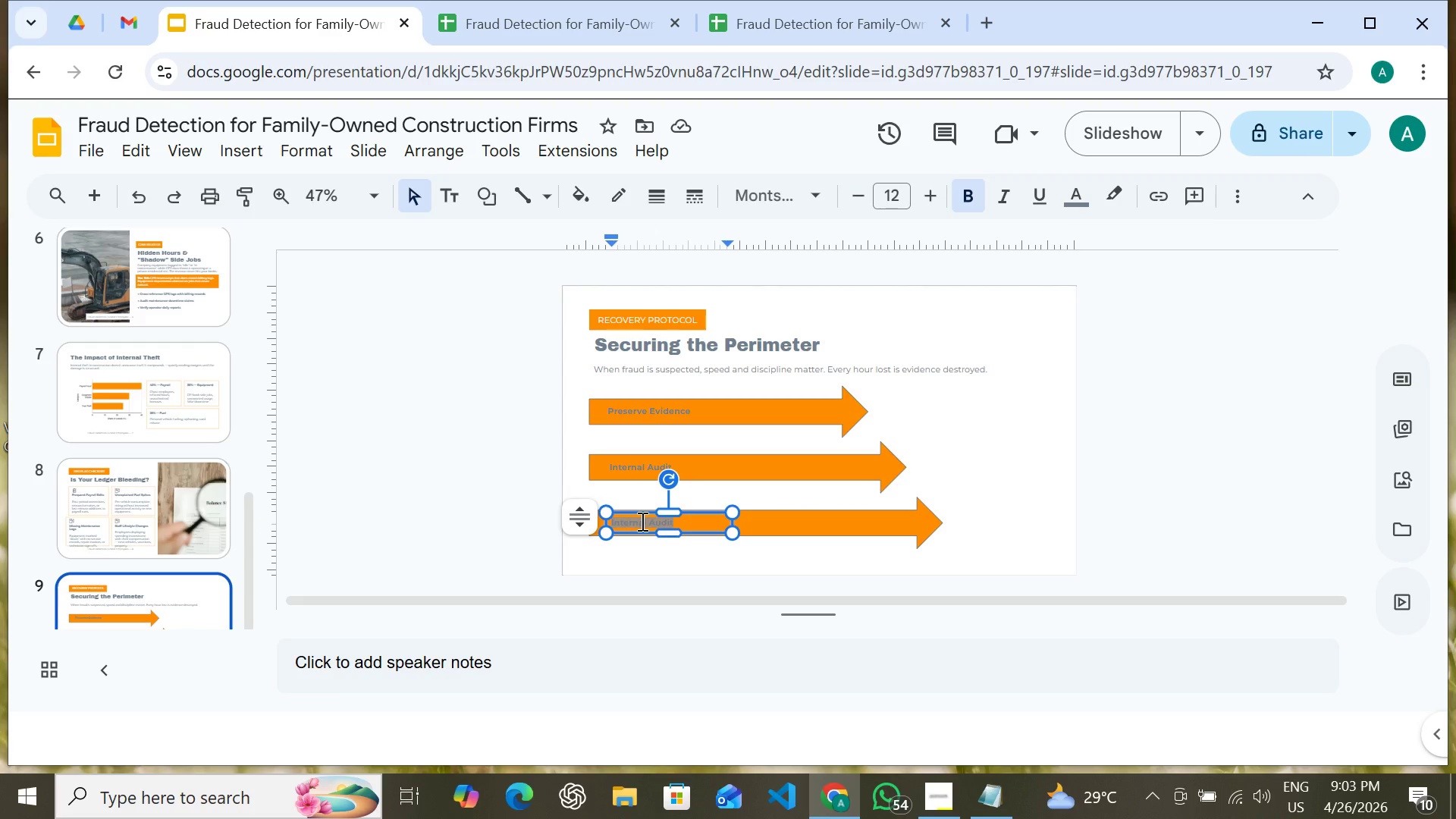 
type(Legal Consultation)
 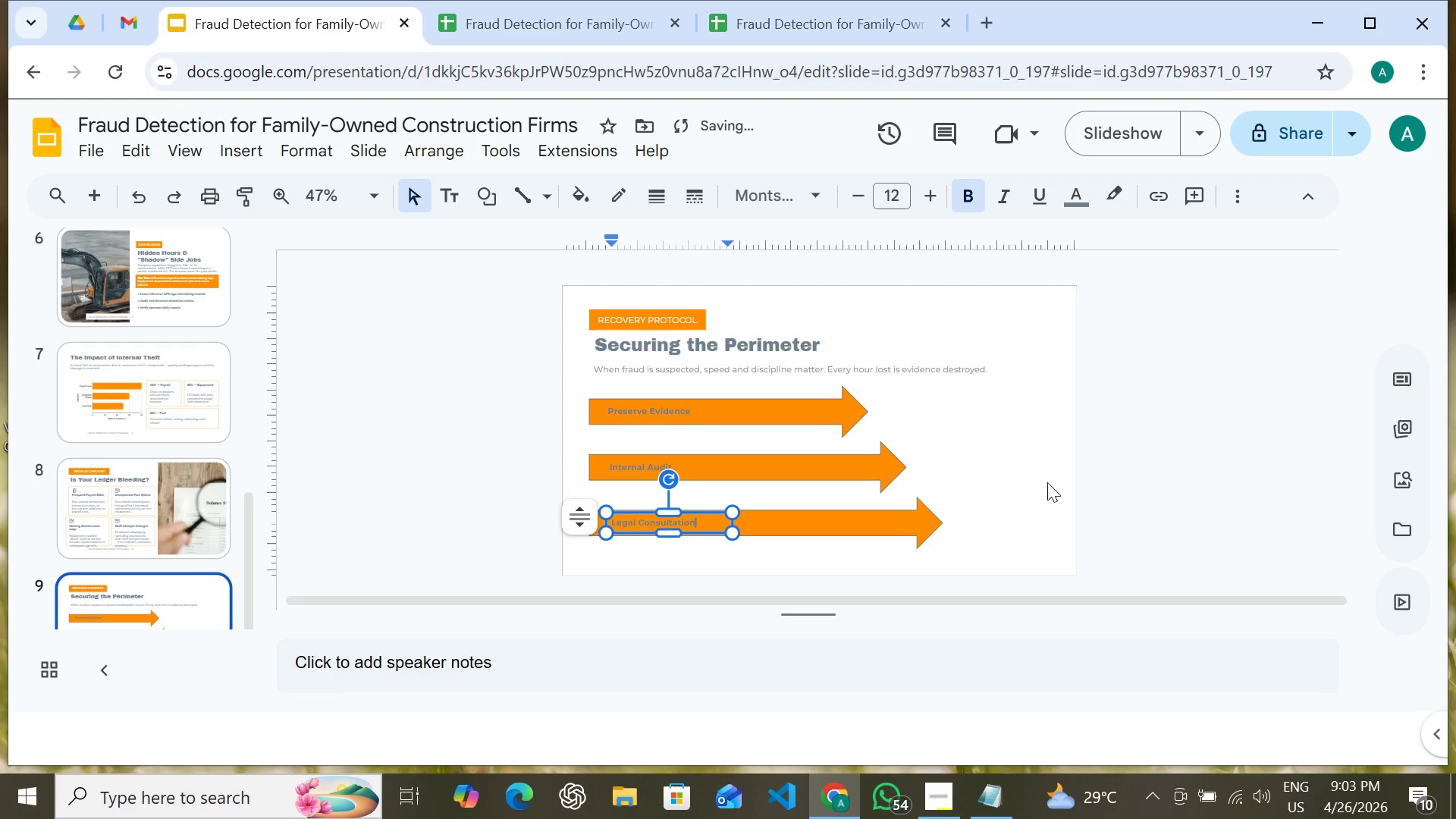 
left_click([1051, 482])
 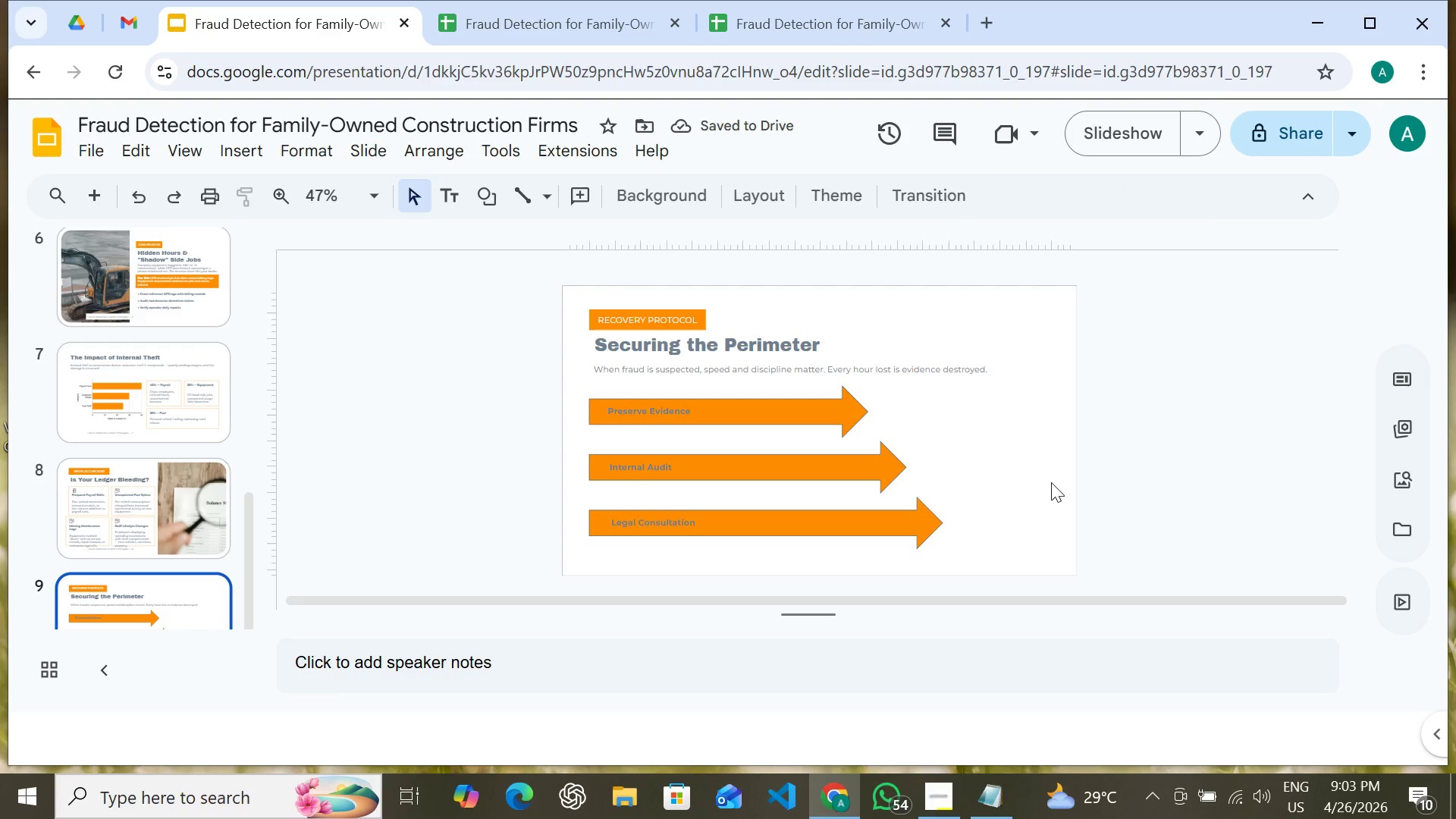 
hold_key(key=ShiftLeft, duration=1.52)
left_click([717, 410])
 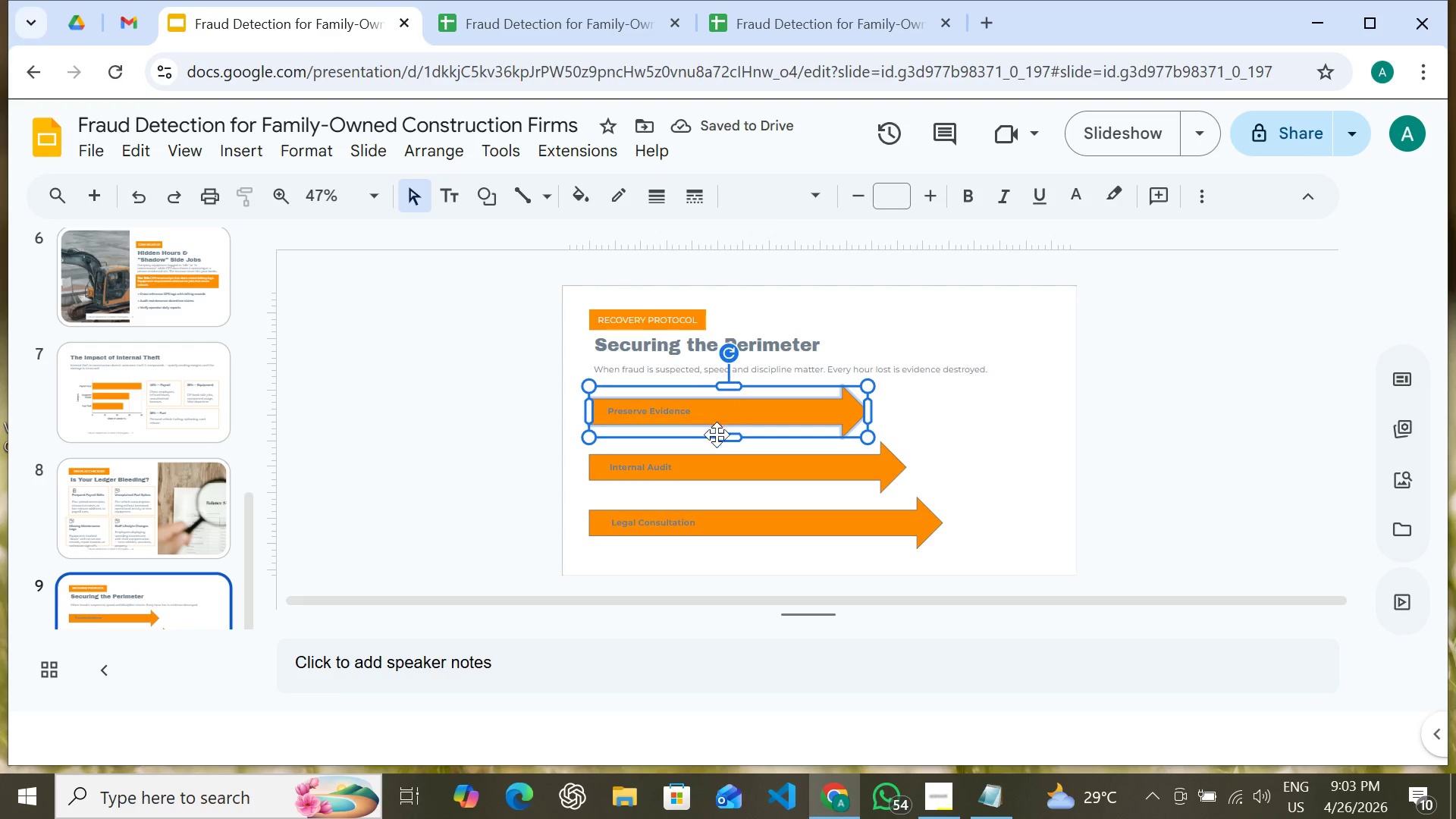 
hold_key(key=ShiftLeft, duration=1.52)
left_click([714, 462])
 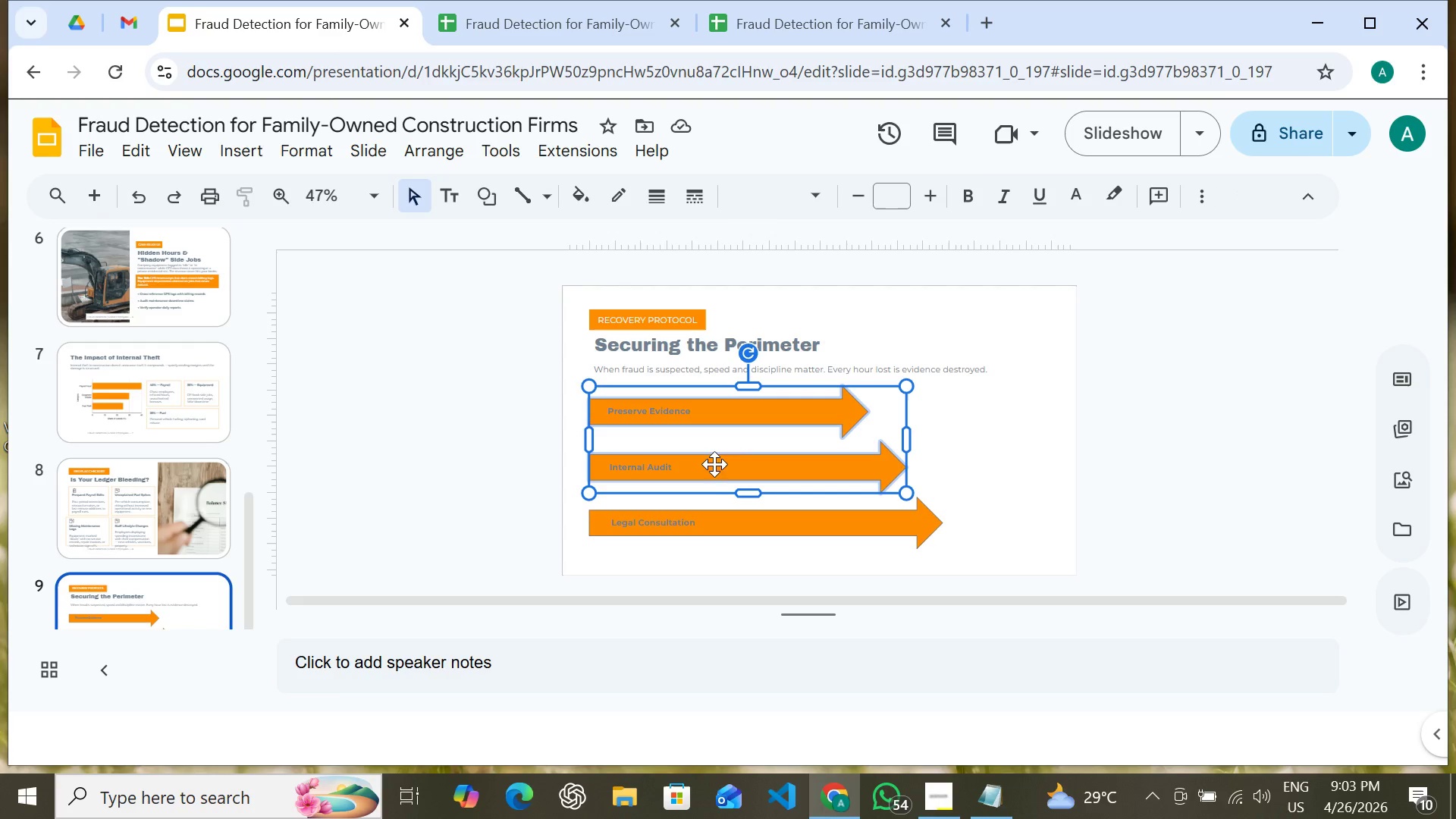 
hold_key(key=ShiftLeft, duration=1.5)
left_click([714, 524])
 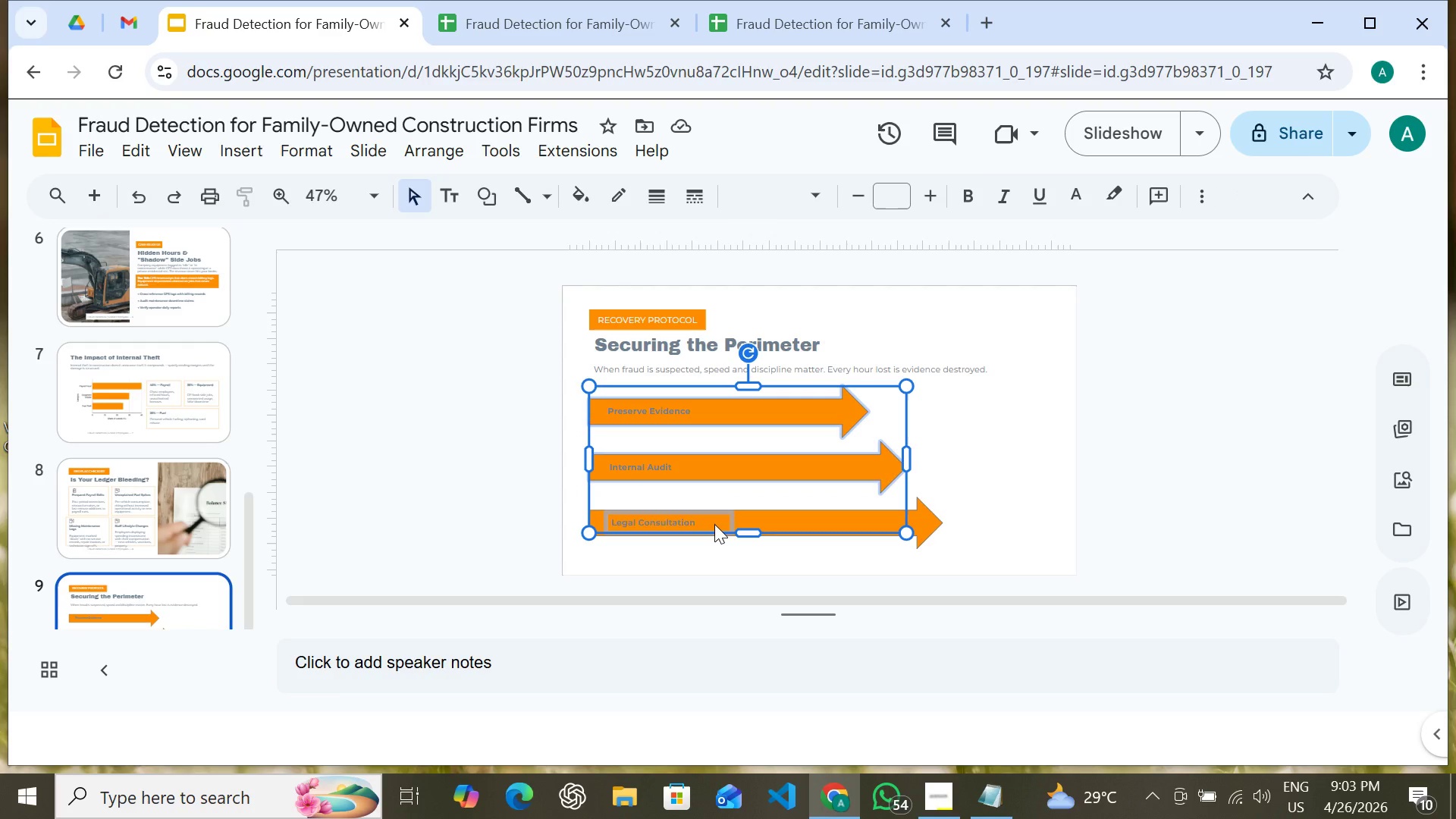 
key(Shift+ArrowUp)
 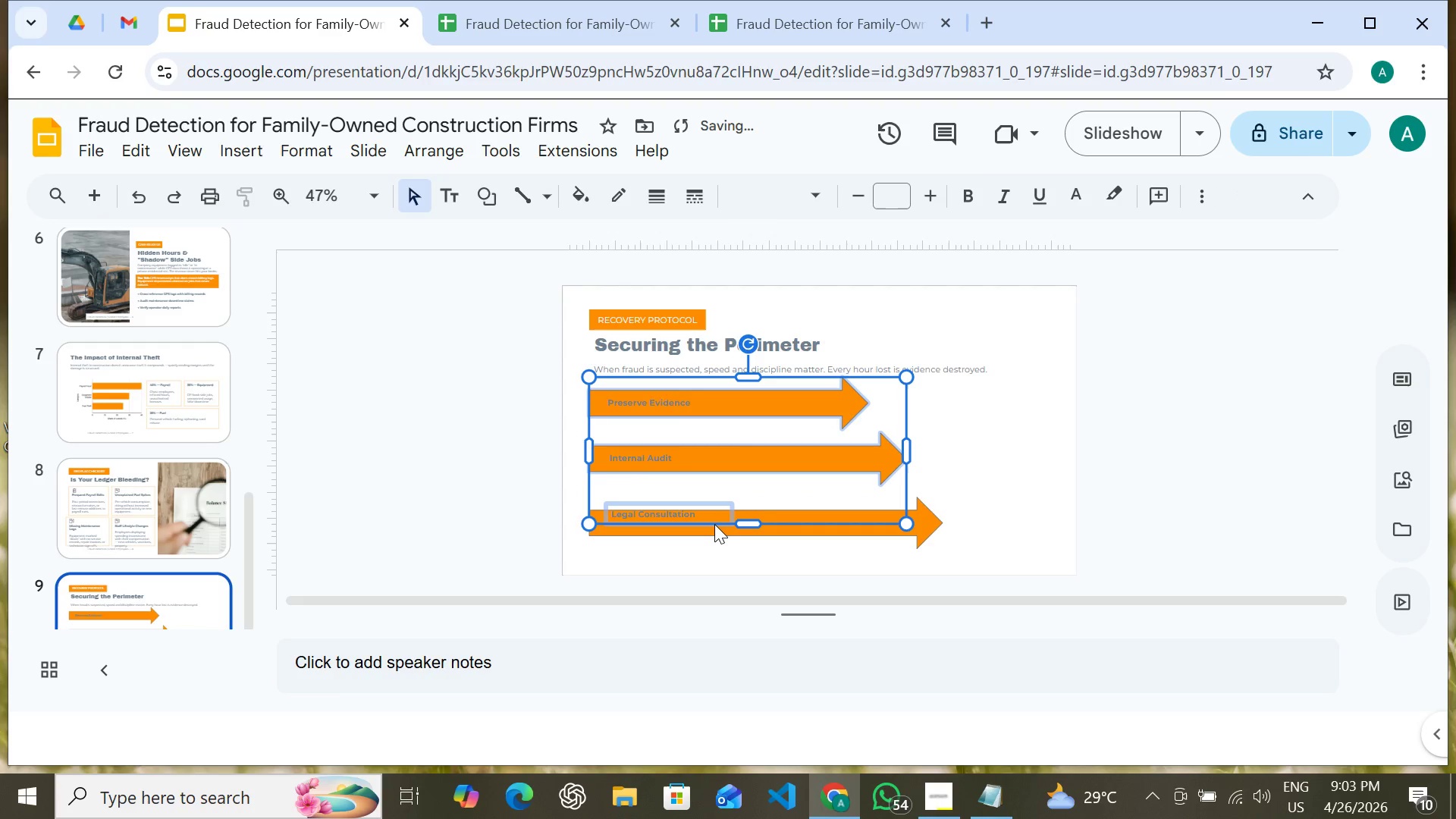 
key(Shift+ArrowUp)
 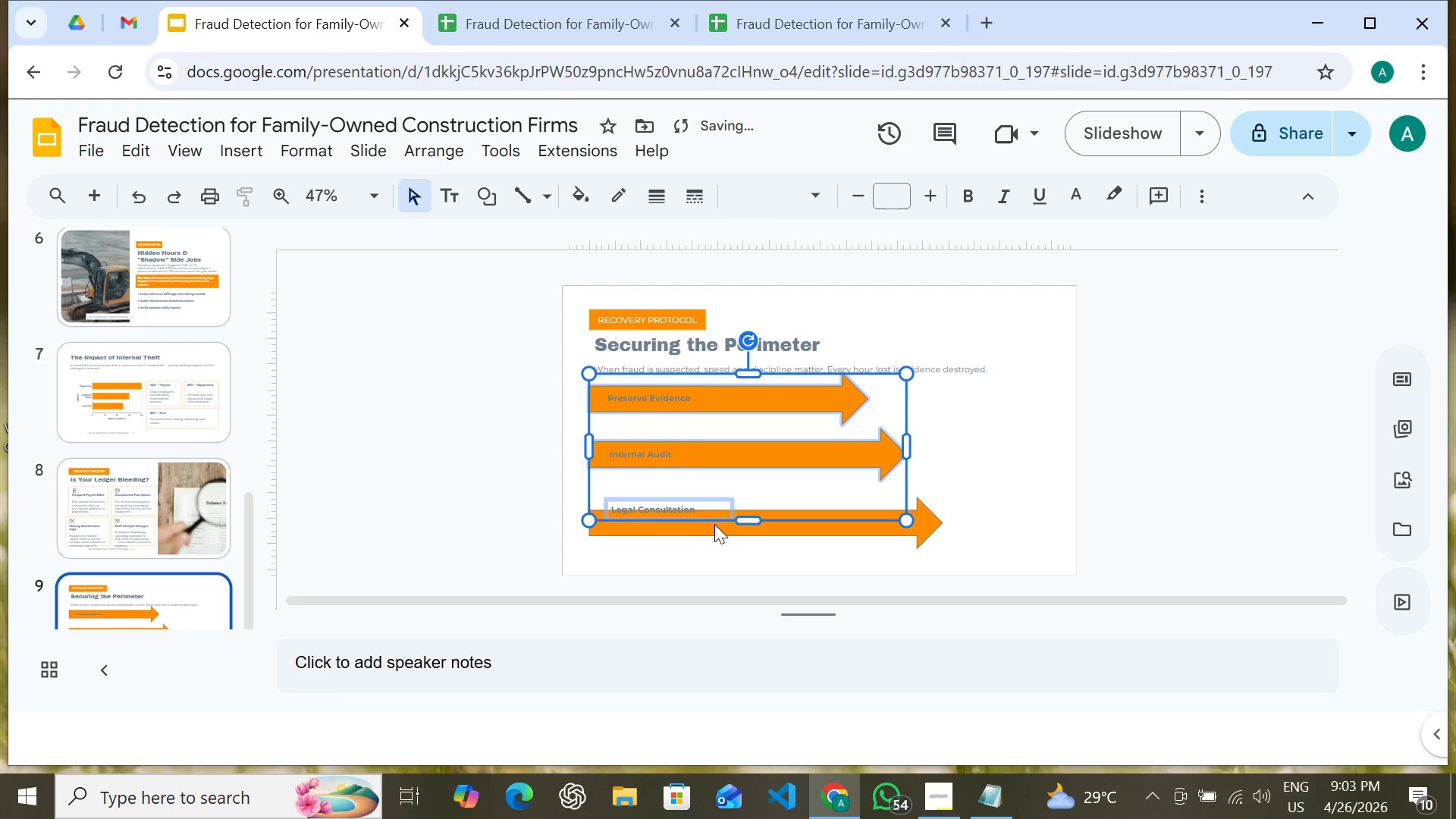 
key(Shift+ArrowUp)
 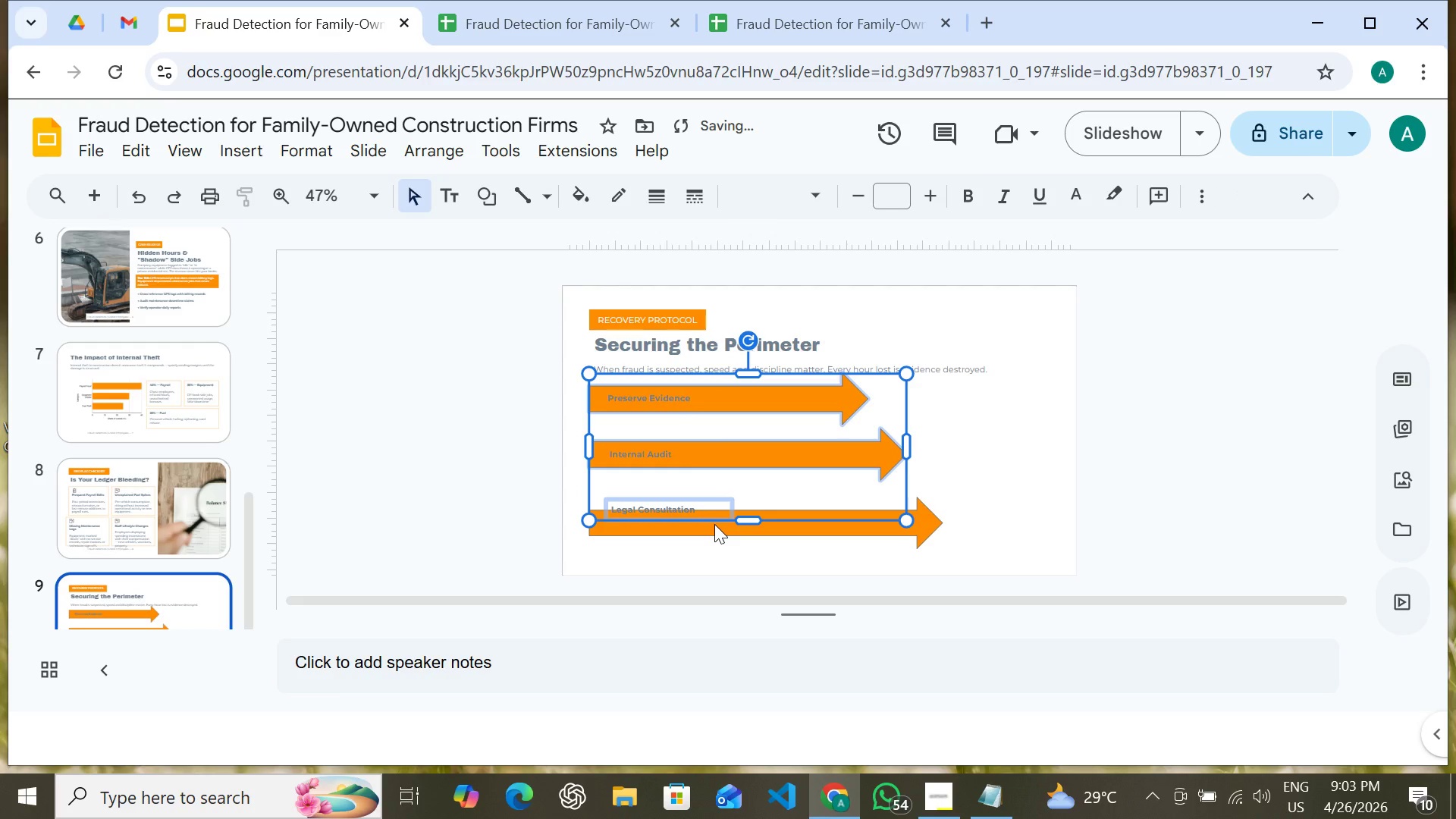 
key(Control+Z)
 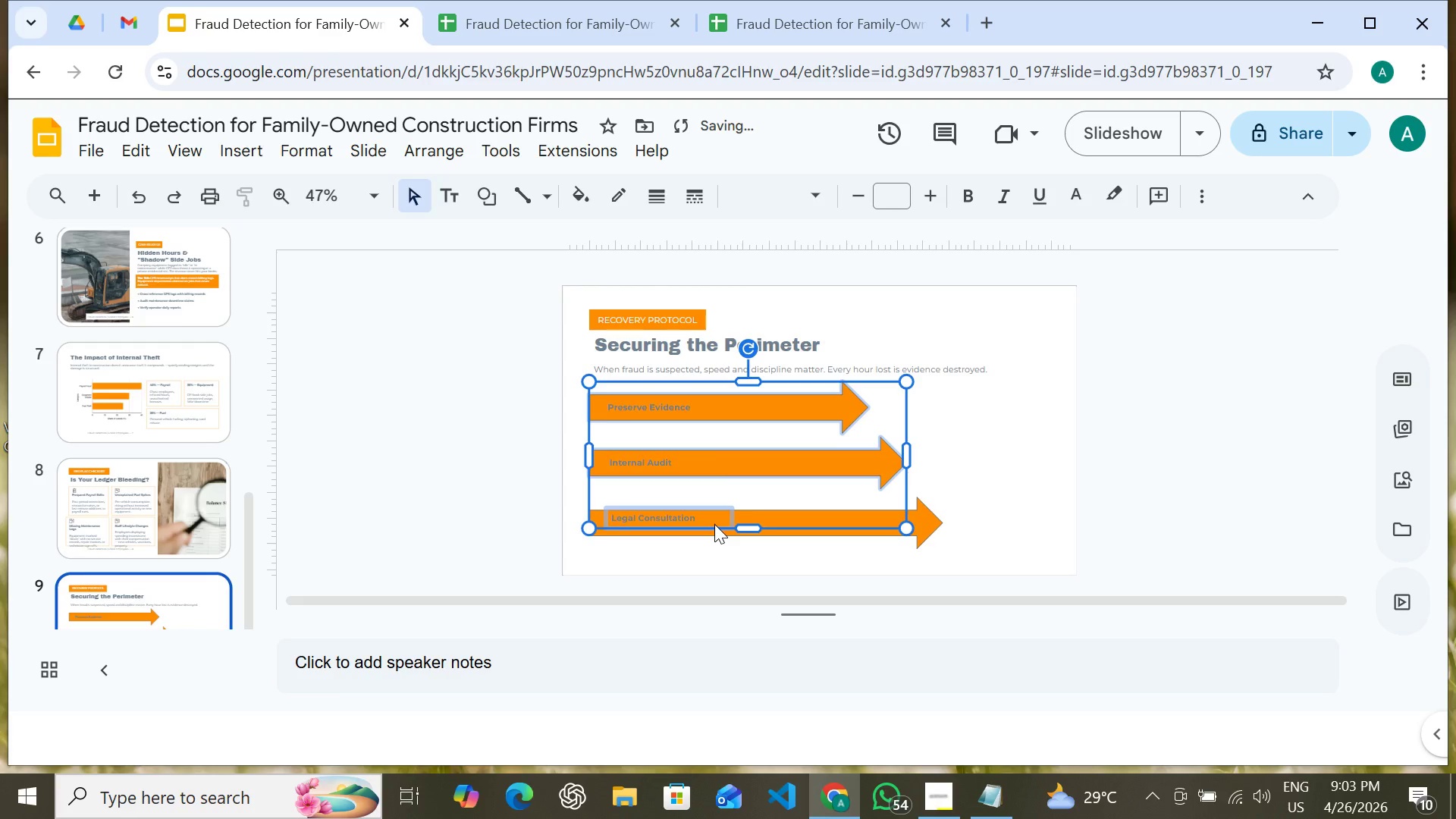 
key(Control+Z)
 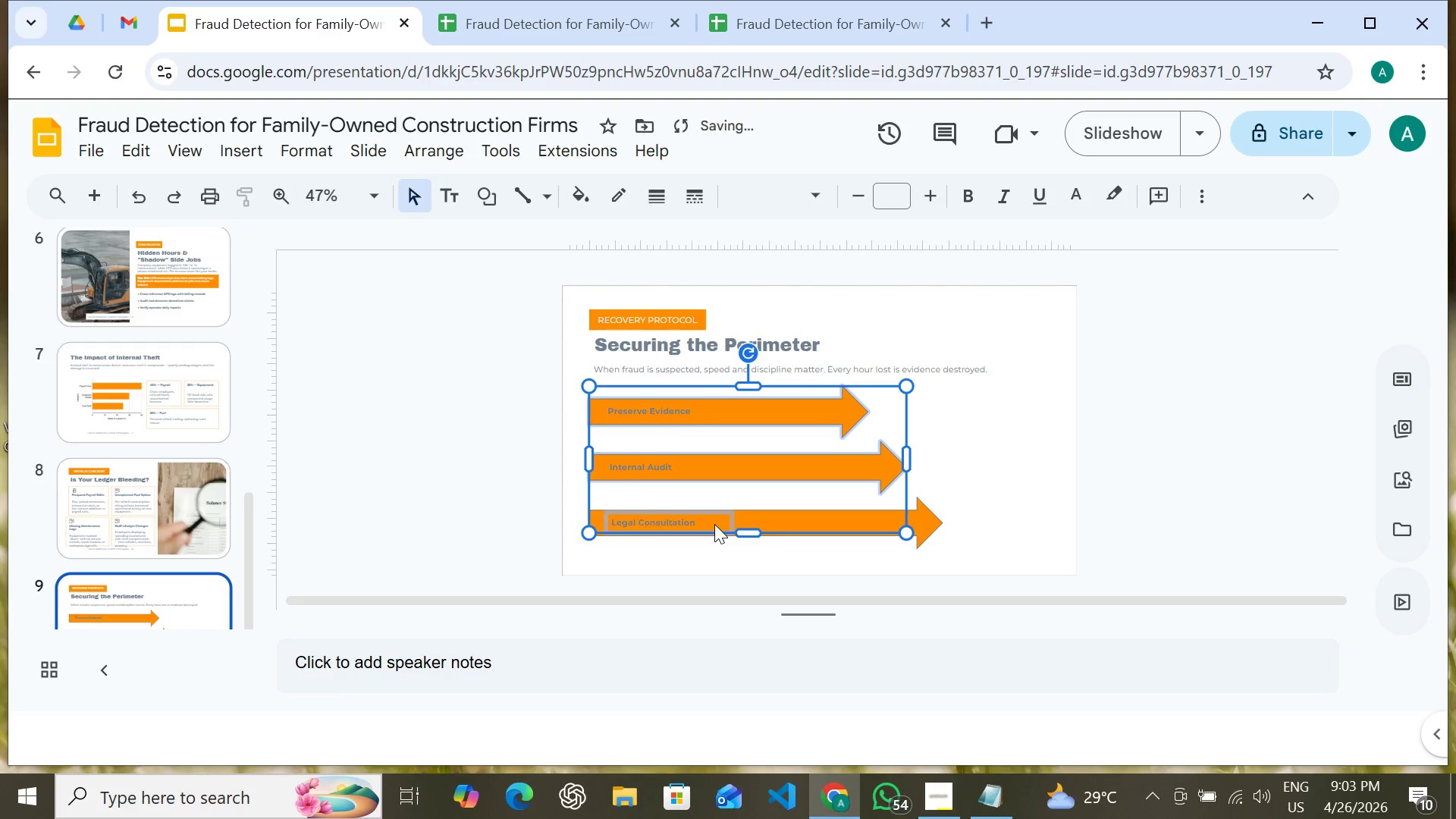 
key(Control+Z)
 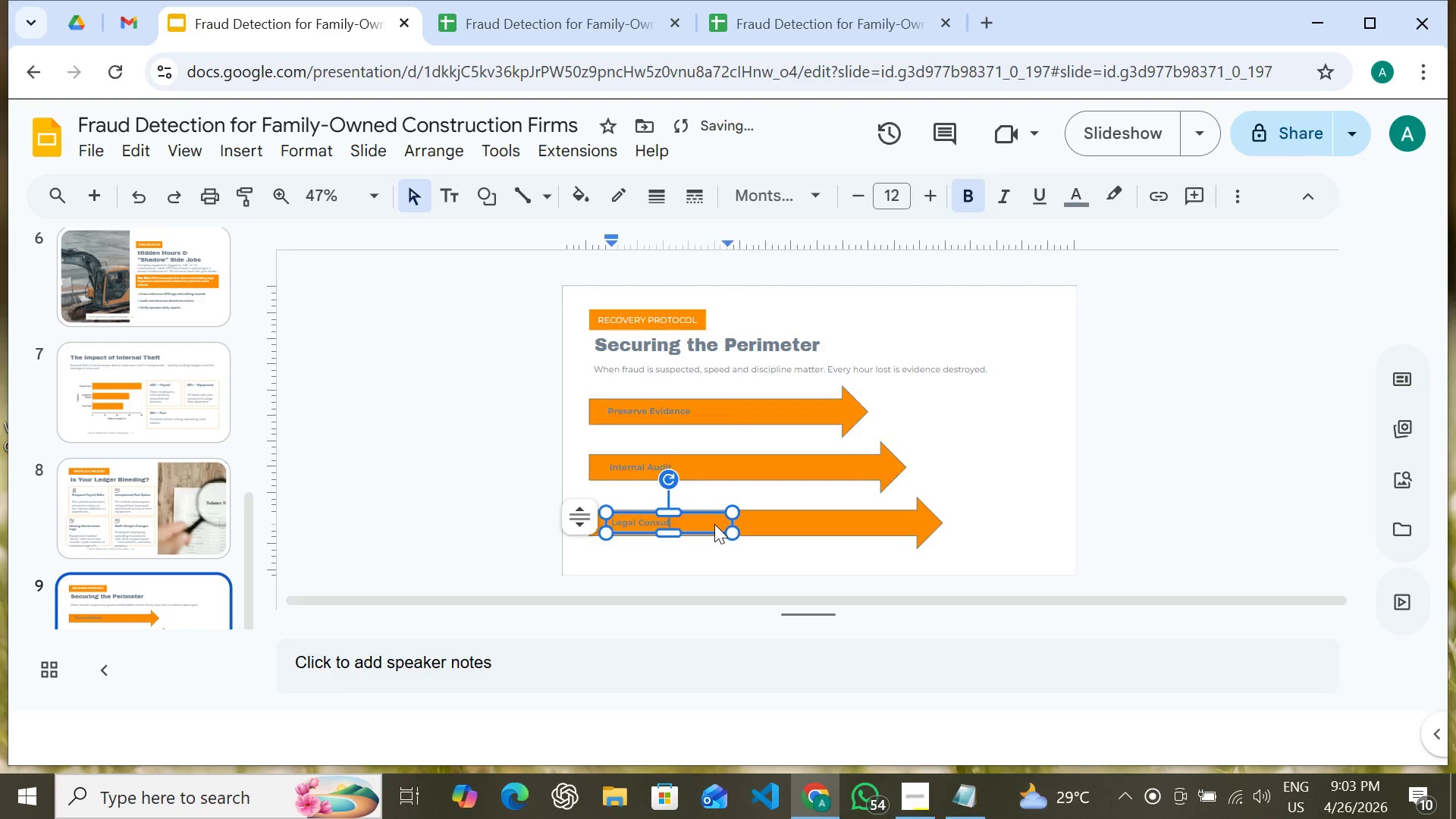 
key(Control+Z)
 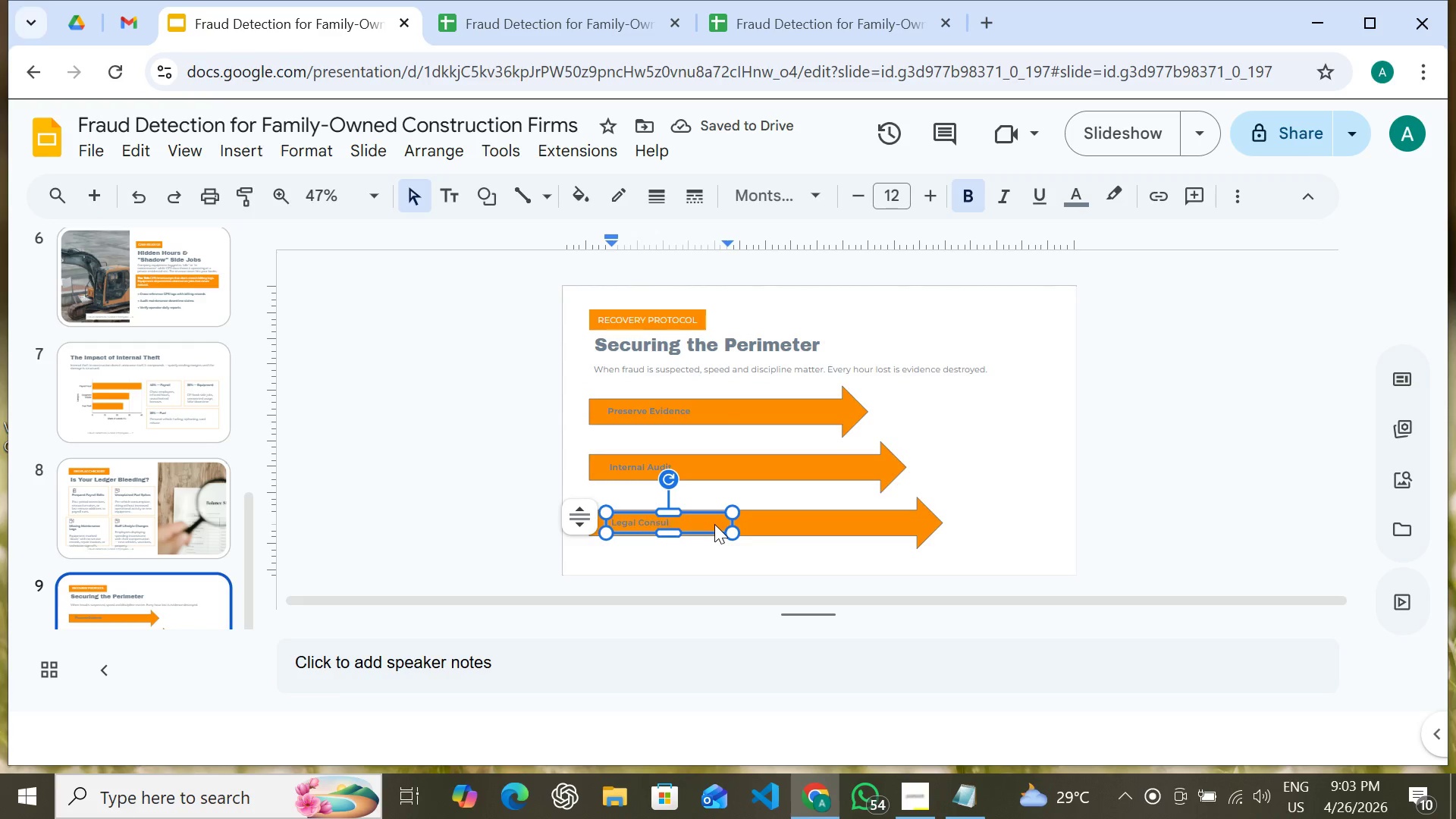 
type(ation)
 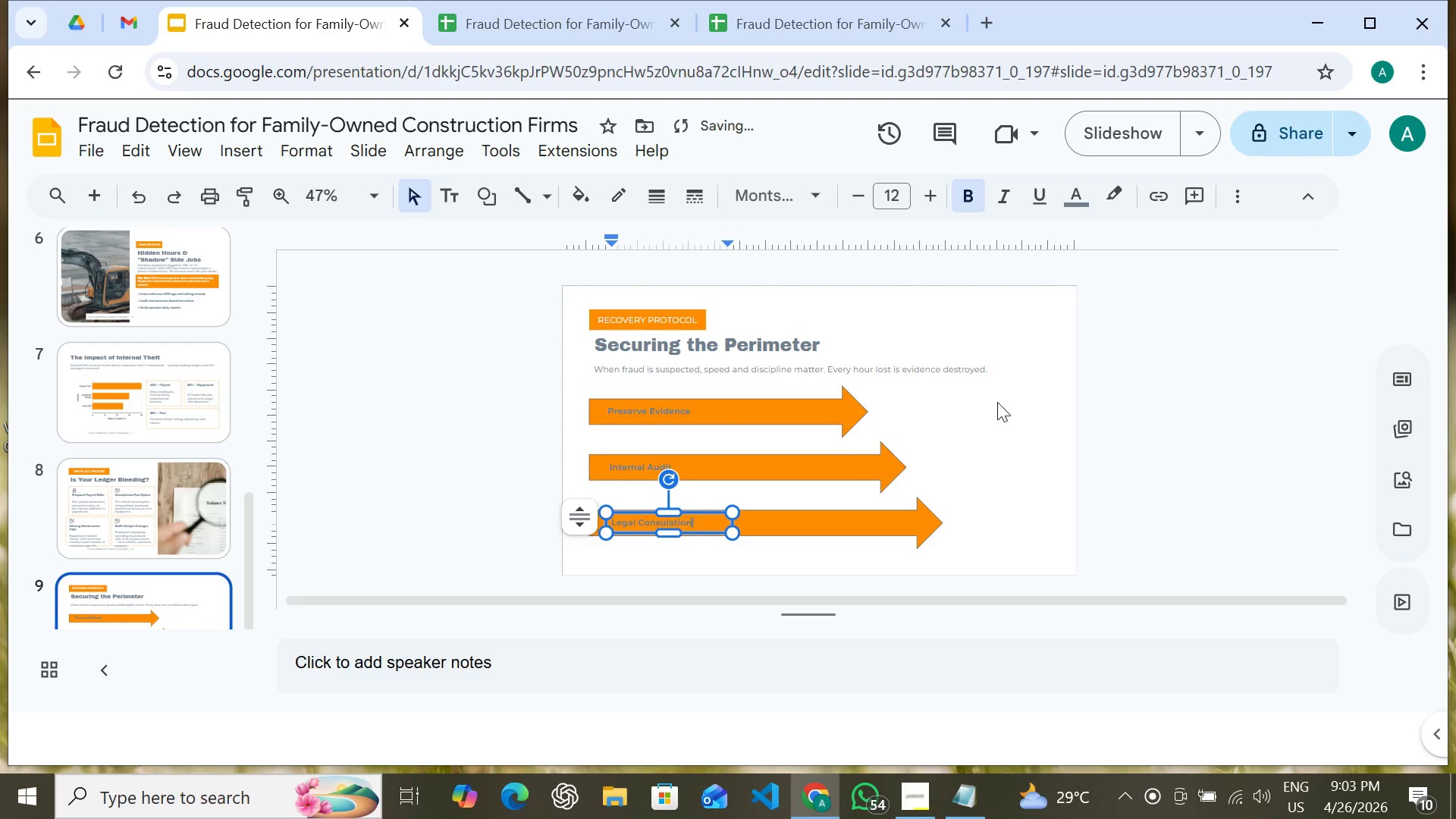 
left_click([997, 402])
 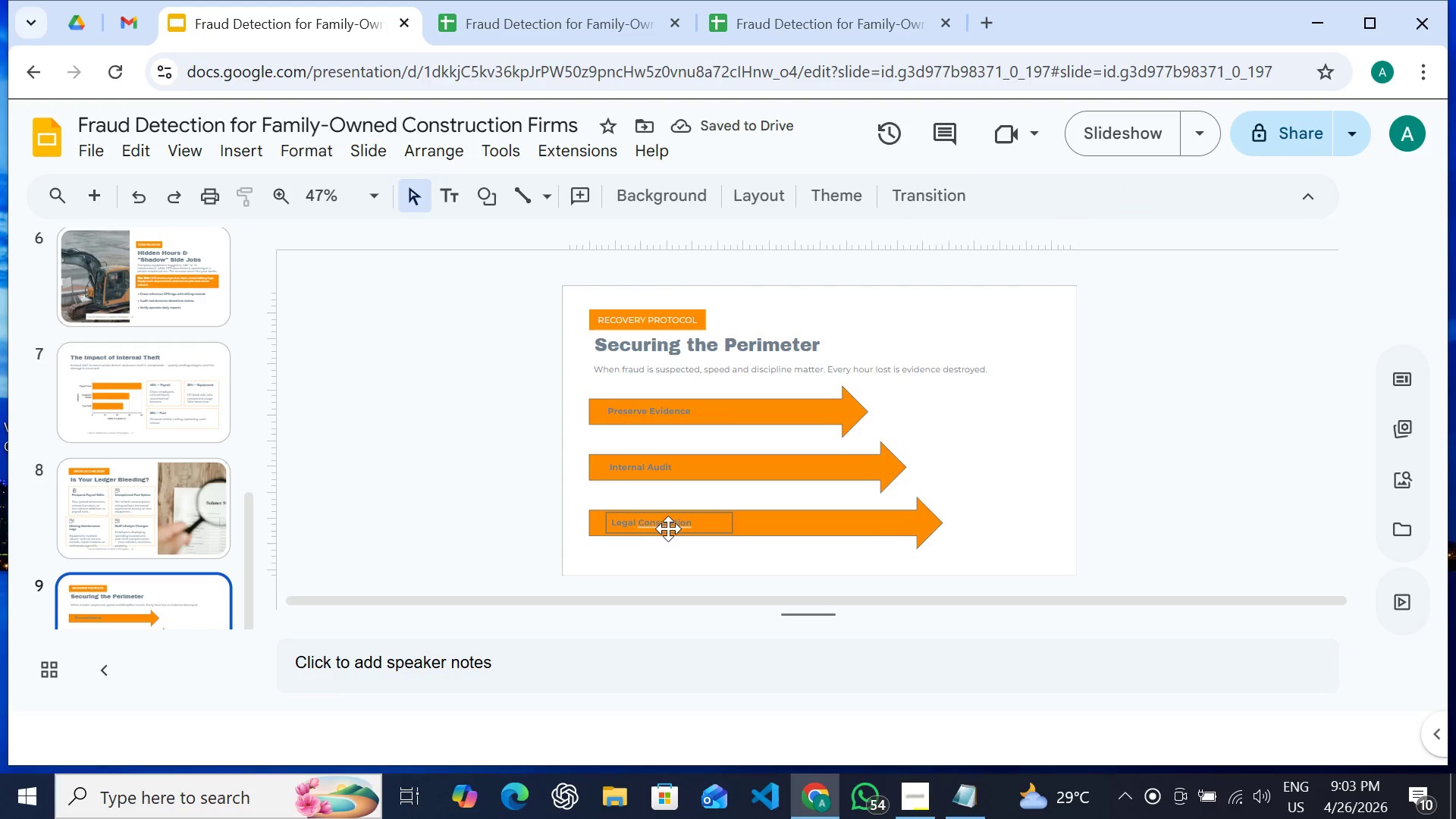 
left_click([667, 522])
 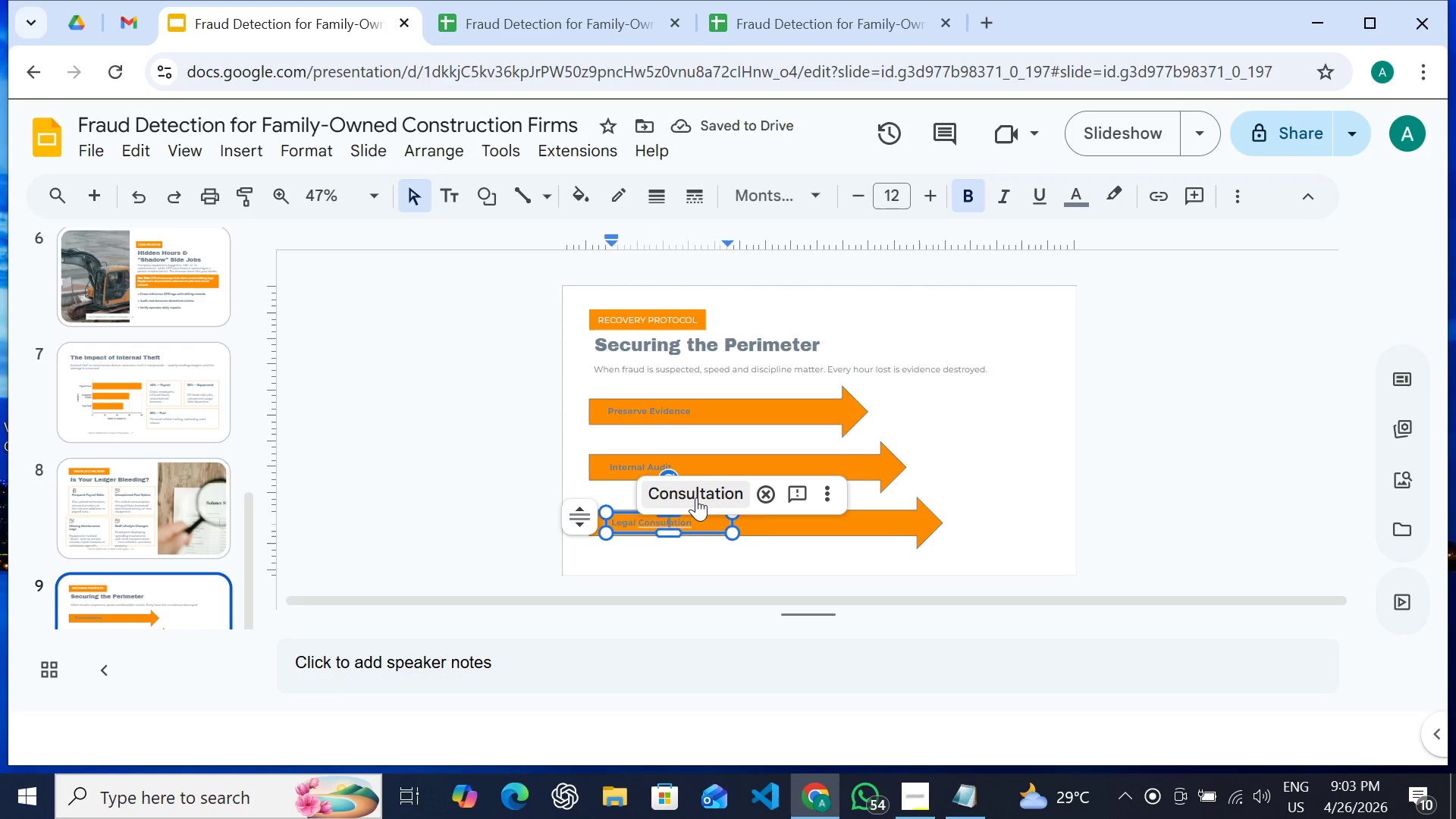 
left_click([696, 497])
 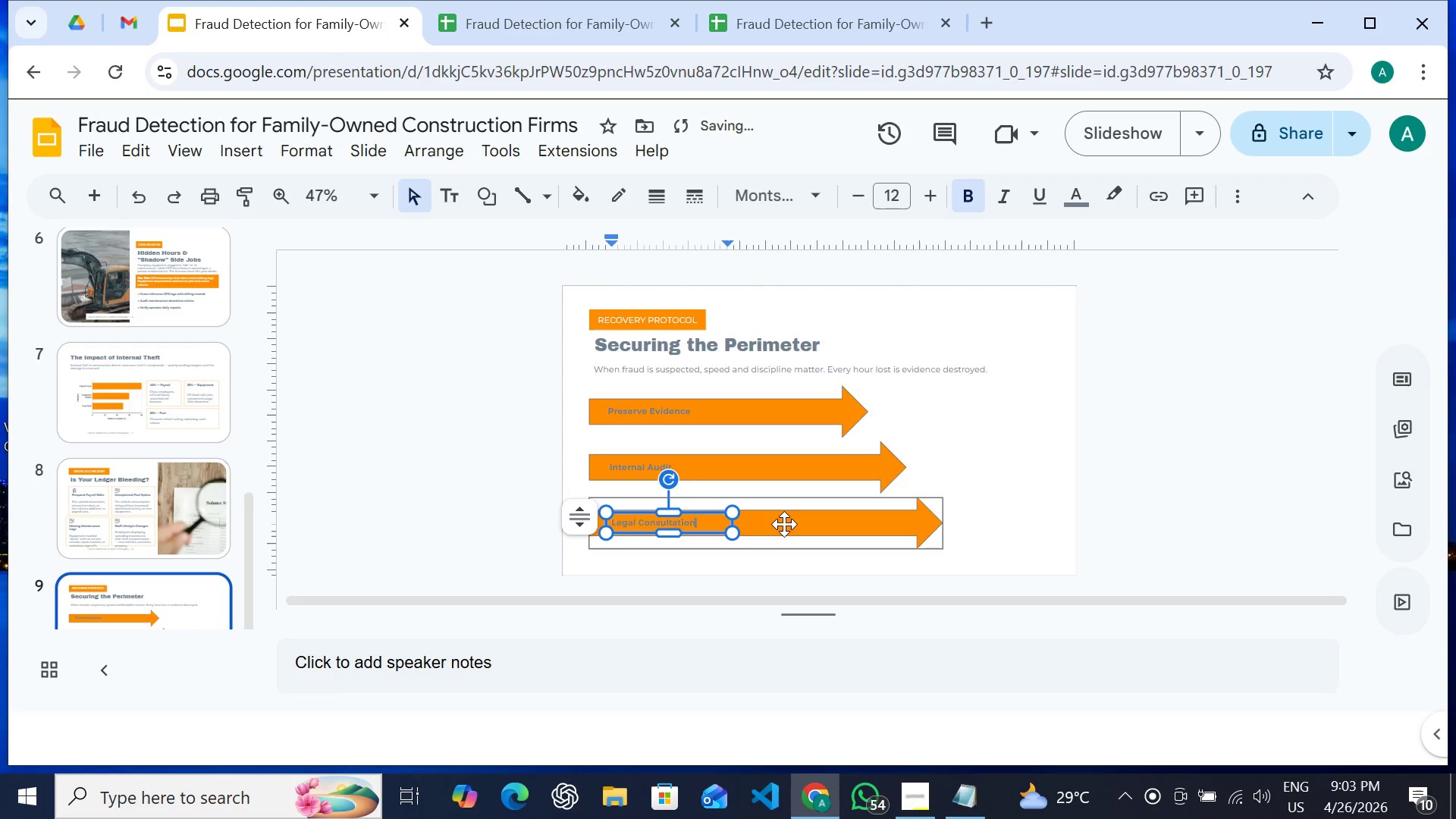 
hold_key(key=ShiftLeft, duration=0.56)
left_click([784, 524])
 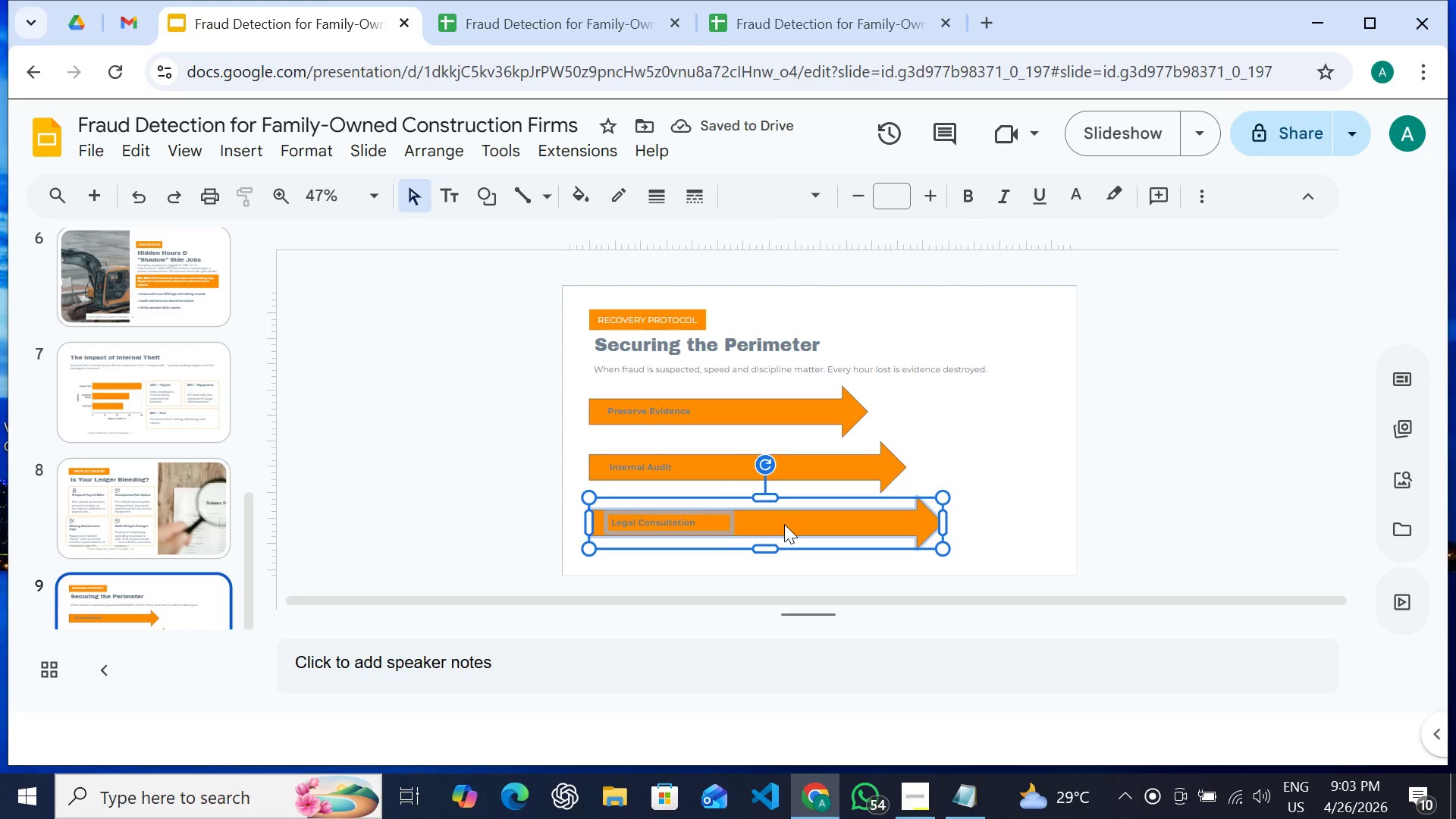 
right_click([784, 524])
 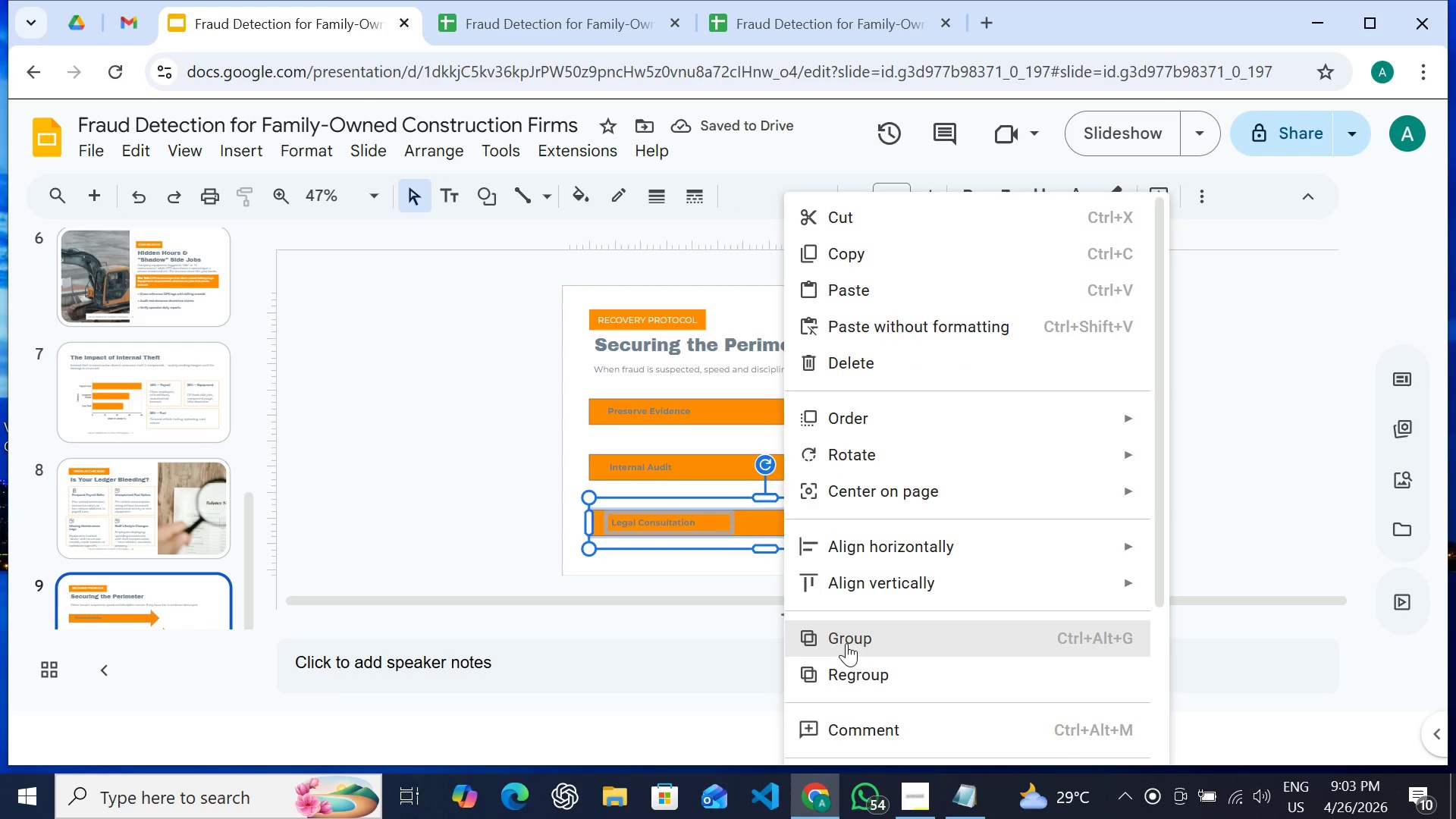 
left_click([846, 643])
 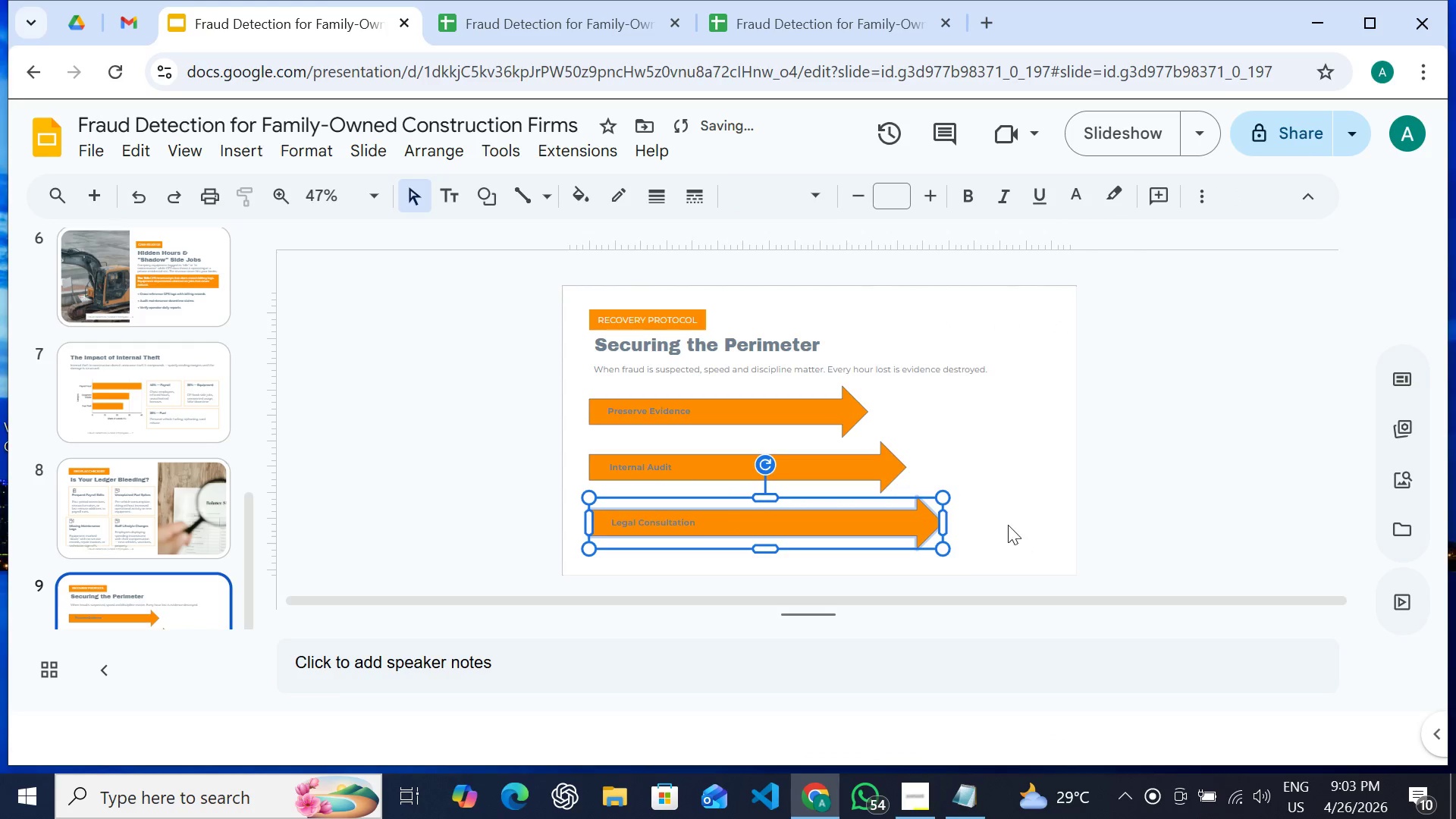 
hold_key(key=ShiftLeft, duration=1.53)
left_click([736, 475])
 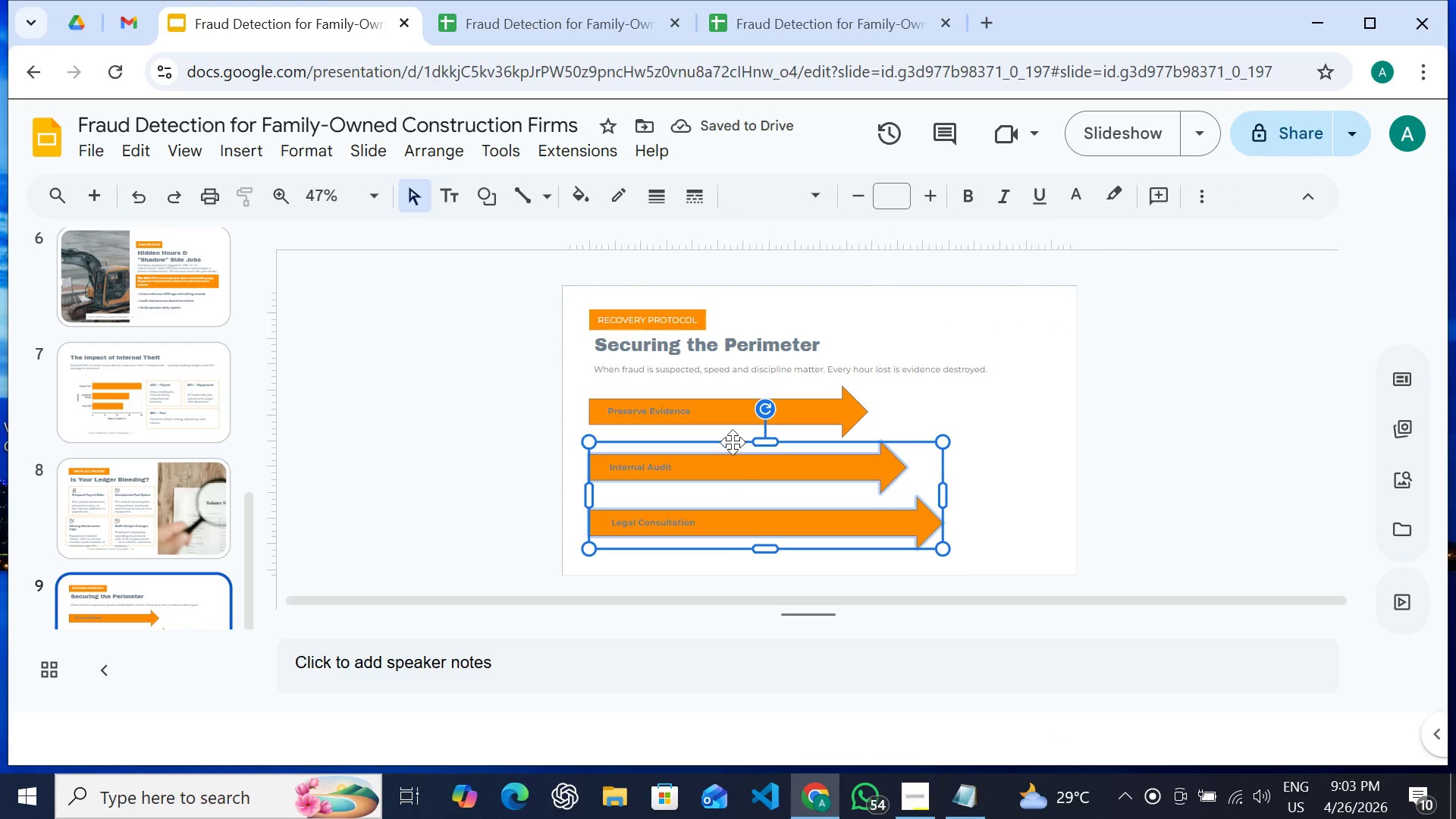 
left_click([730, 415])
 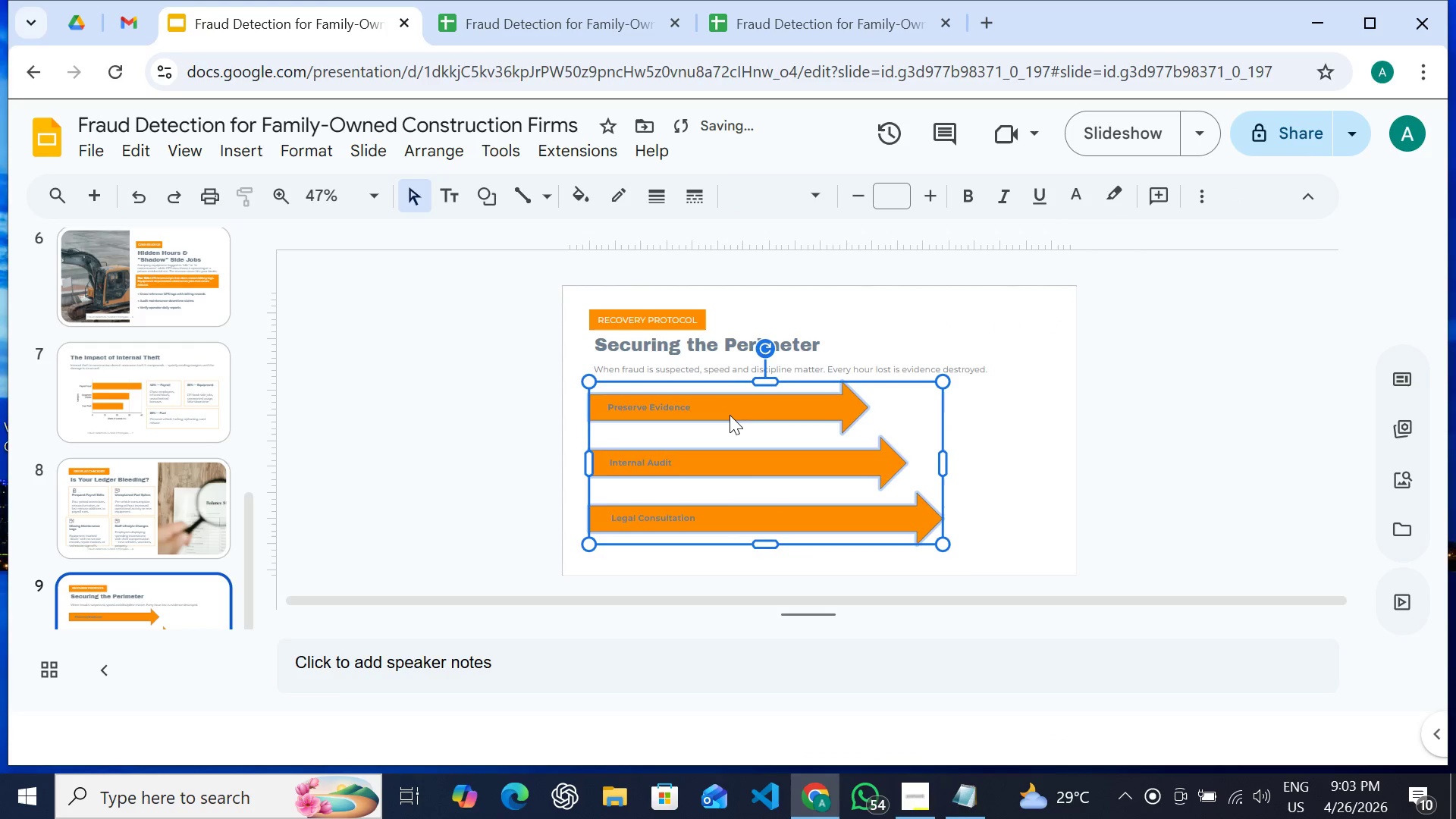 
key(Shift+ArrowUp)
 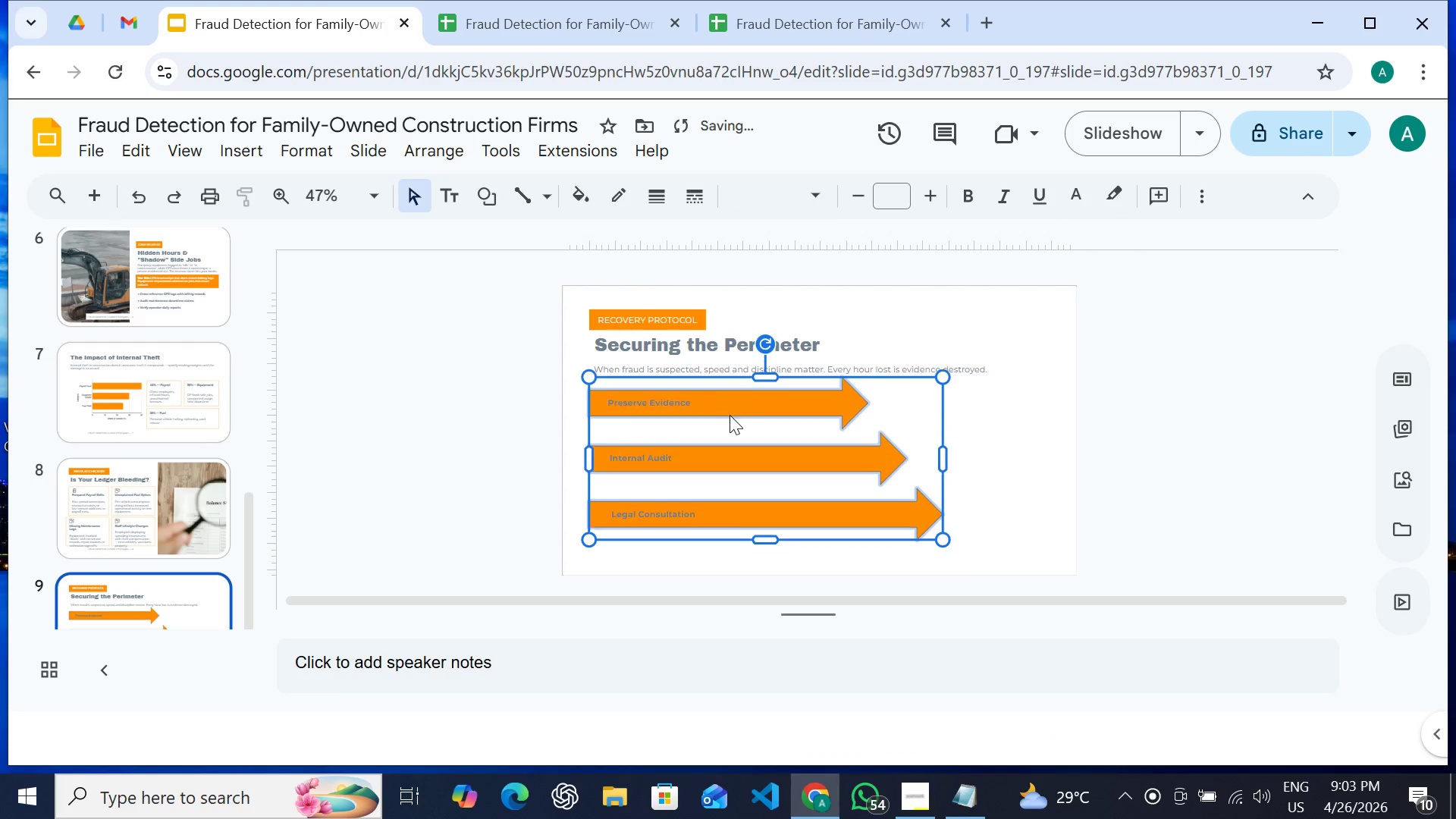 
key(Shift+ArrowUp)
 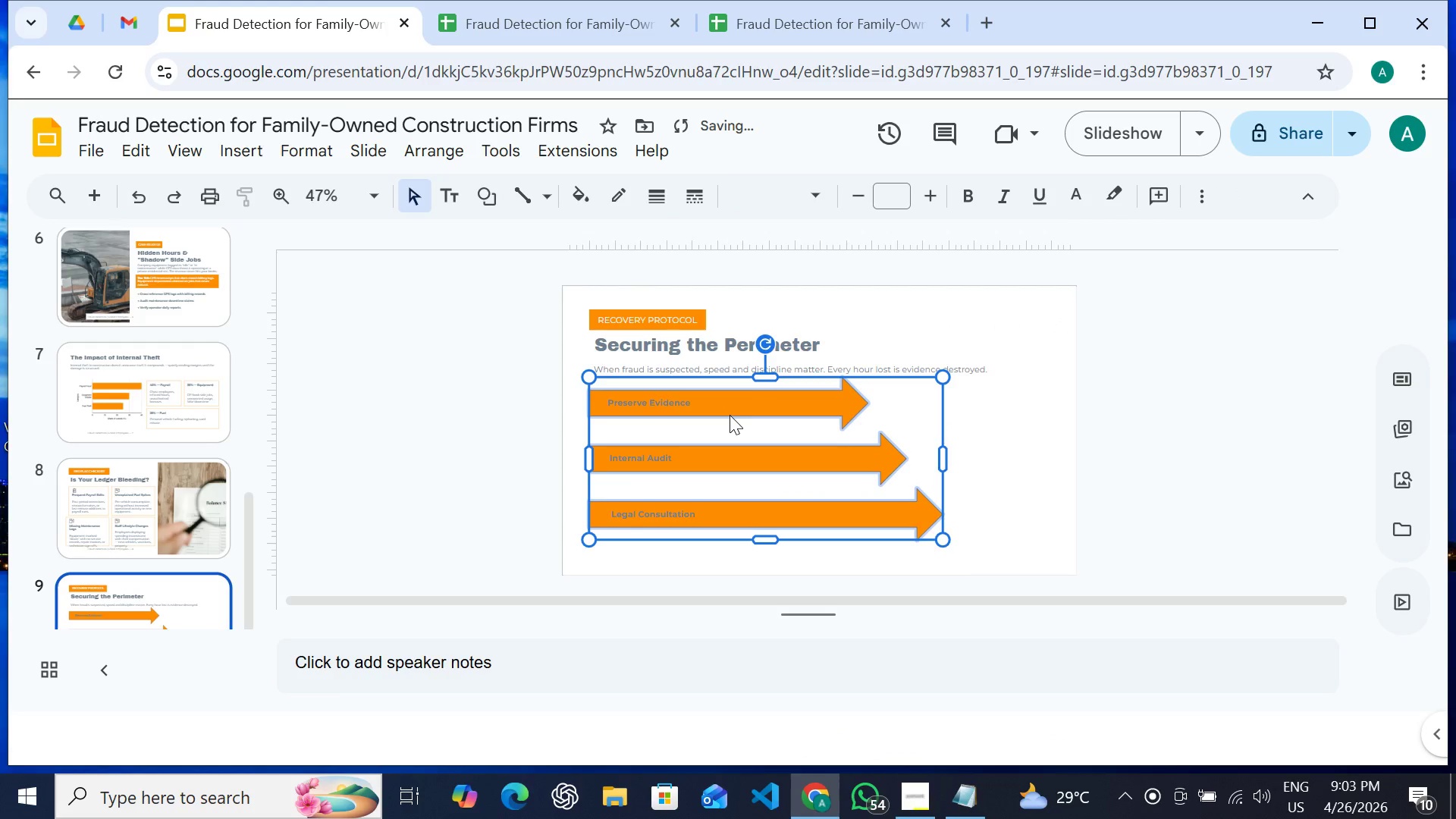 
key(Shift+ArrowUp)
 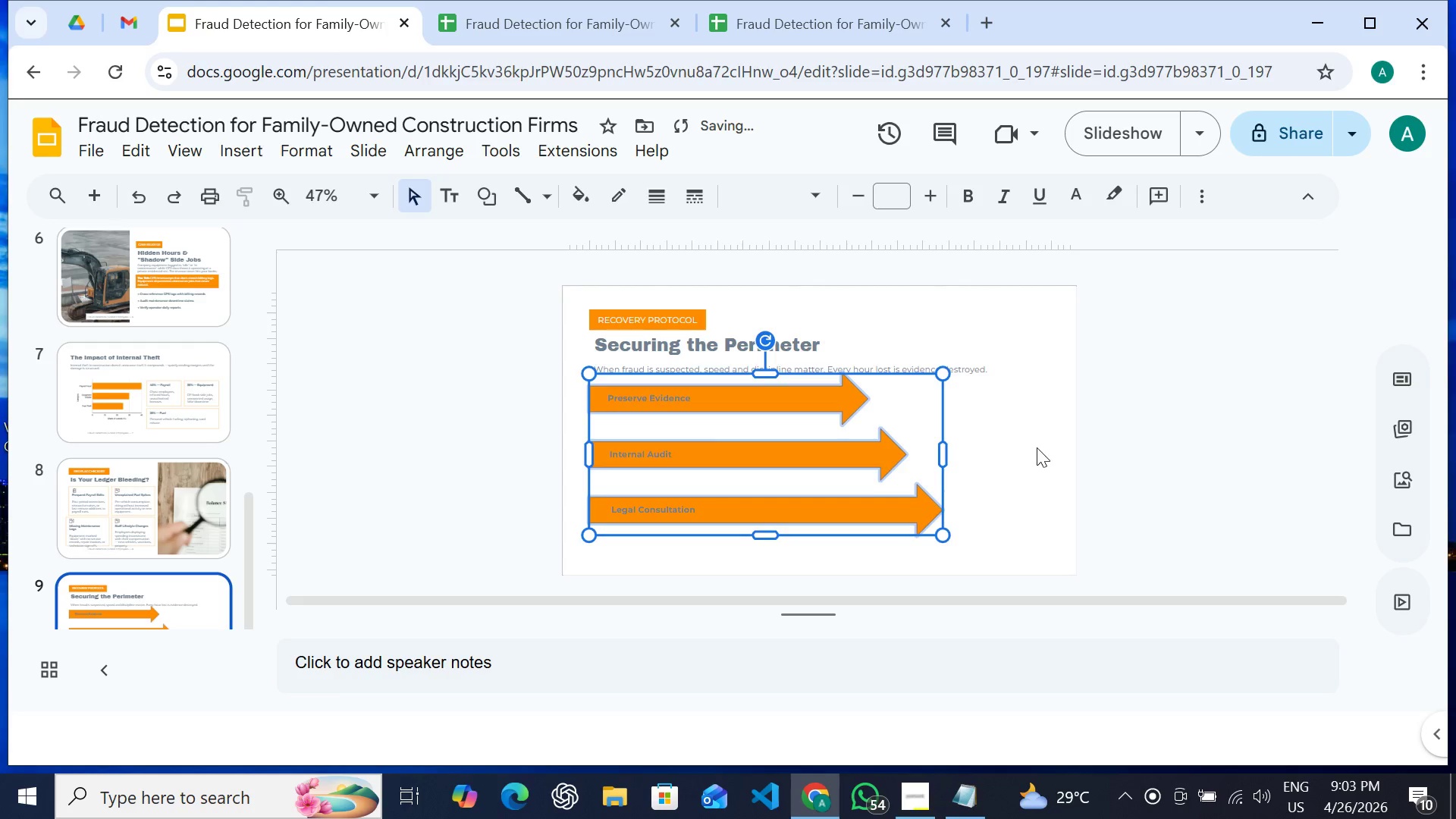 
left_click([1037, 447])
 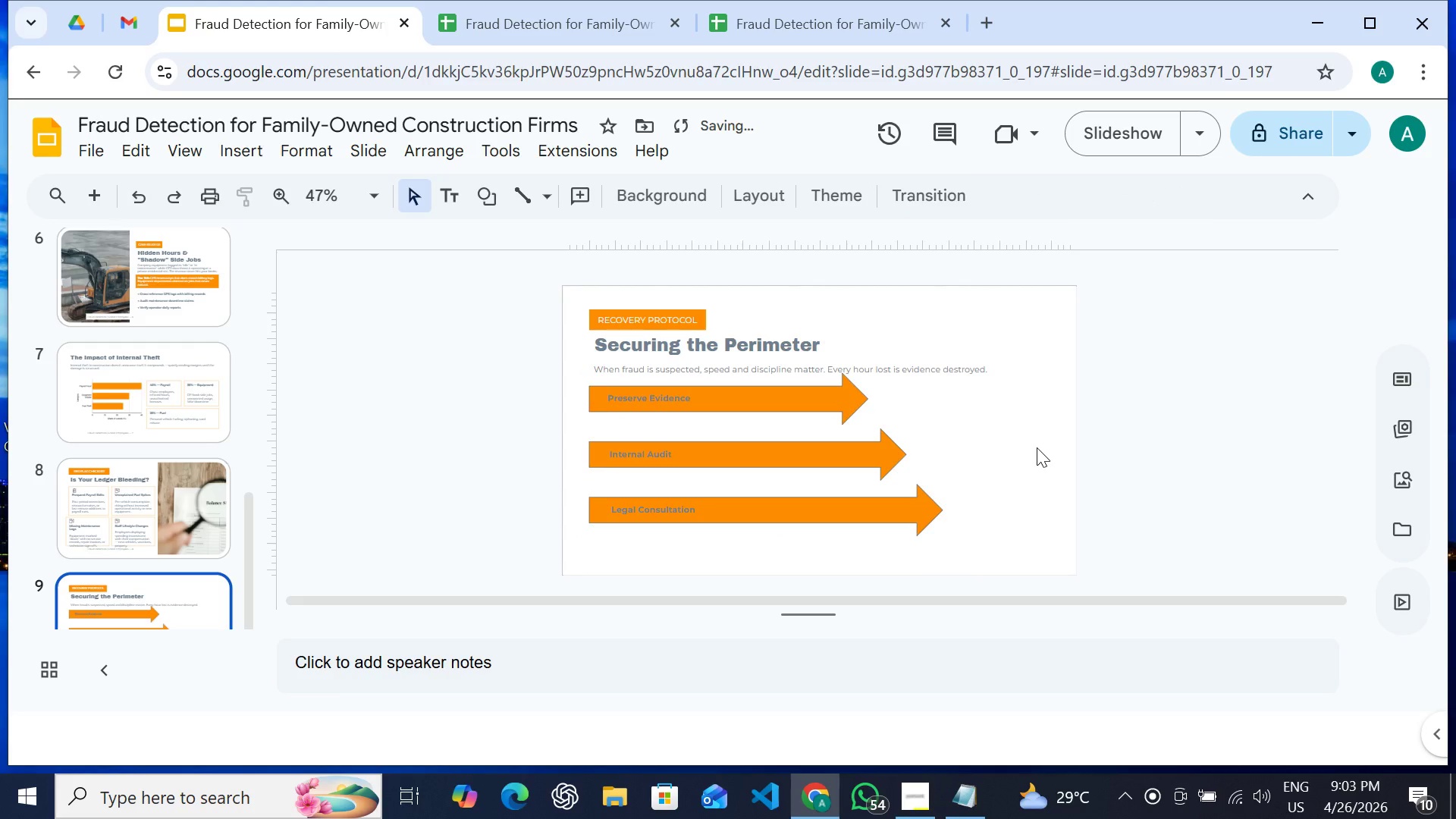 
hold_key(key=ShiftLeft, duration=1.53)
left_click([809, 457])
 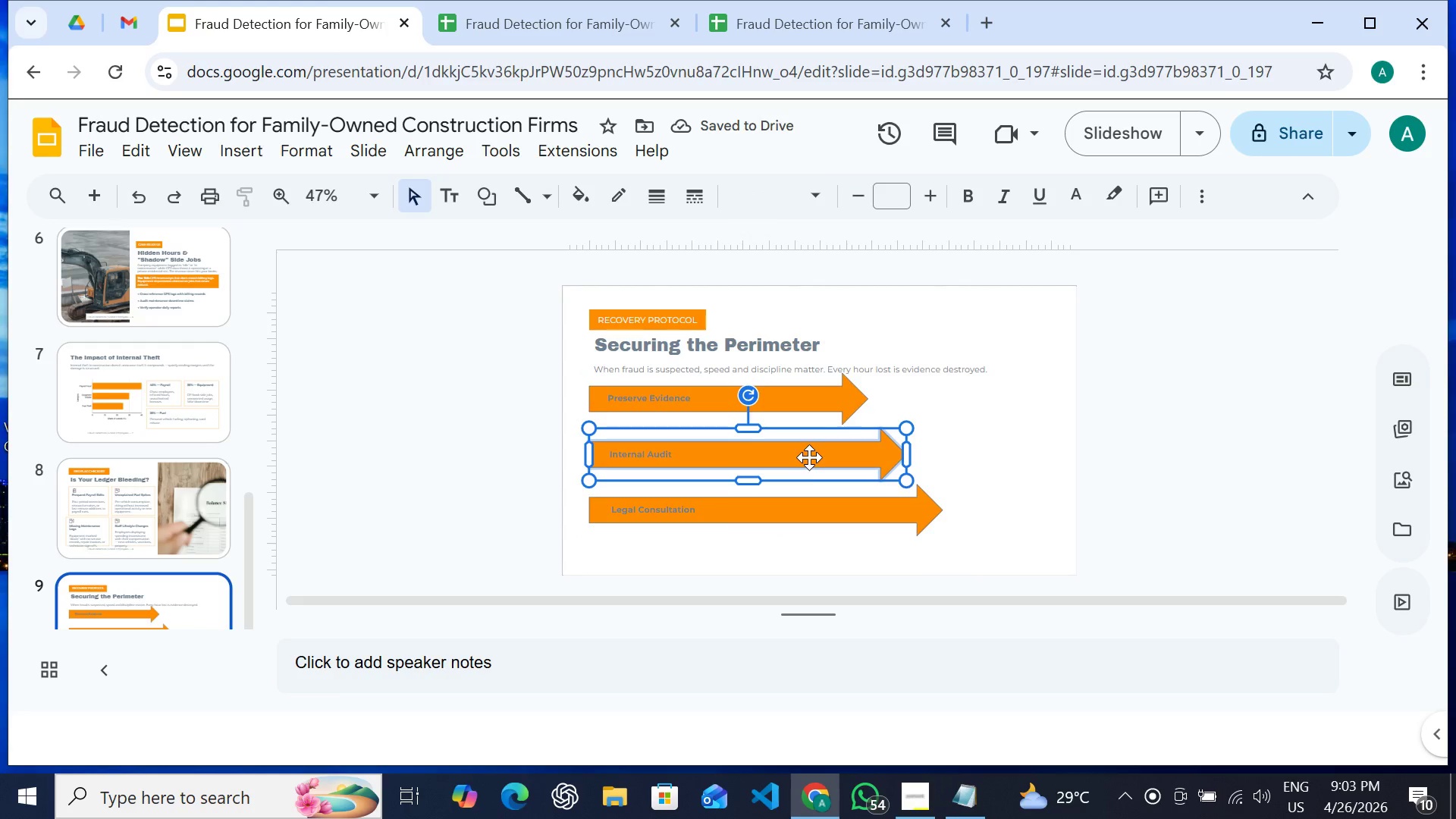 
key(Shift+ArrowUp)
 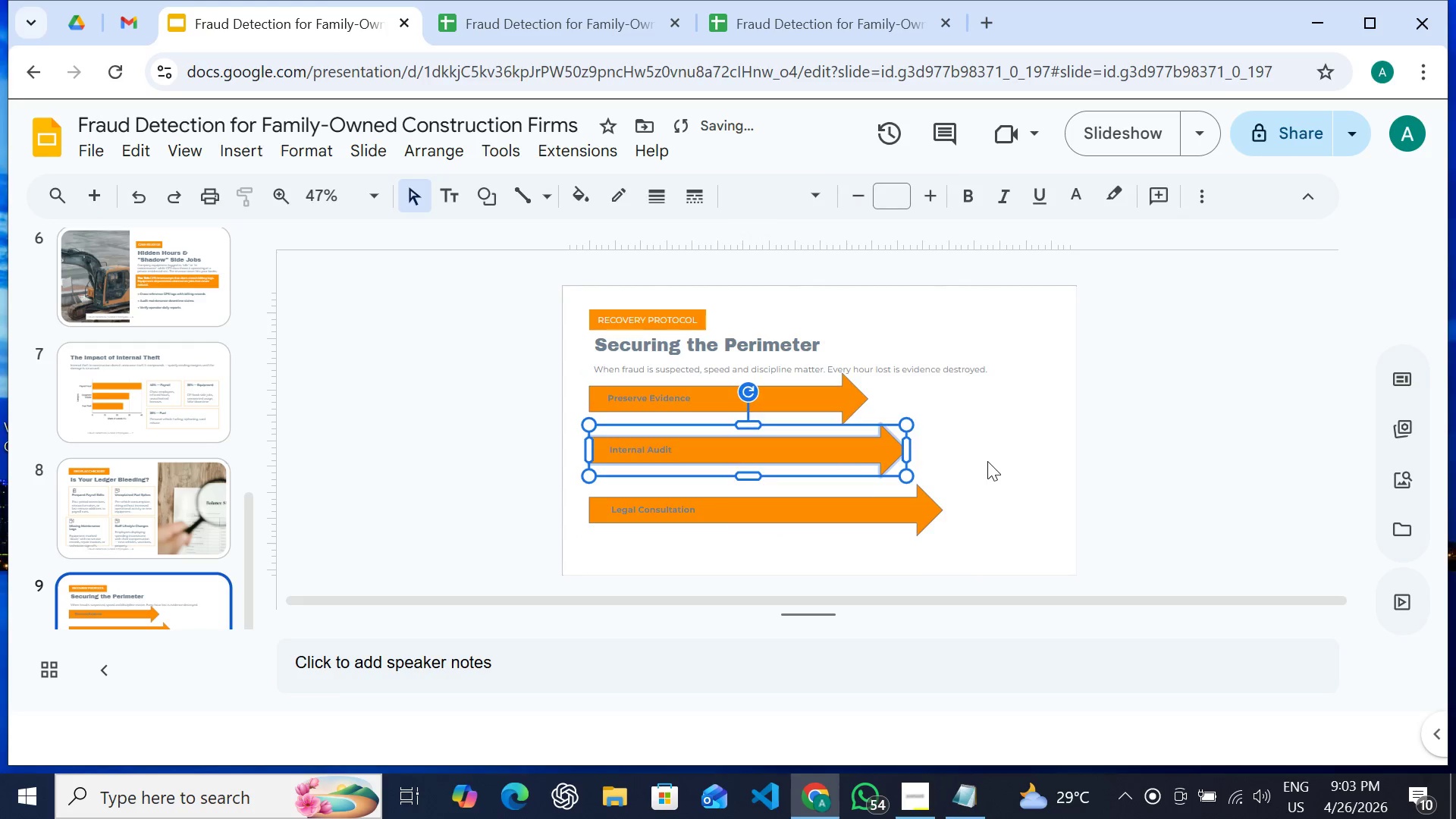 
left_click([987, 461])
 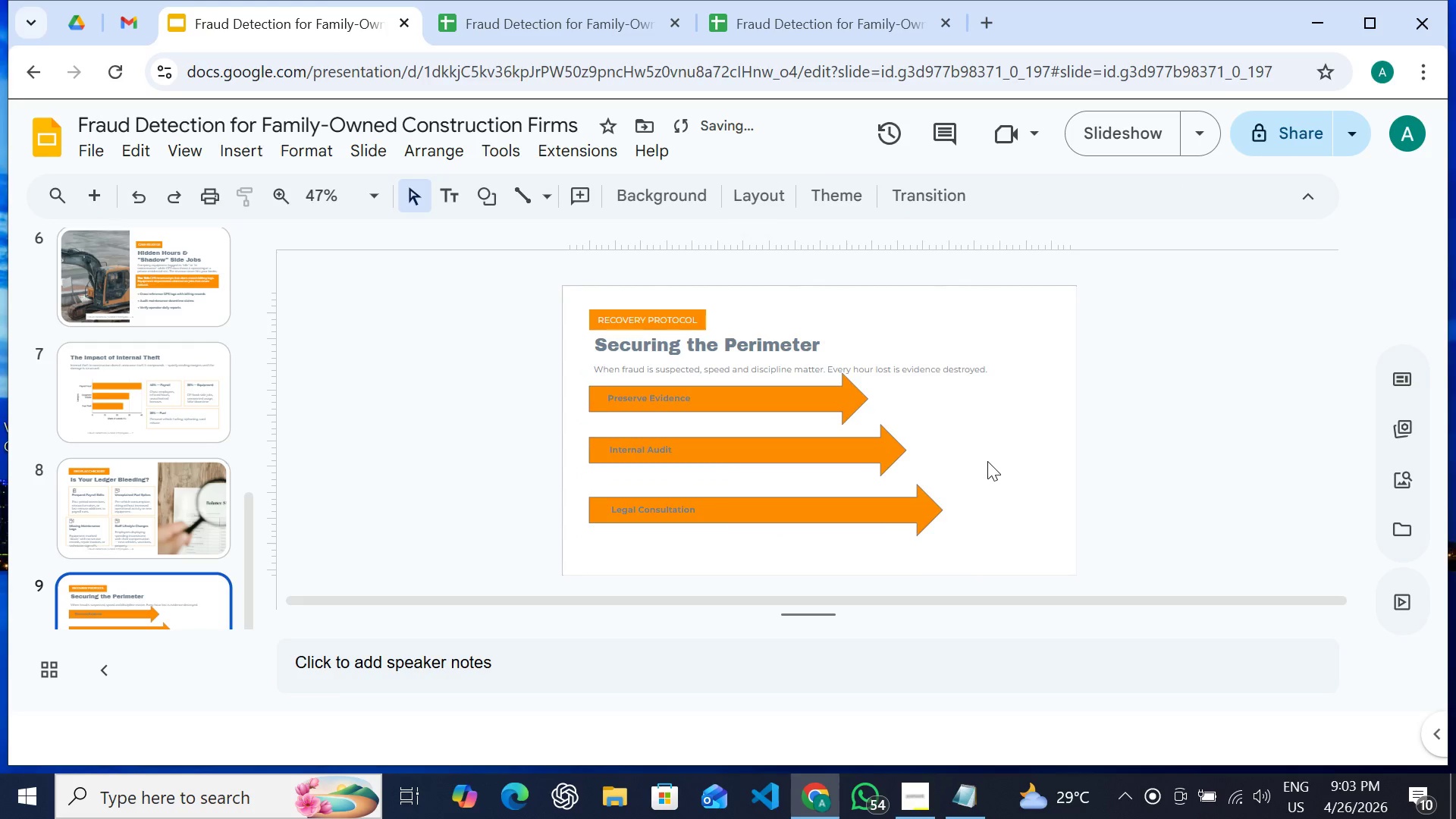 
hold_key(key=ShiftLeft, duration=1.53)
left_click([783, 511])
 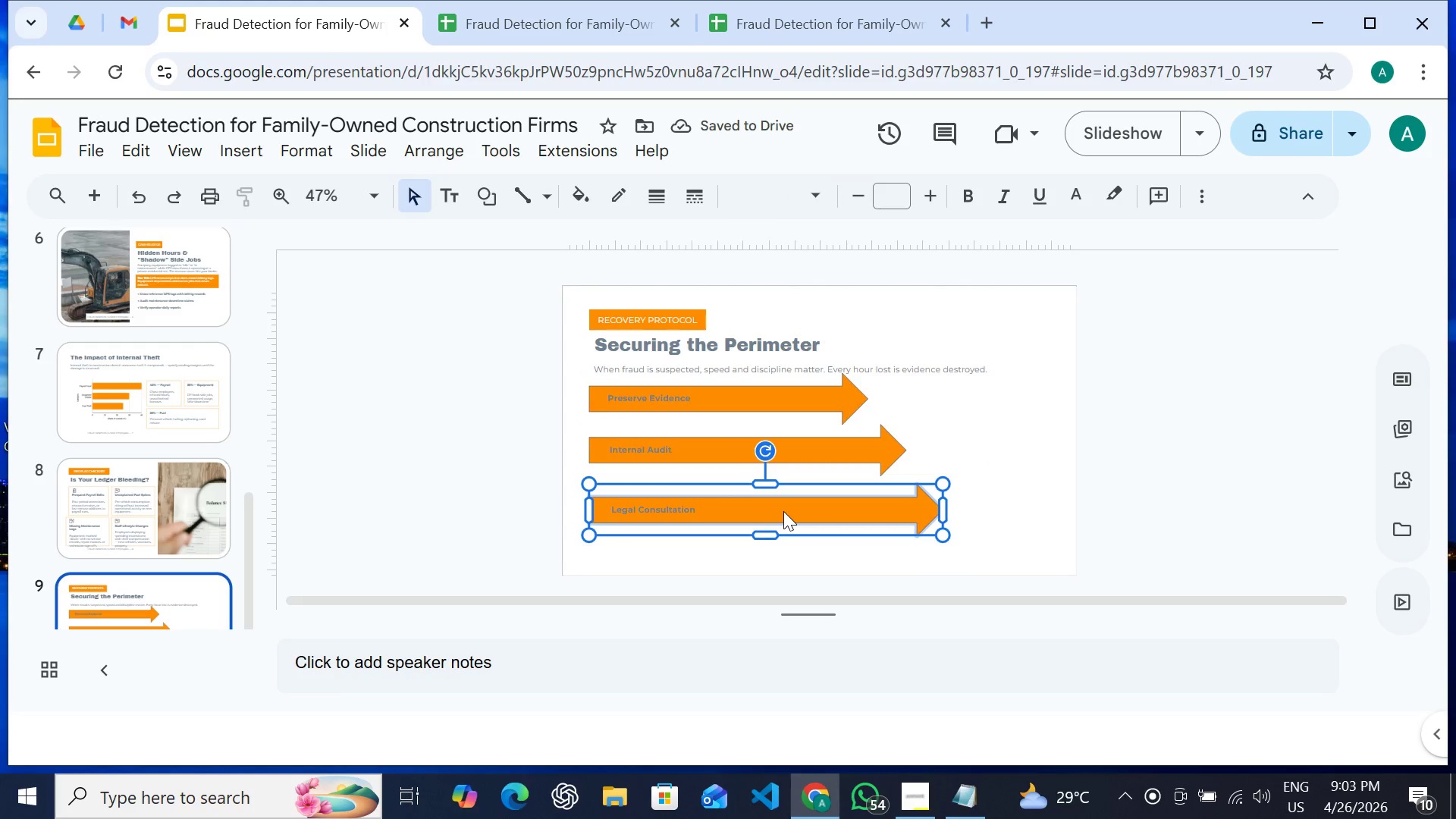 
key(Shift+ArrowUp)
 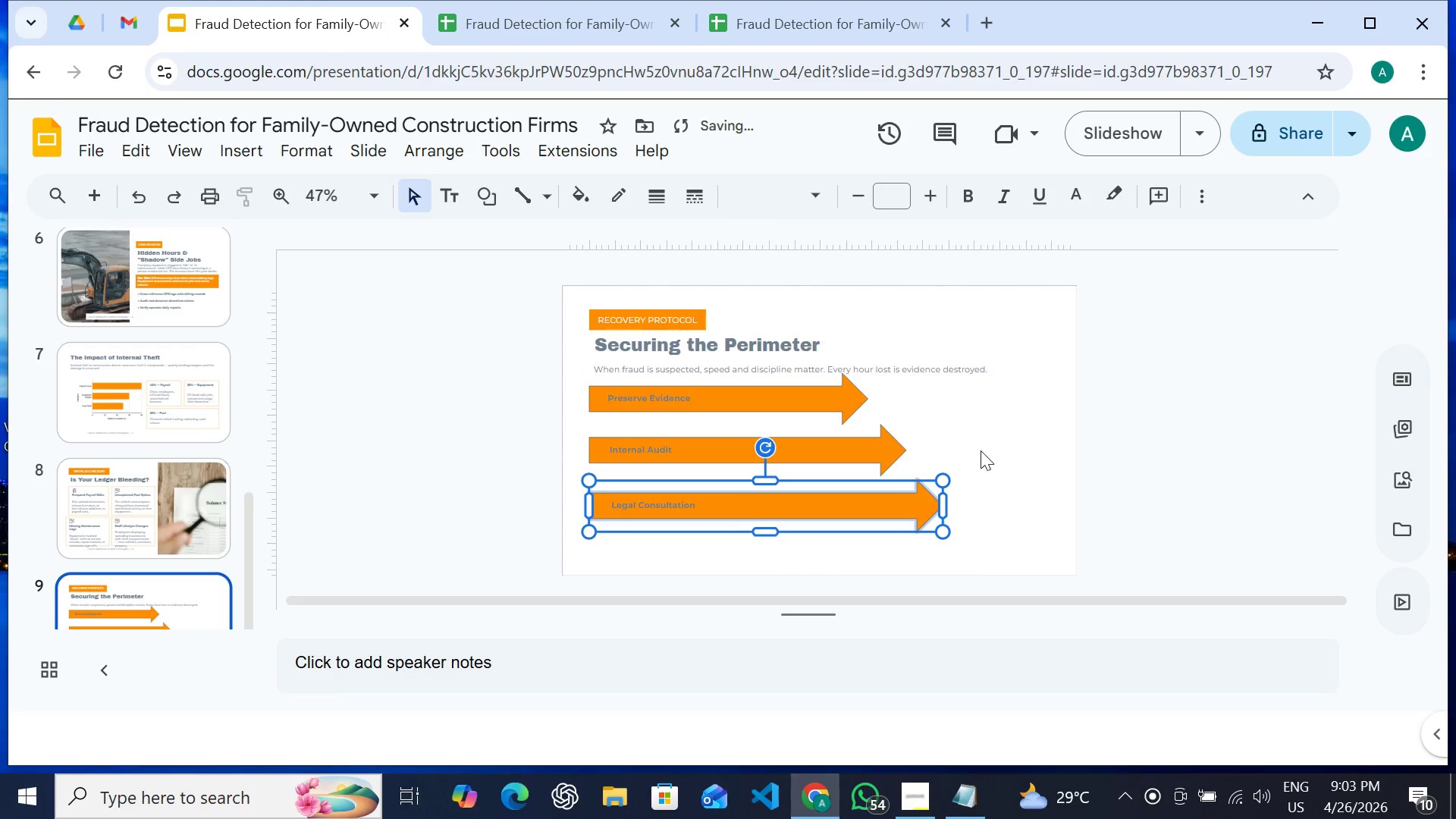 
left_click([1018, 434])
 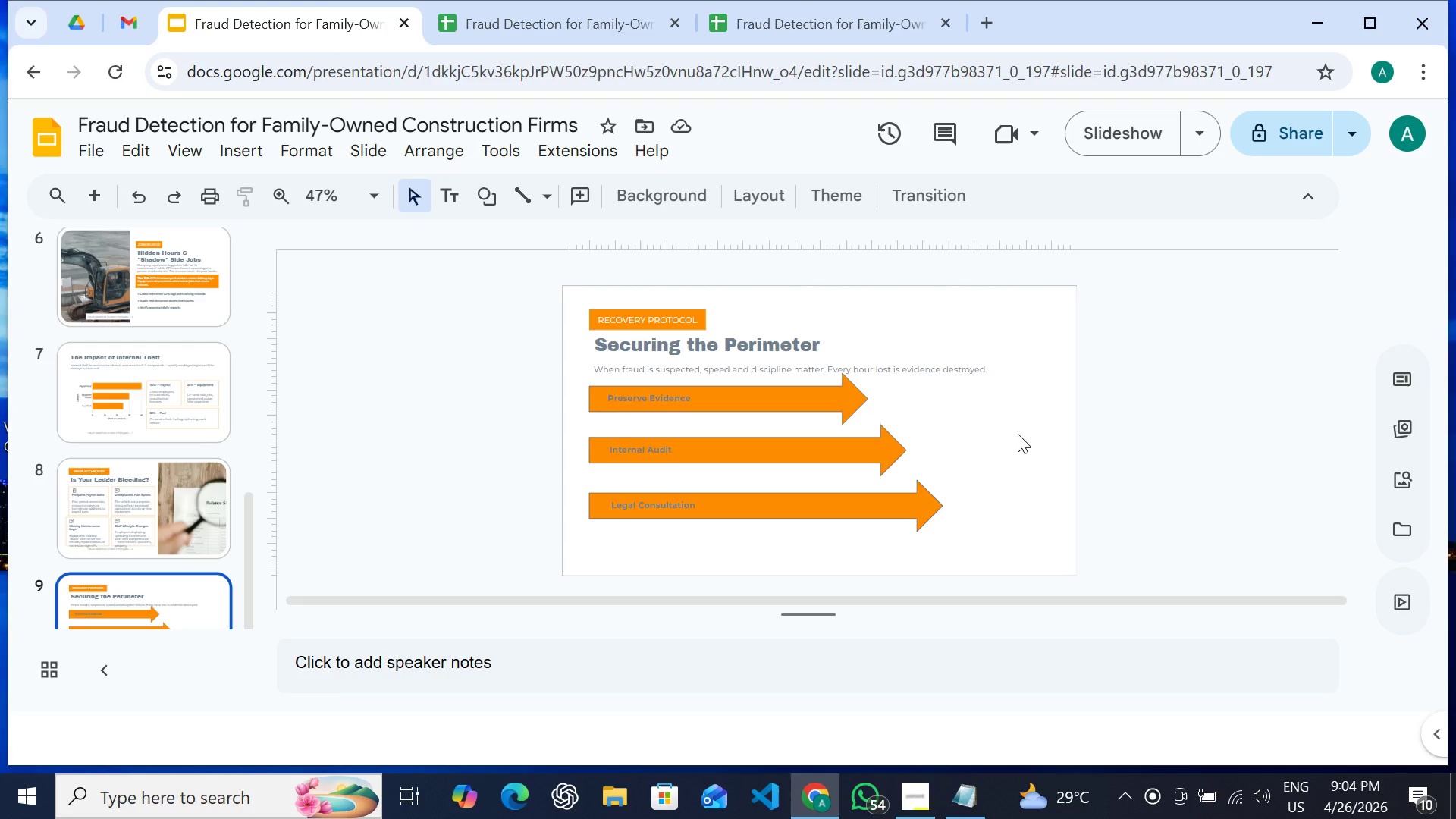 
wait(5.05)
 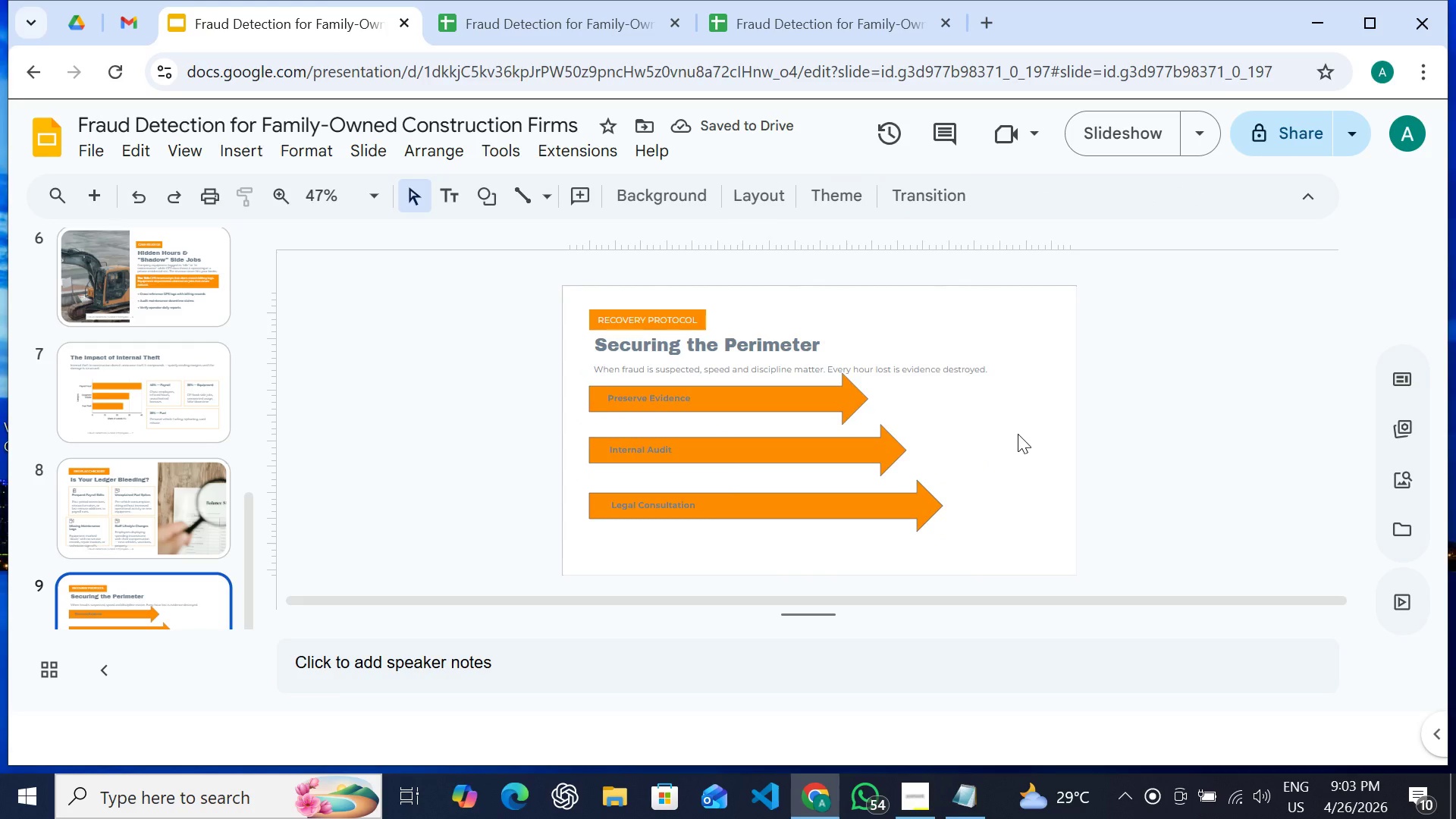 
hold_key(key=ShiftLeft, duration=1.52)
left_click([828, 456])
 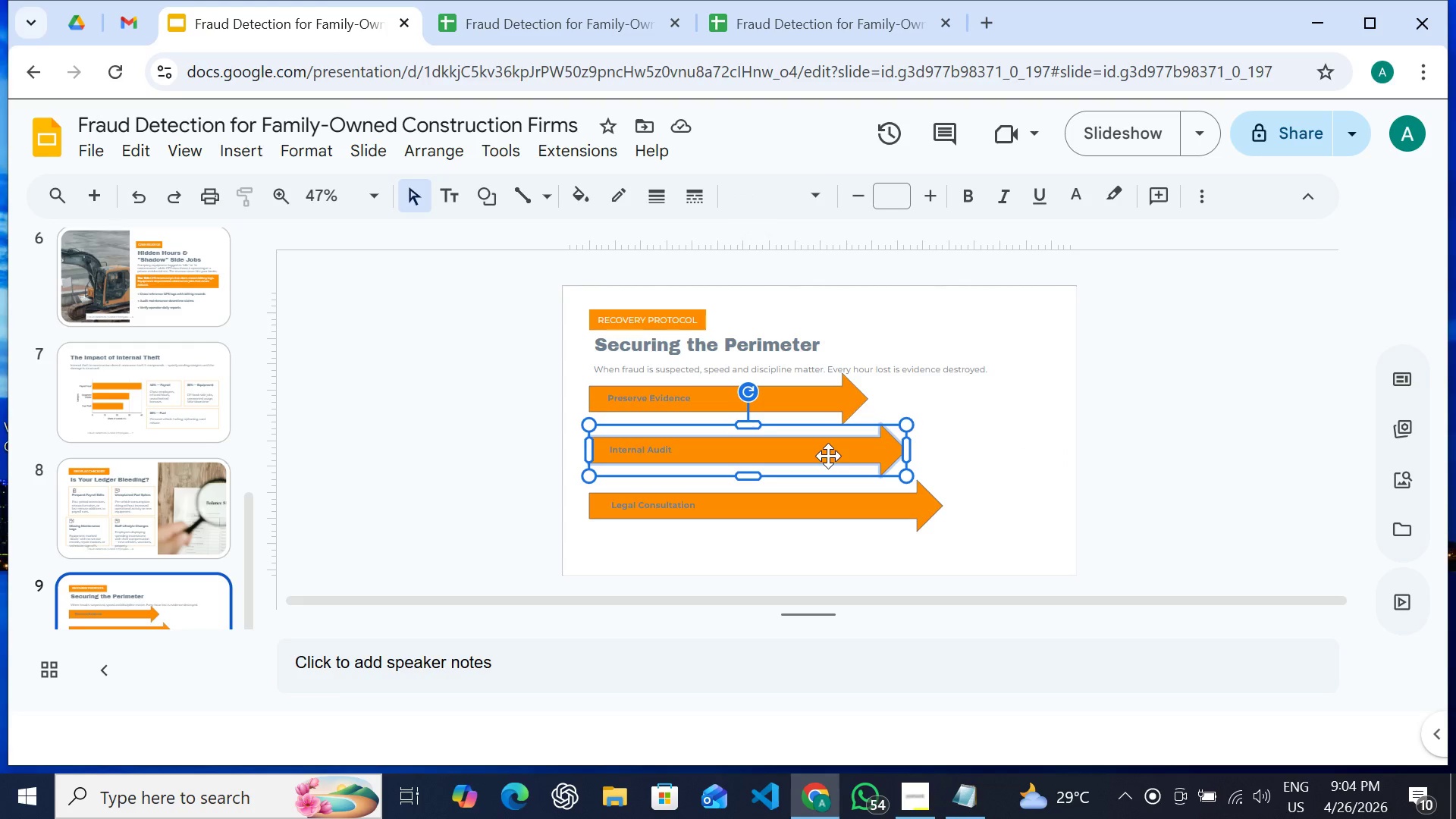 
key(Shift+ArrowUp)
 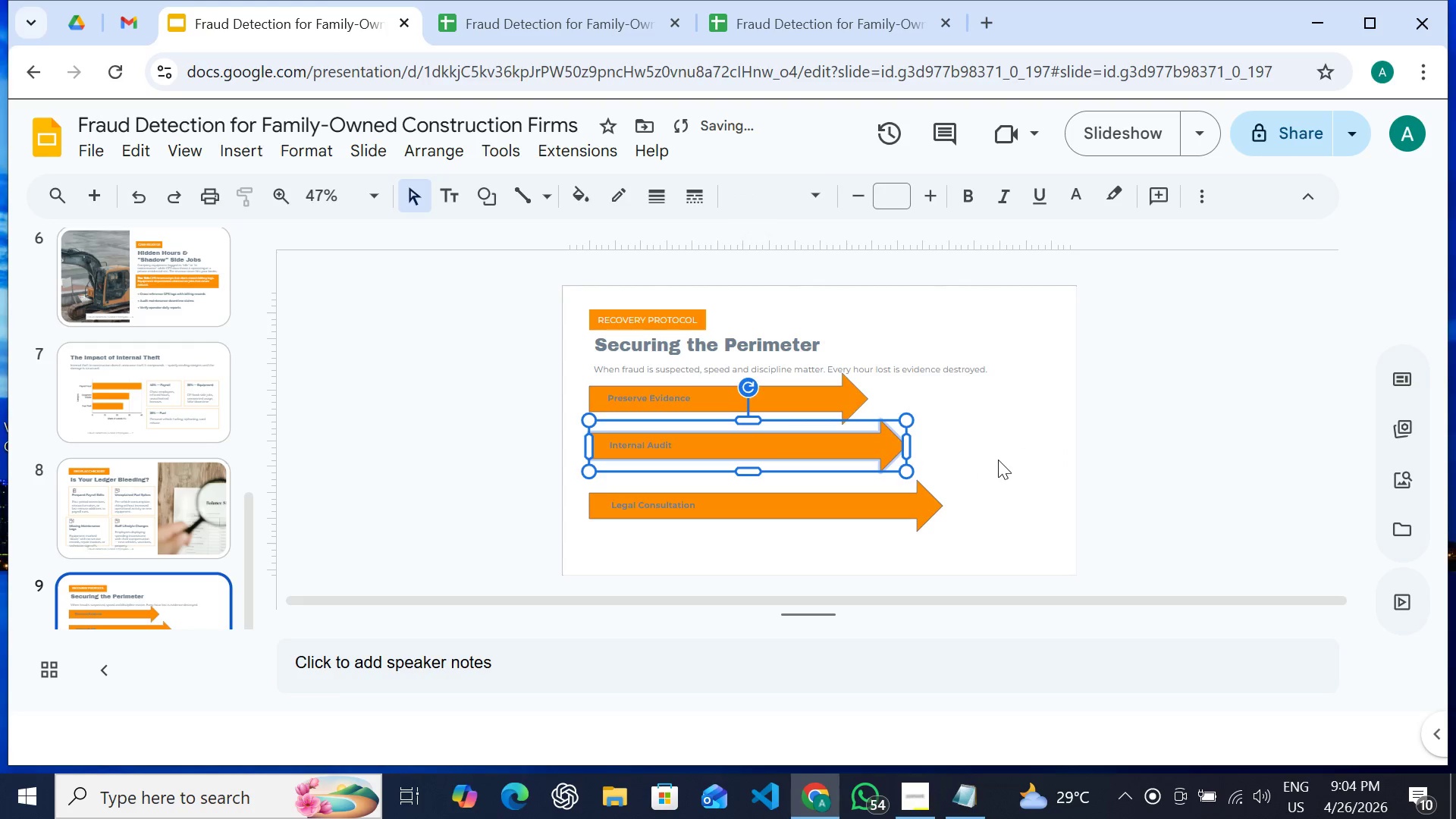 
left_click([998, 460])
 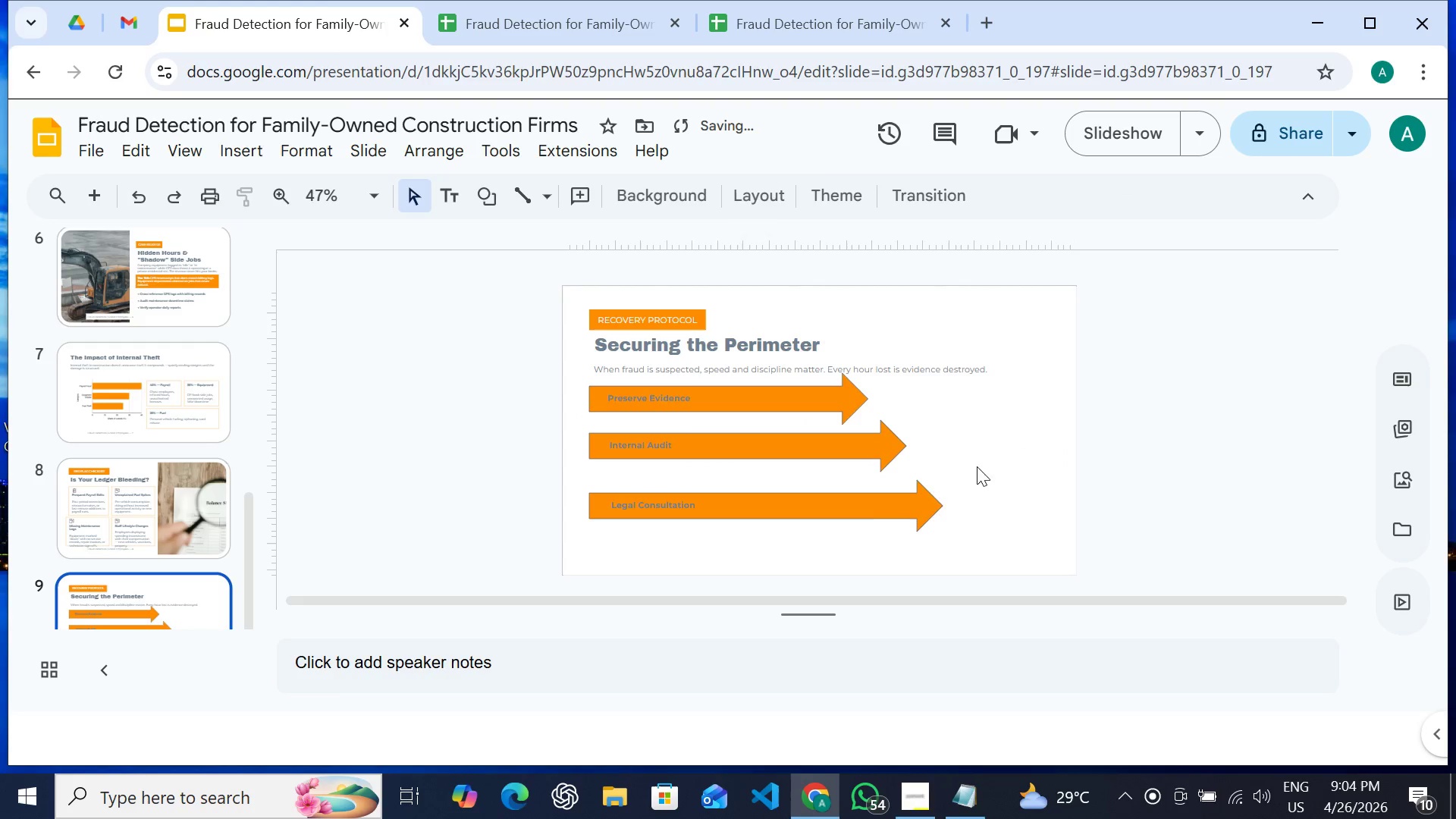 
hold_key(key=ShiftLeft, duration=1.53)
left_click([830, 510])
 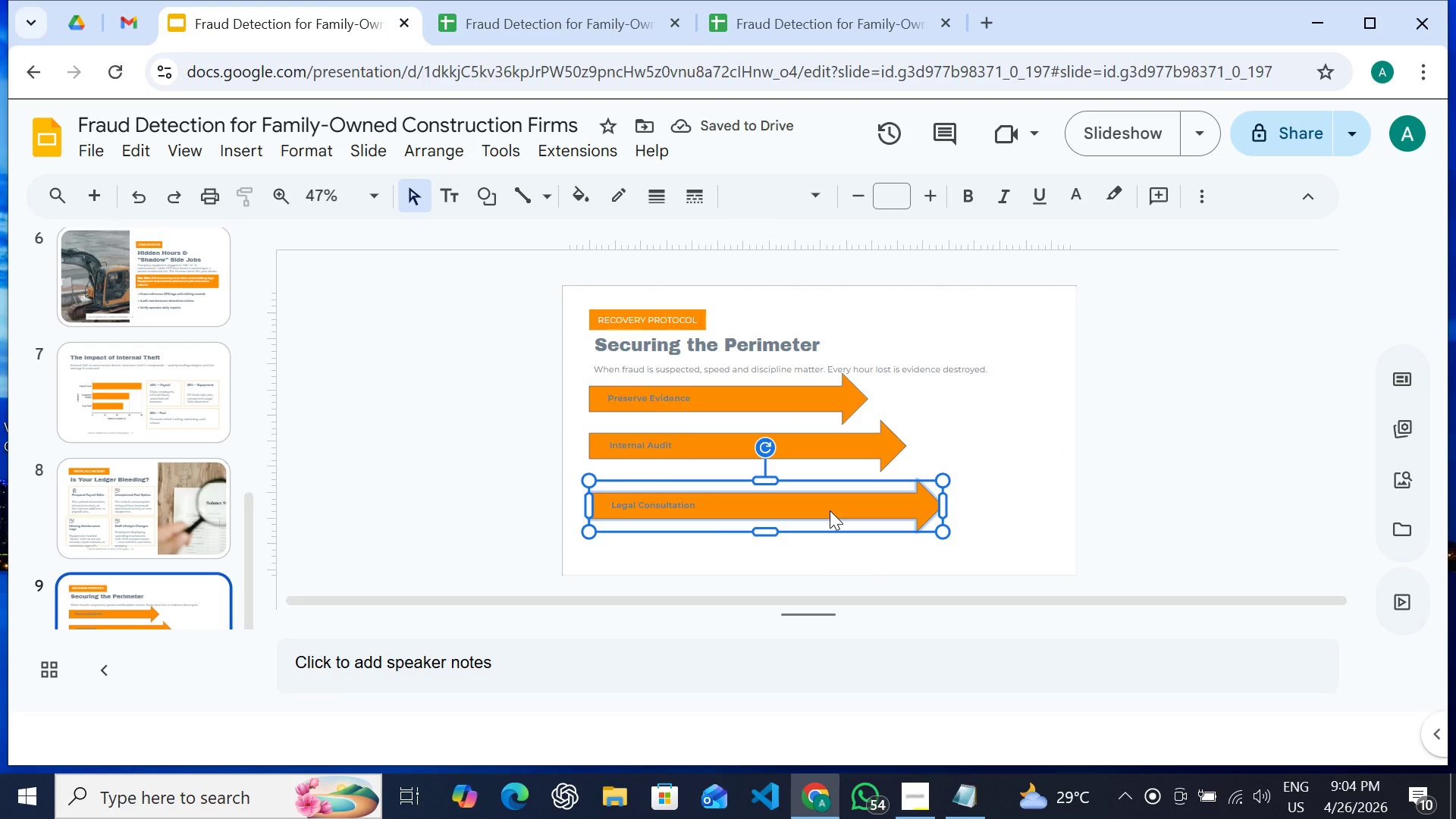 
key(Shift+ArrowUp)
 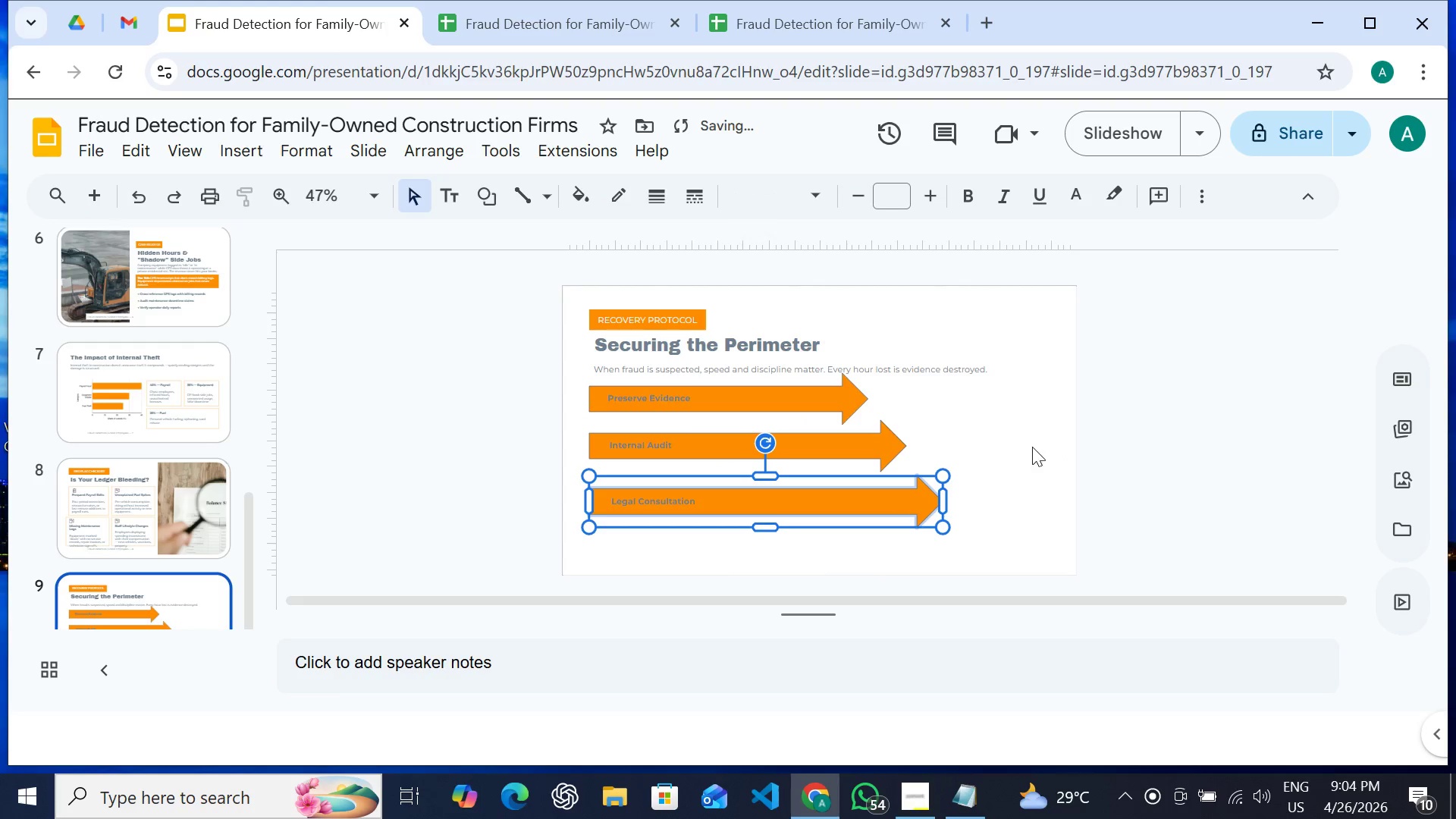 
left_click([1032, 447])
 